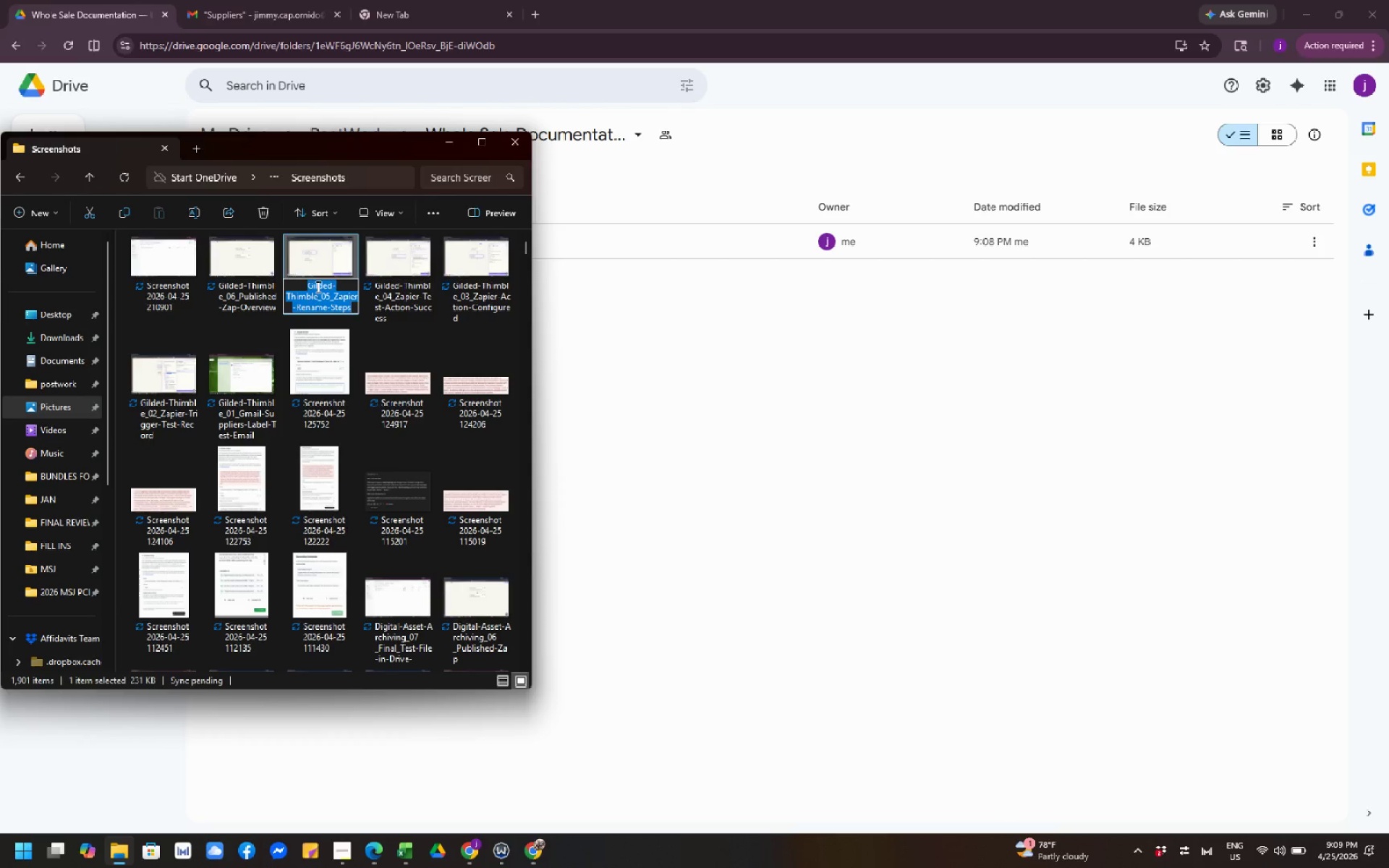 
key(Control+C)
 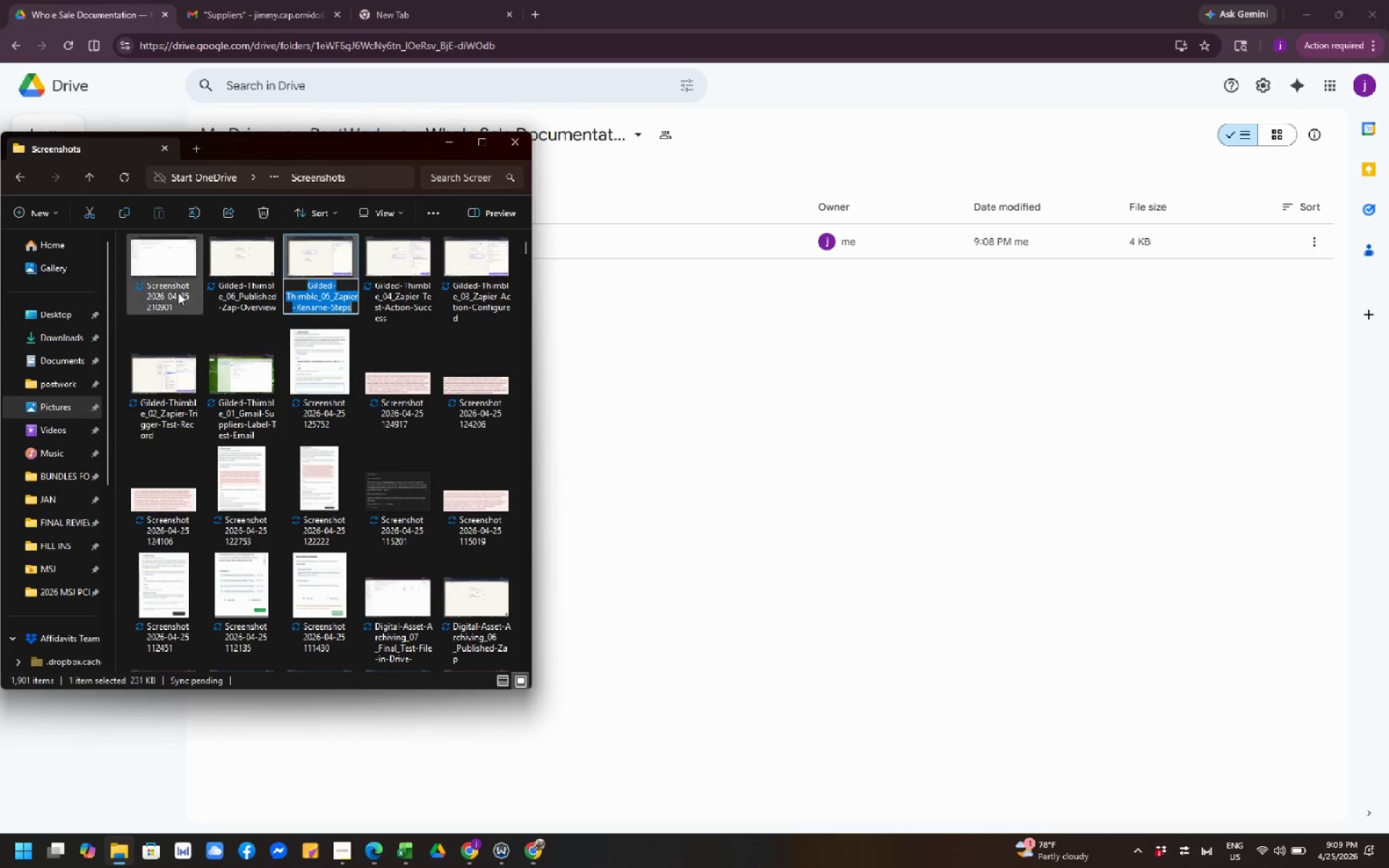 
left_click([178, 292])
 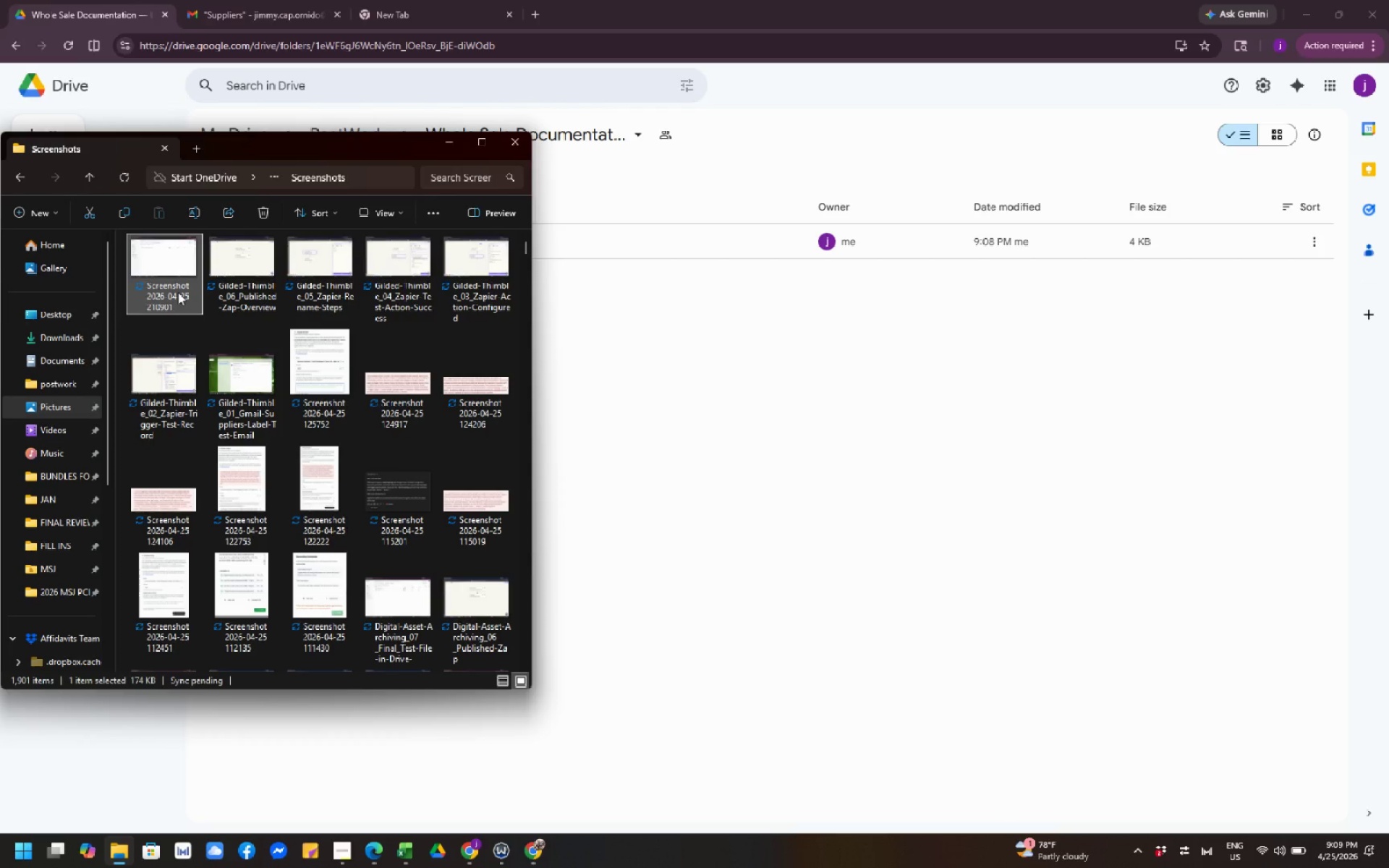 
key(F2)
 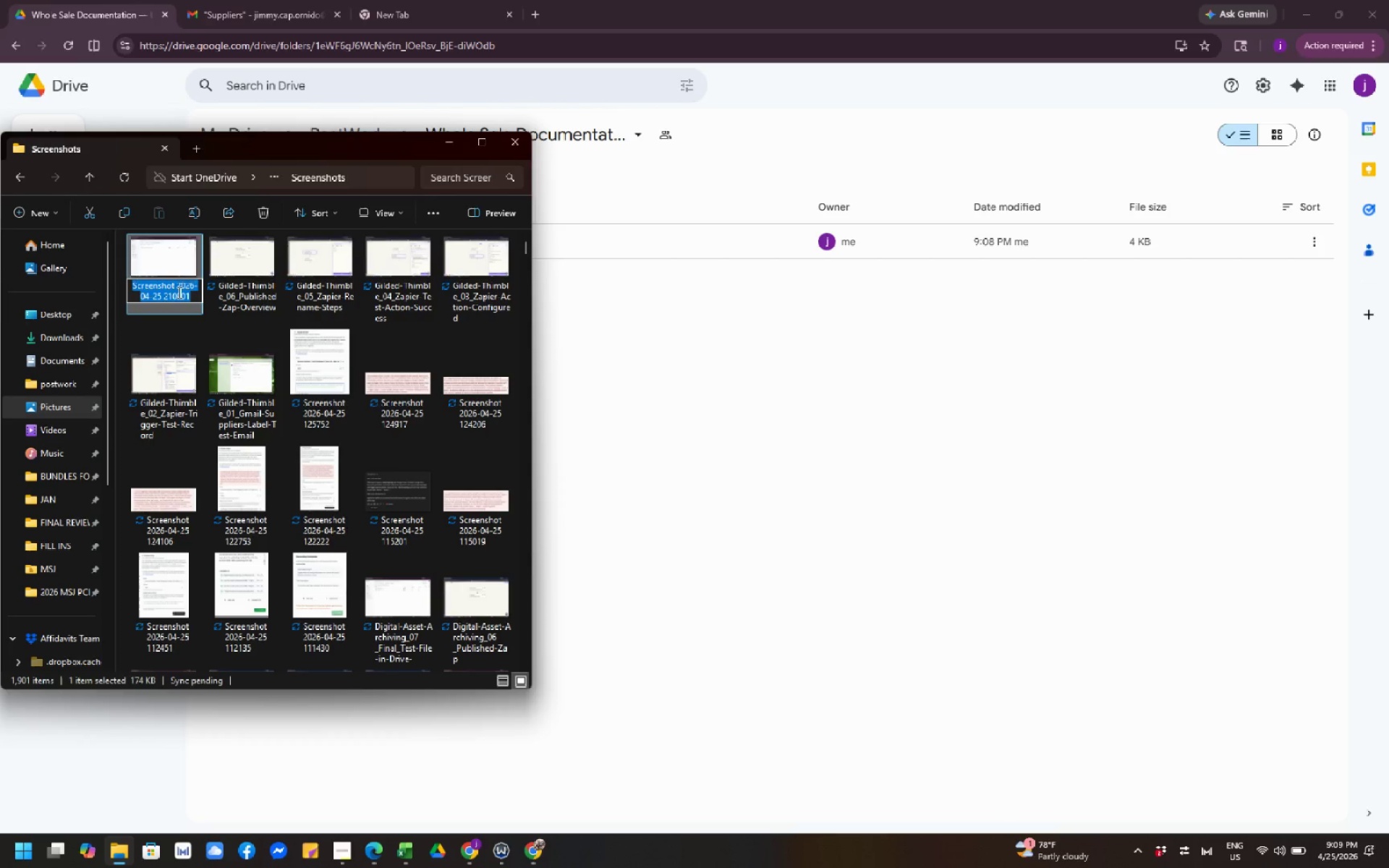 
key(Control+V)
 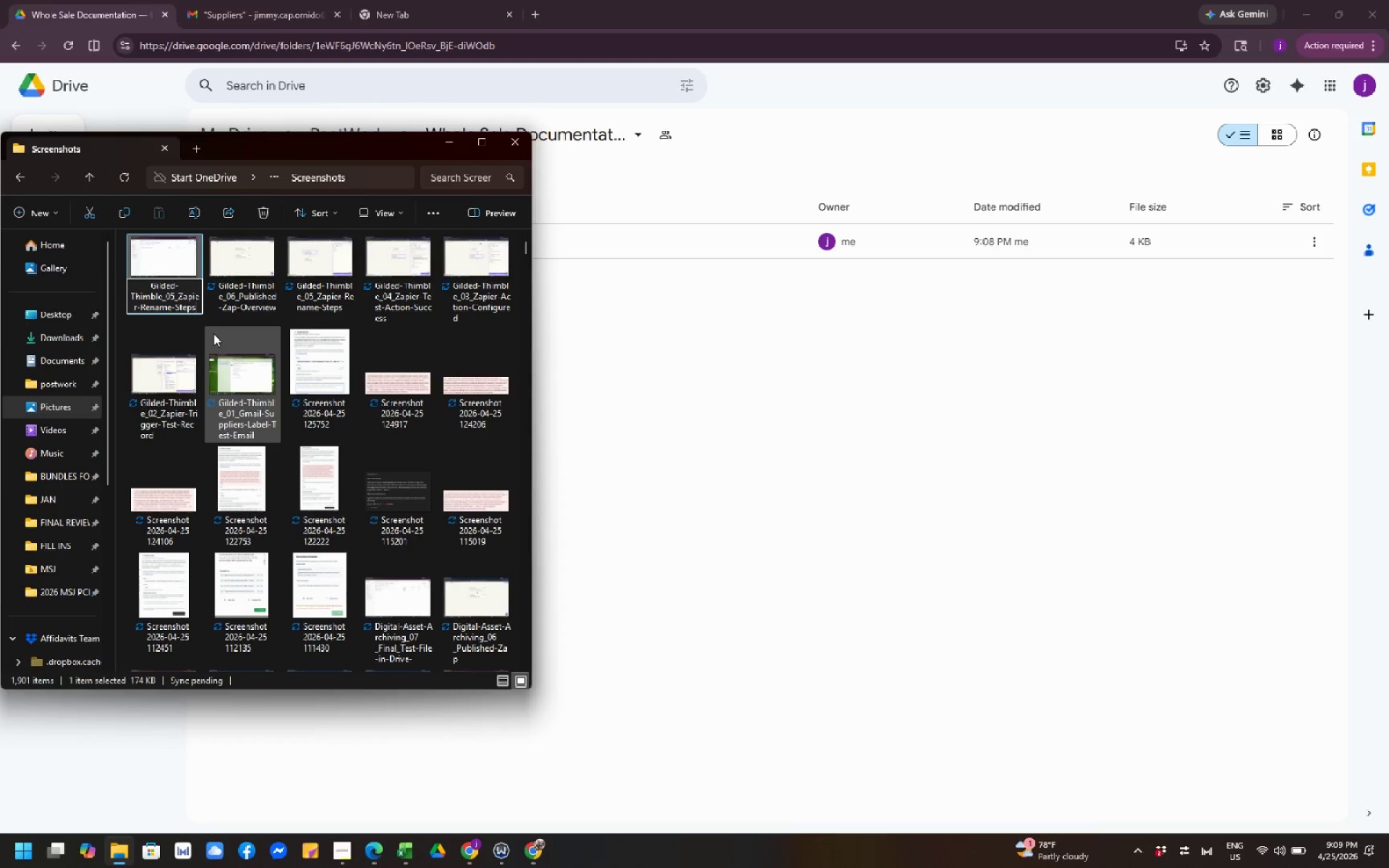 
key(ArrowUp)
 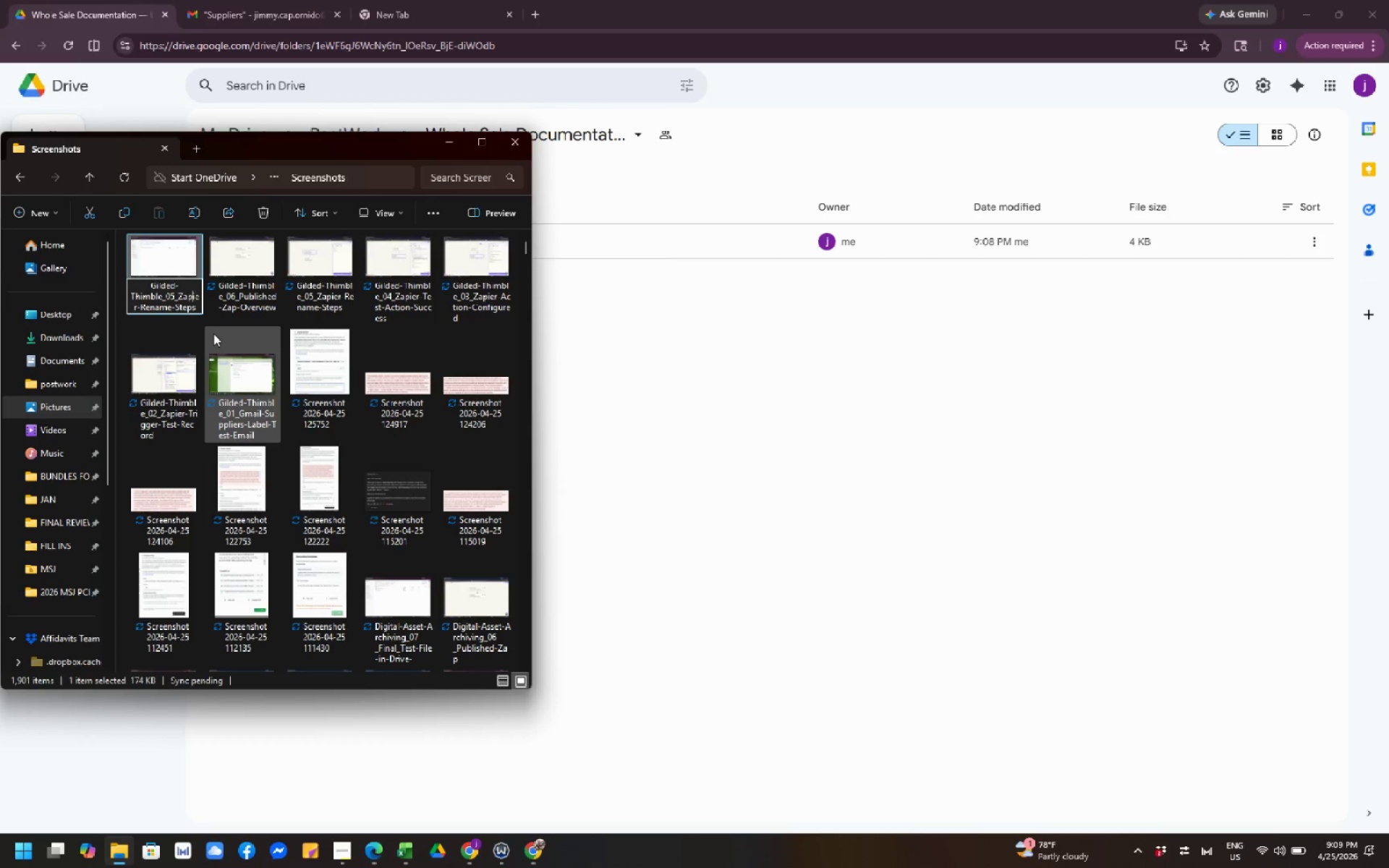 
key(ArrowLeft)
 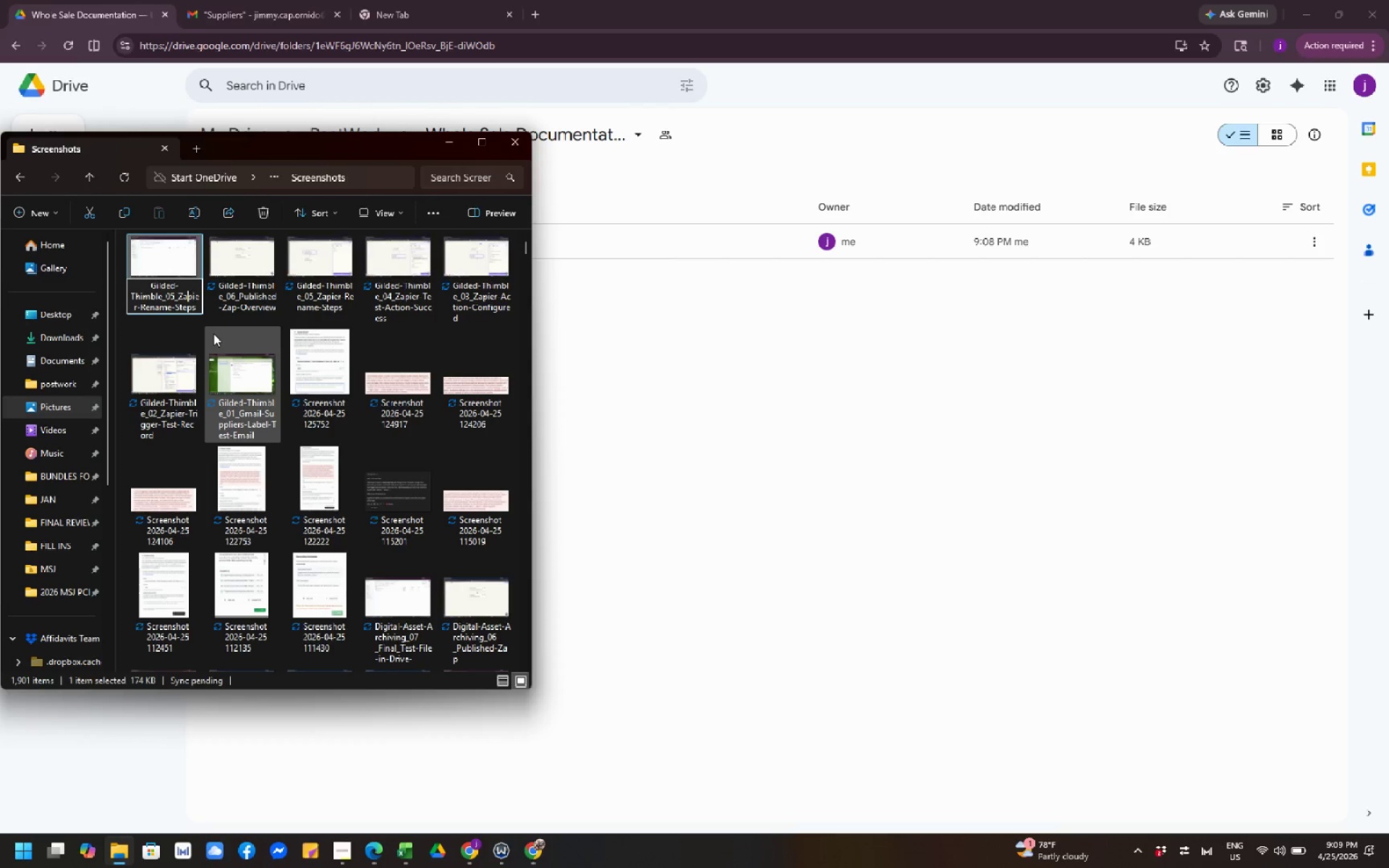 
key(ArrowLeft)
 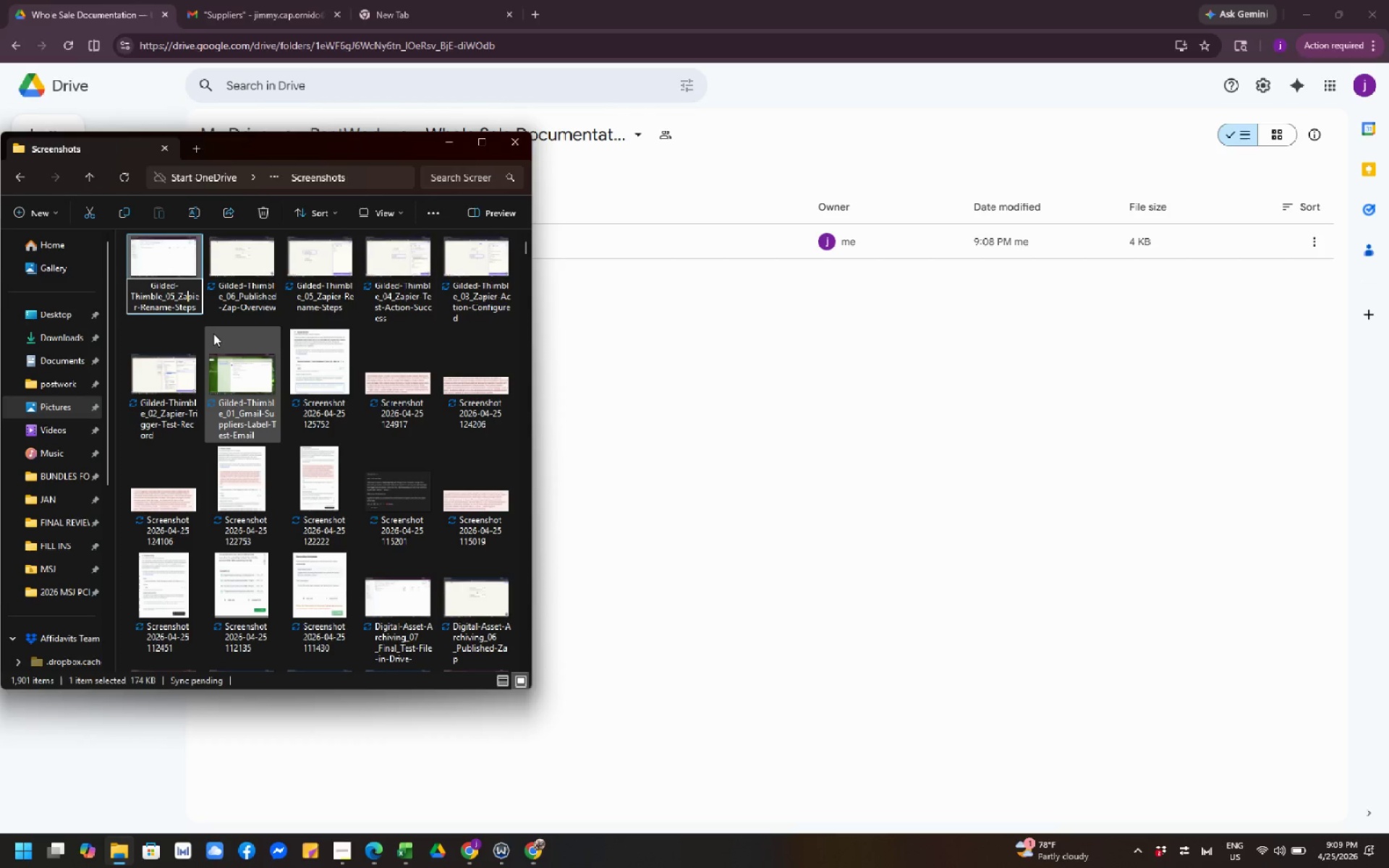 
key(ArrowLeft)
 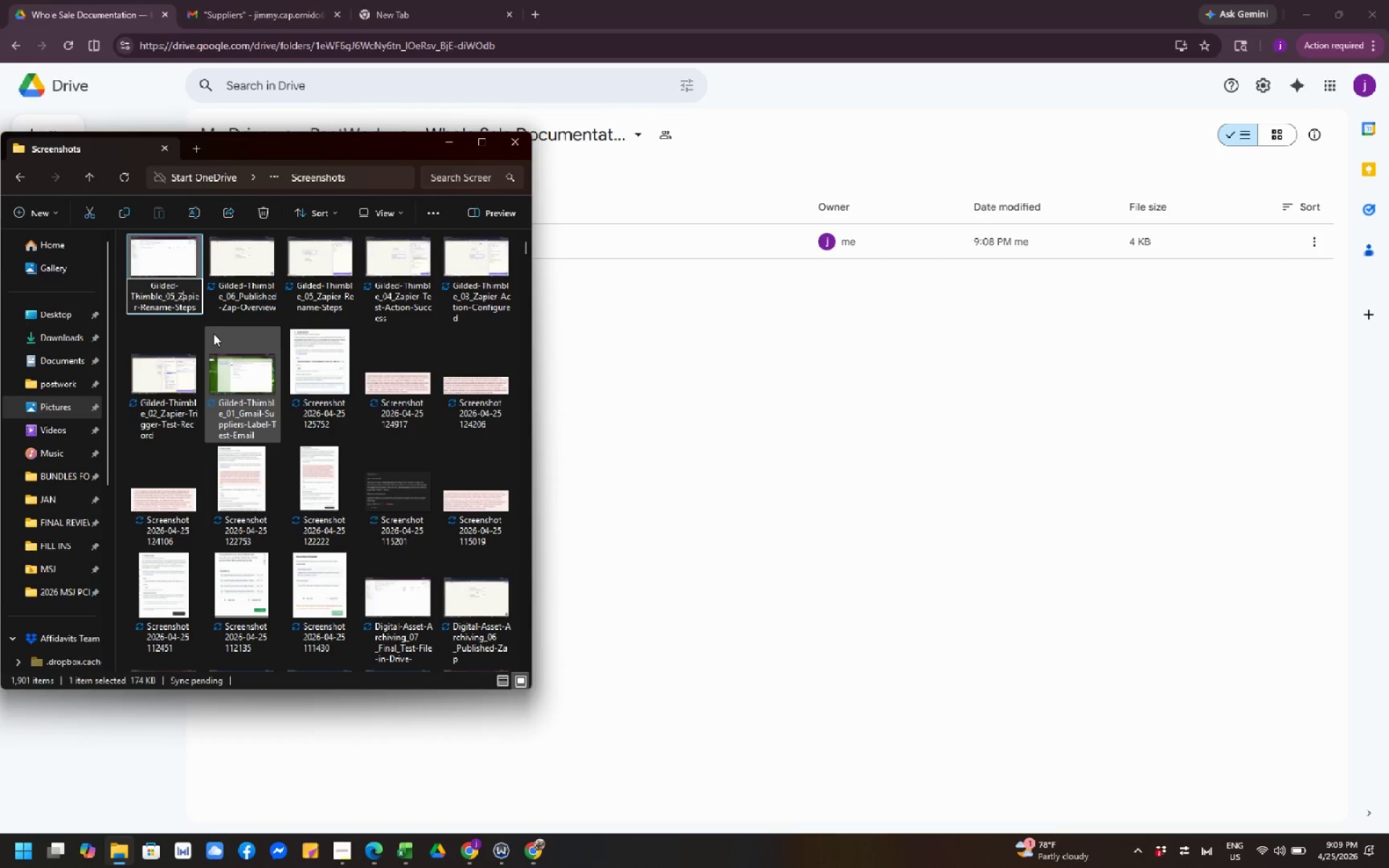 
key(ArrowLeft)
 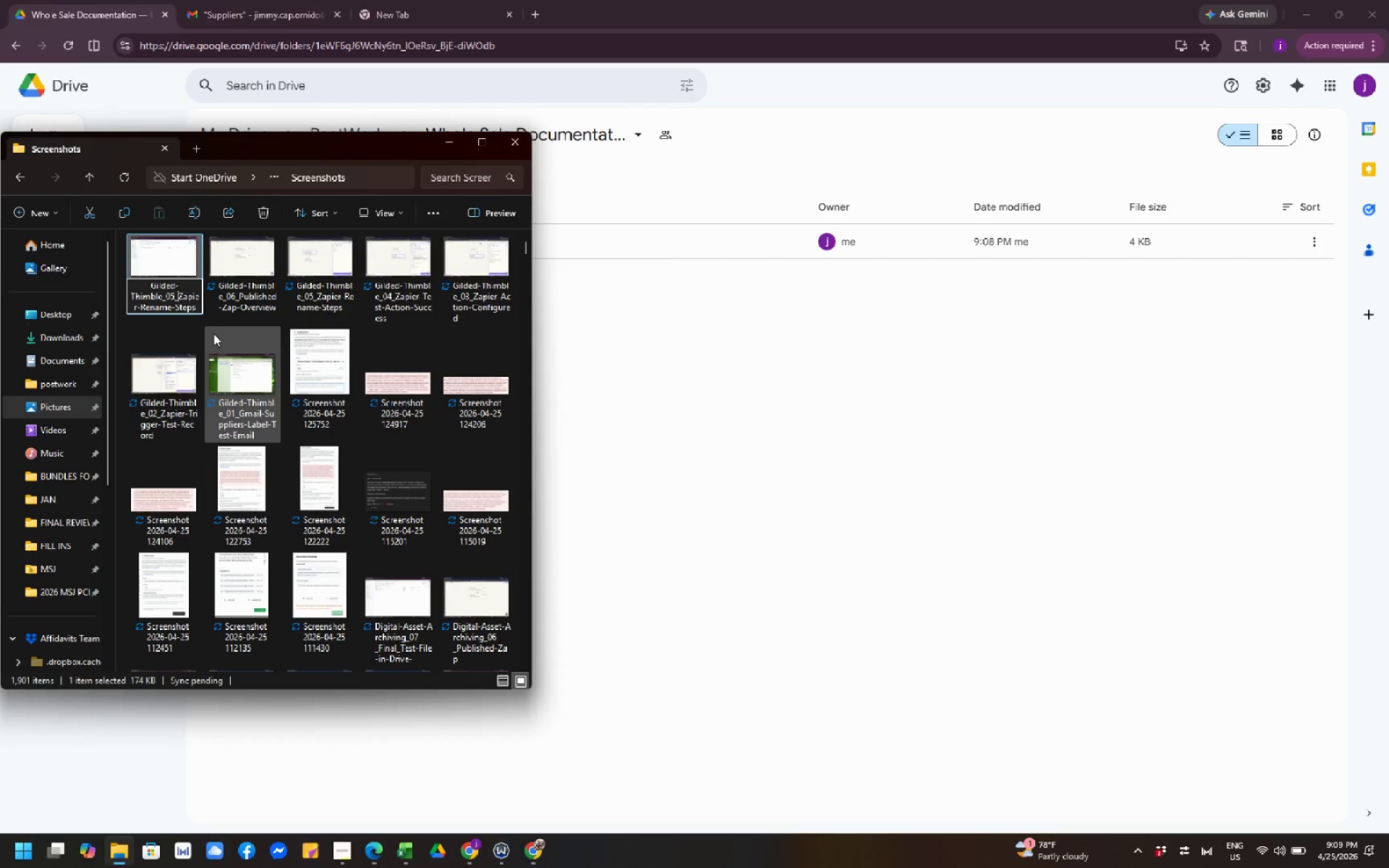 
key(ArrowLeft)
 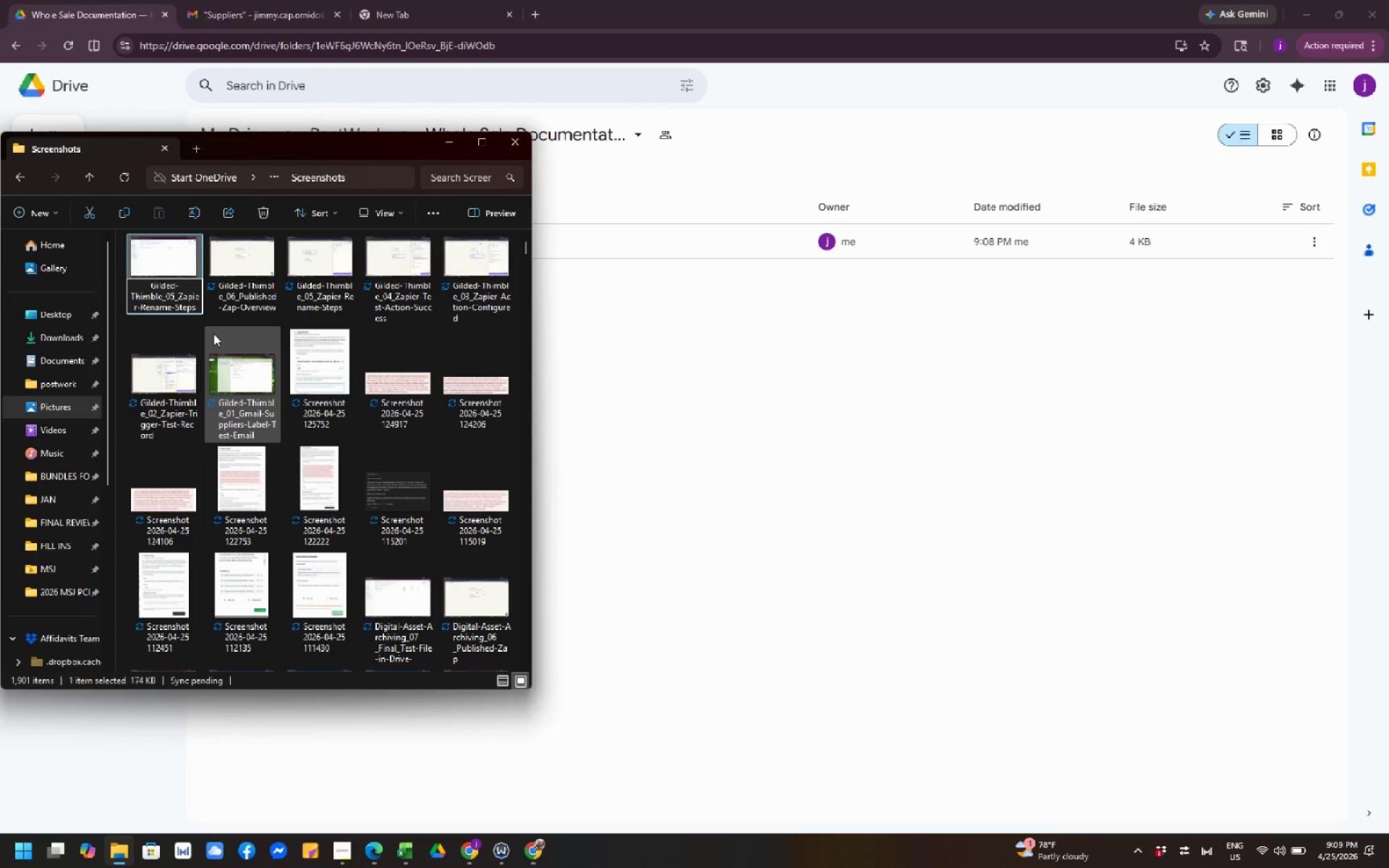 
key(Backspace)
 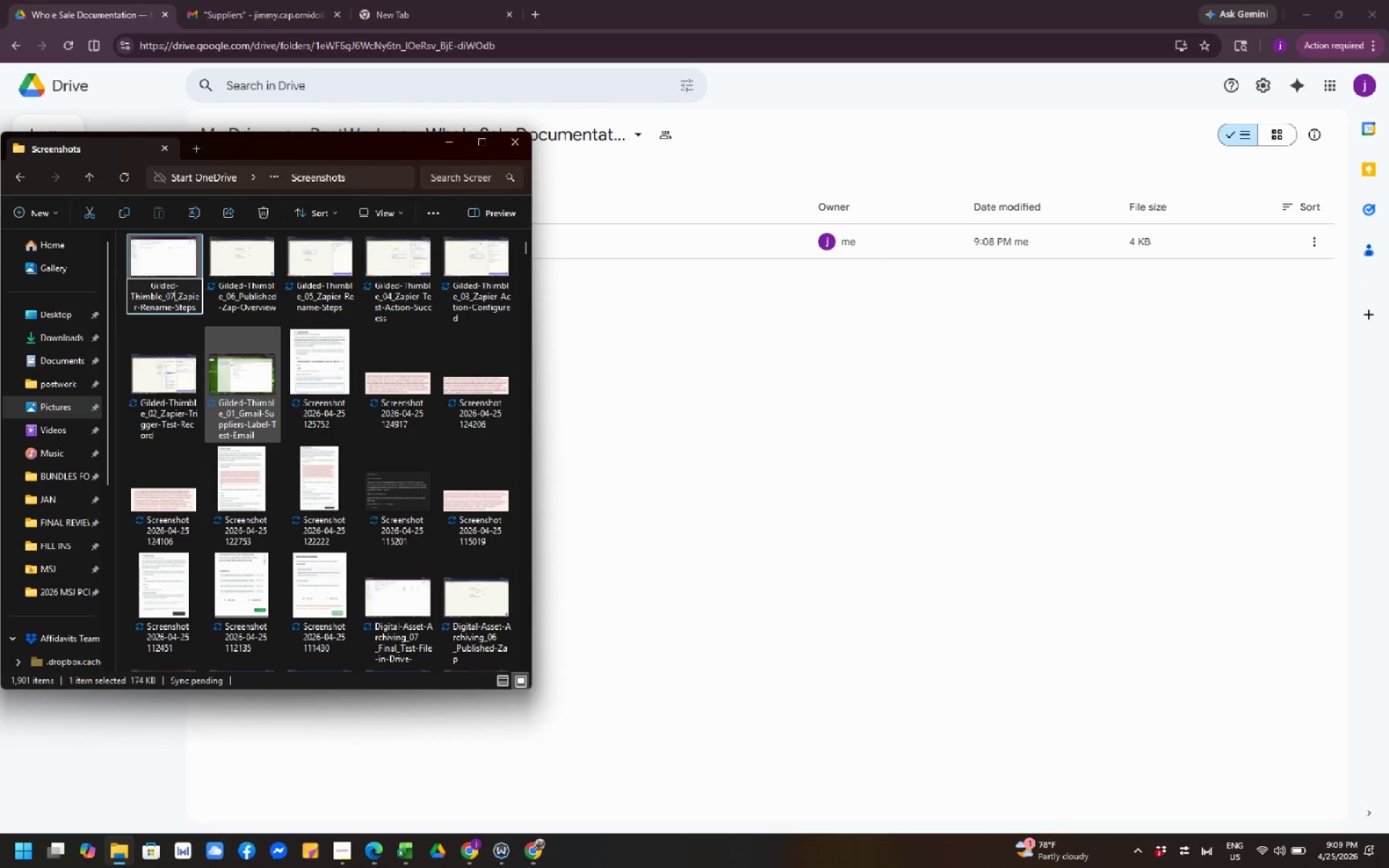 
key(Numpad7)
 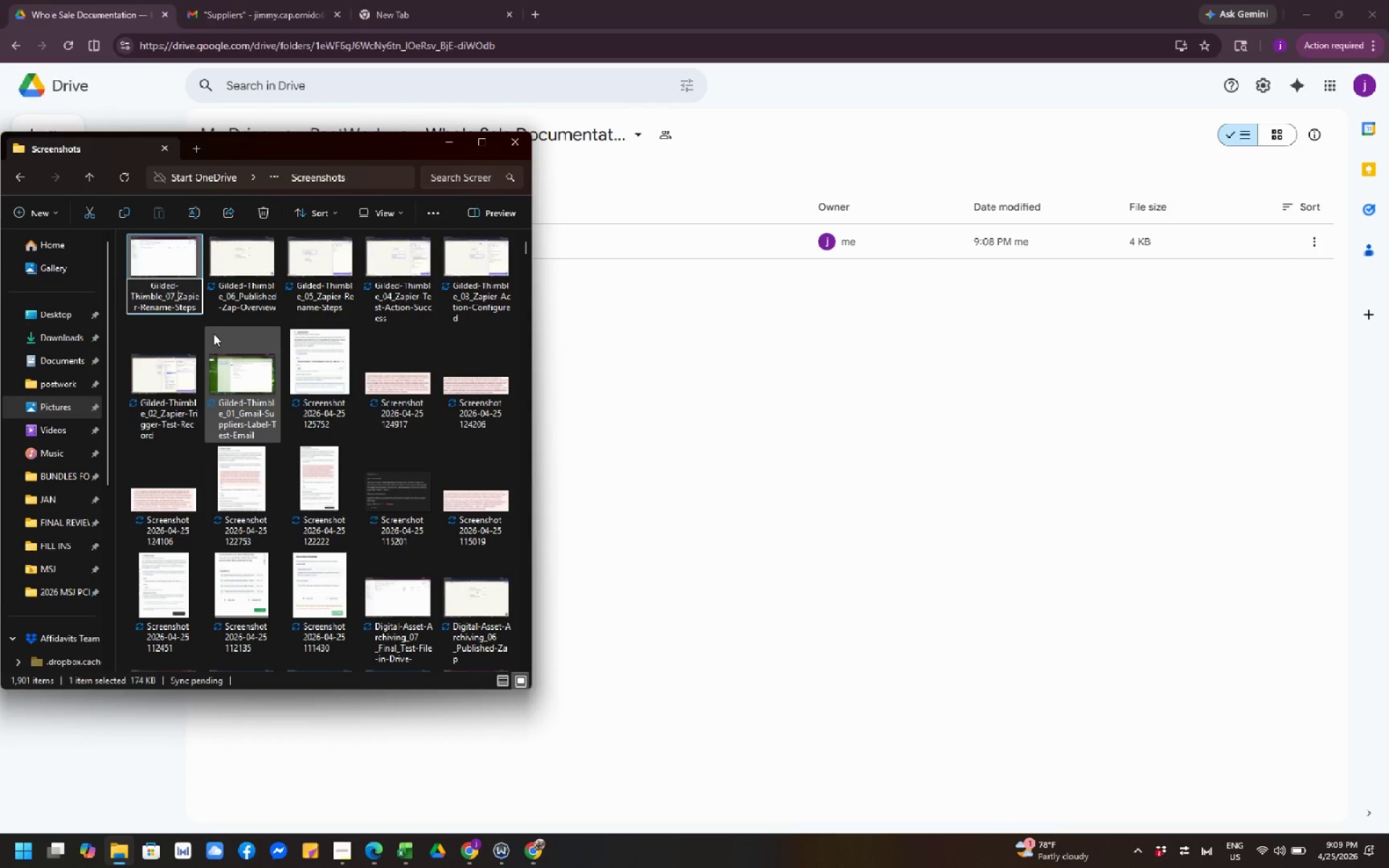 
key(ArrowRight)
 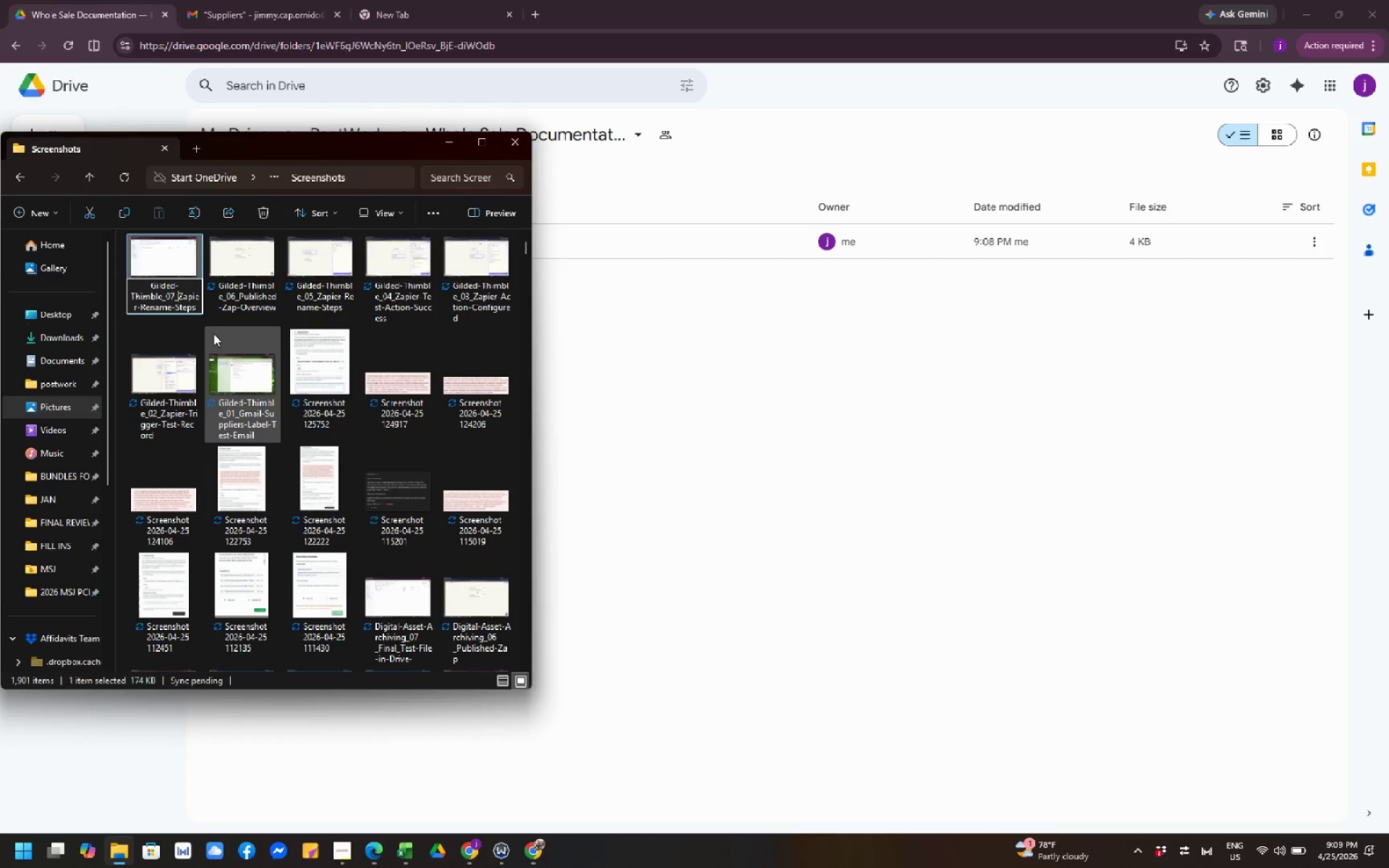 
key(Control+Shift+ArrowRight)
 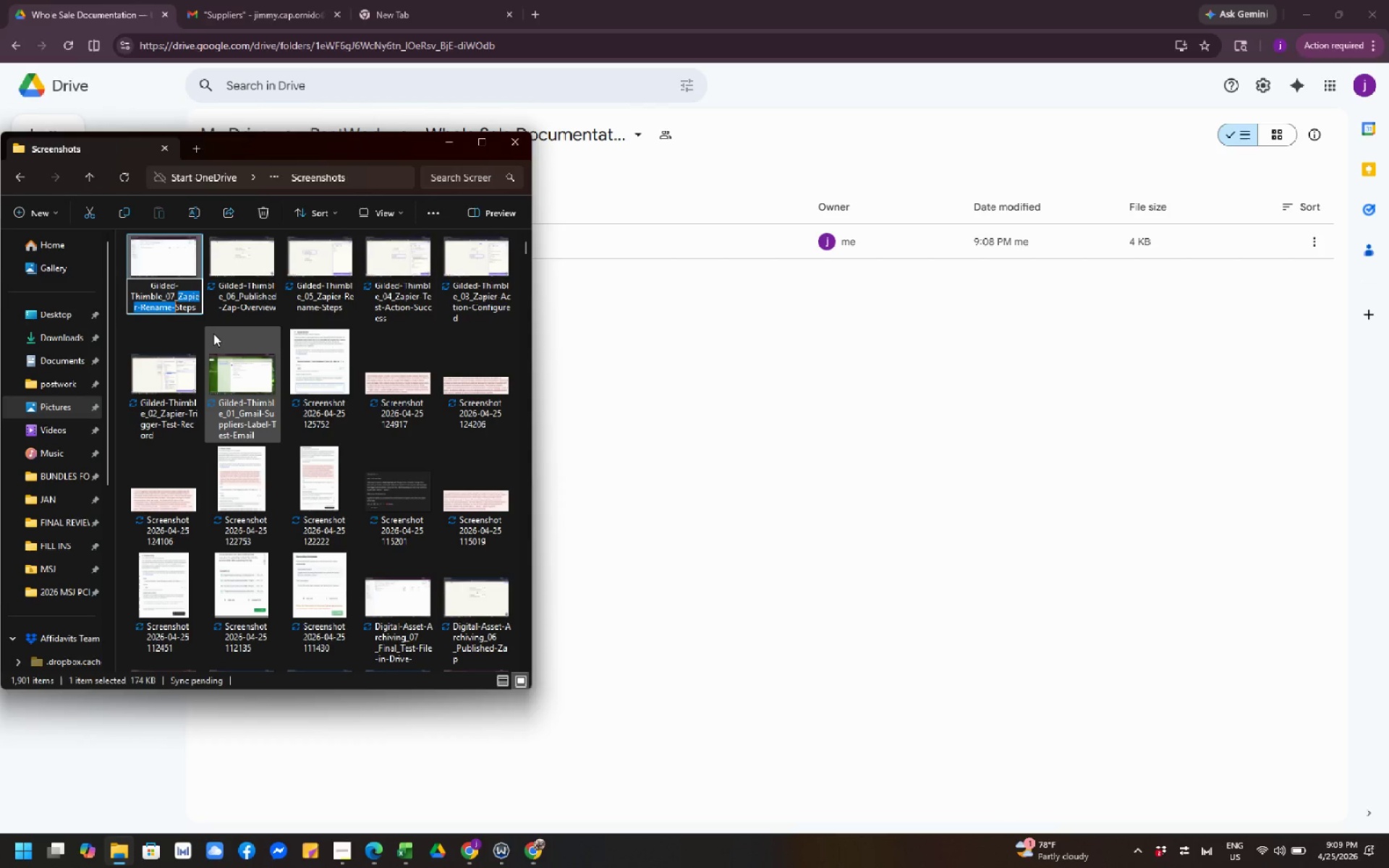 
key(Control+Shift+ArrowRight)
 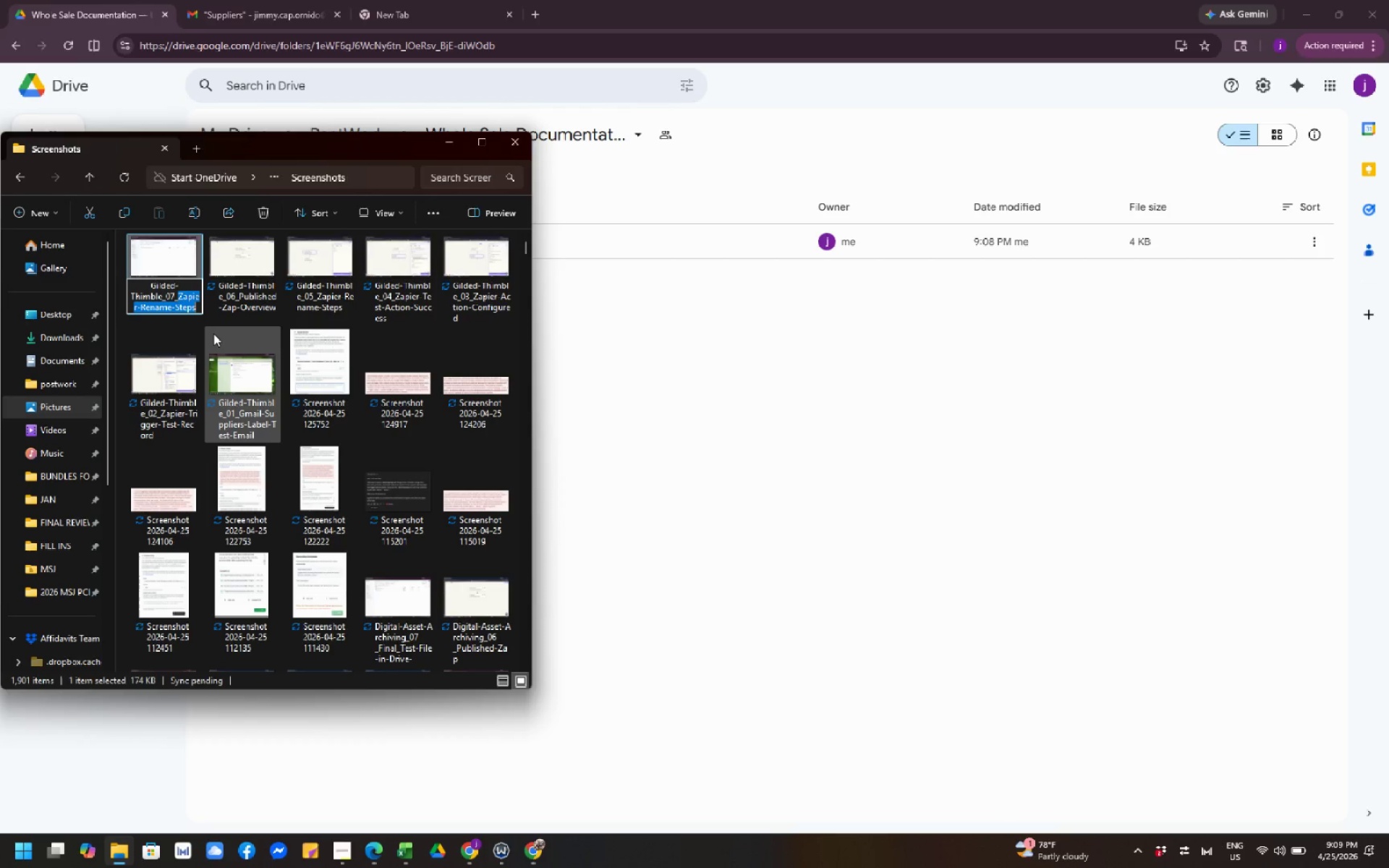 
key(Control+Shift+ArrowRight)
 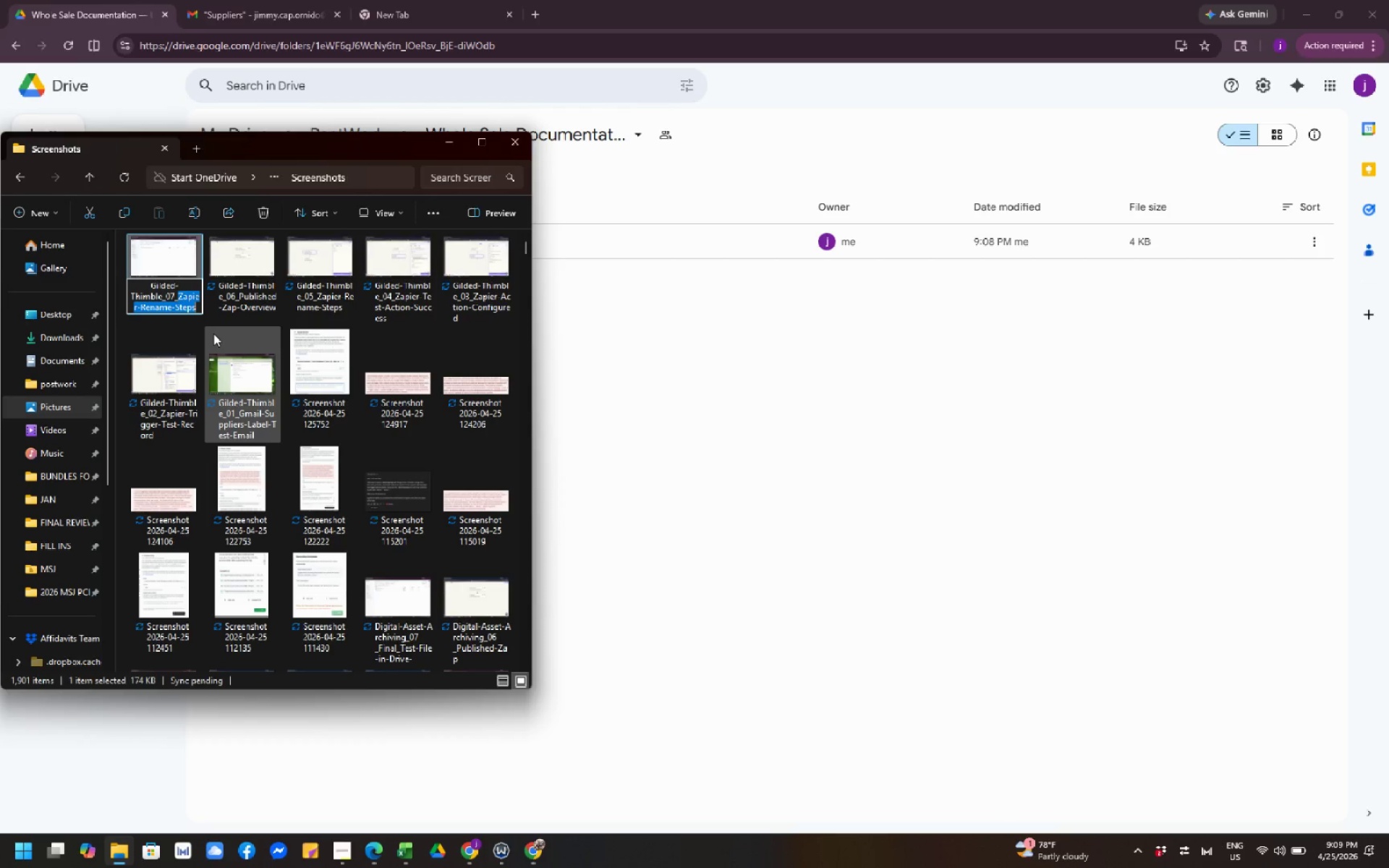 
key(Control+Shift+ArrowRight)
 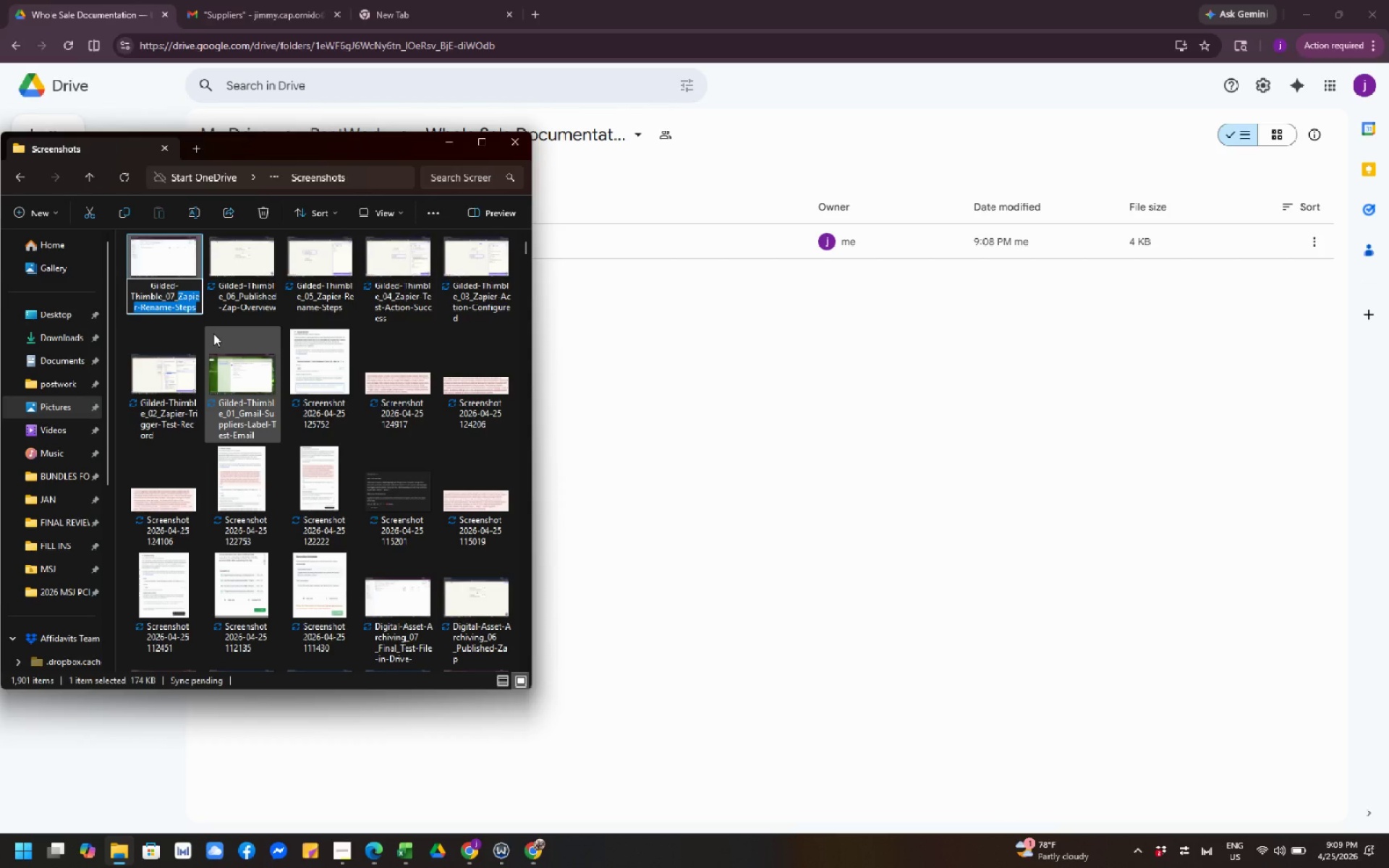 
type(Google-Drive-Up[load-File)
 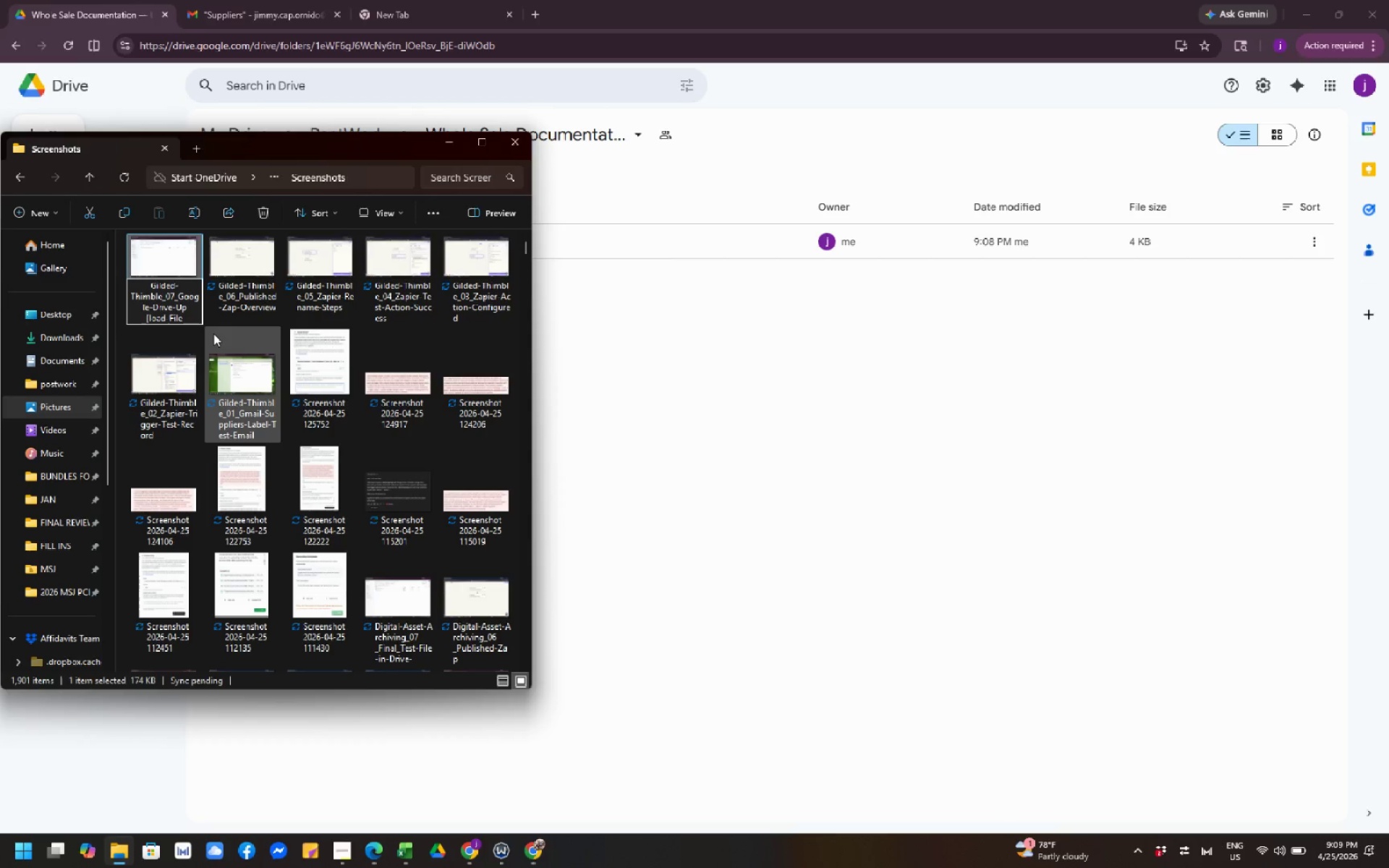 
key(ArrowLeft)
 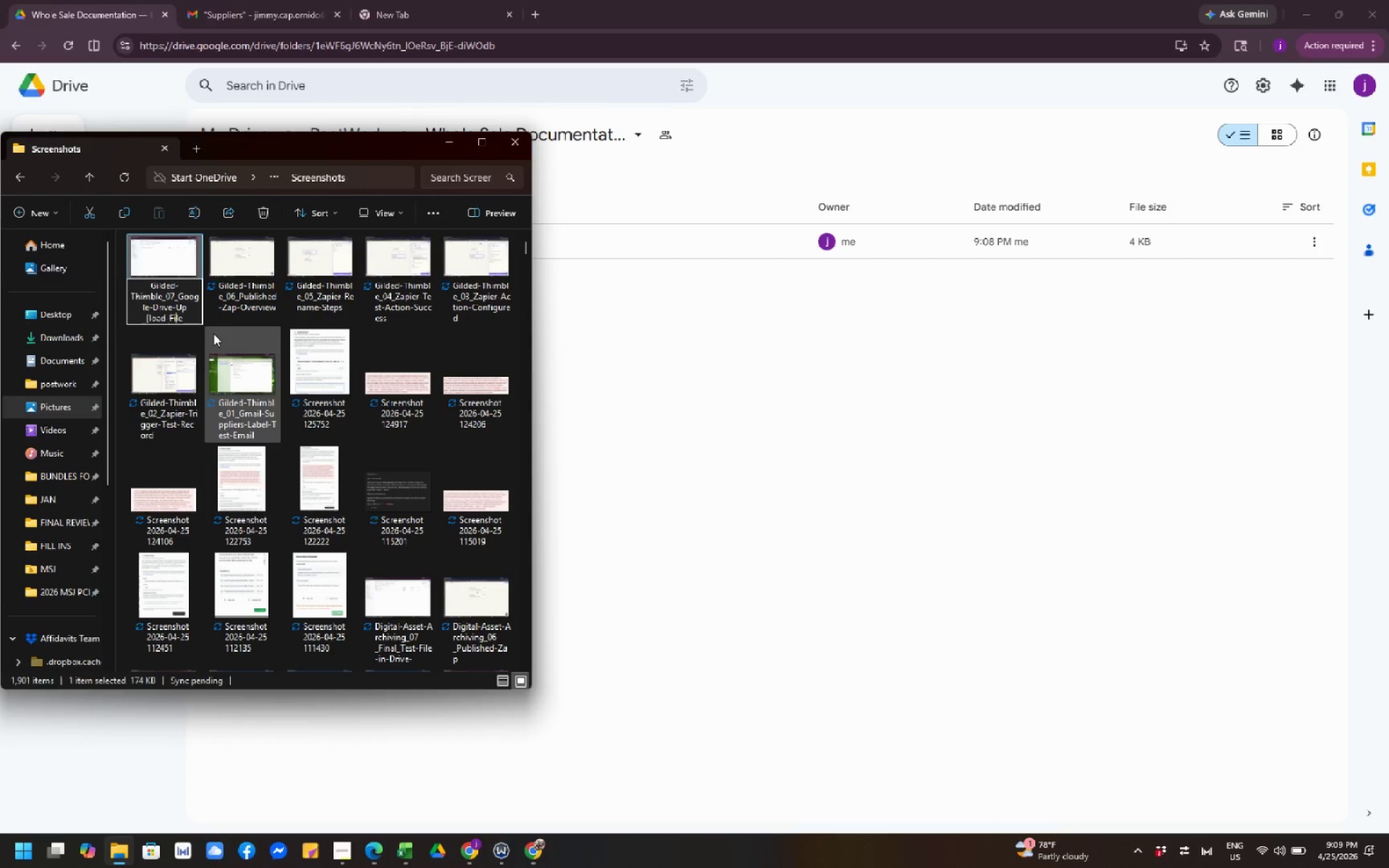 
key(ArrowLeft)
 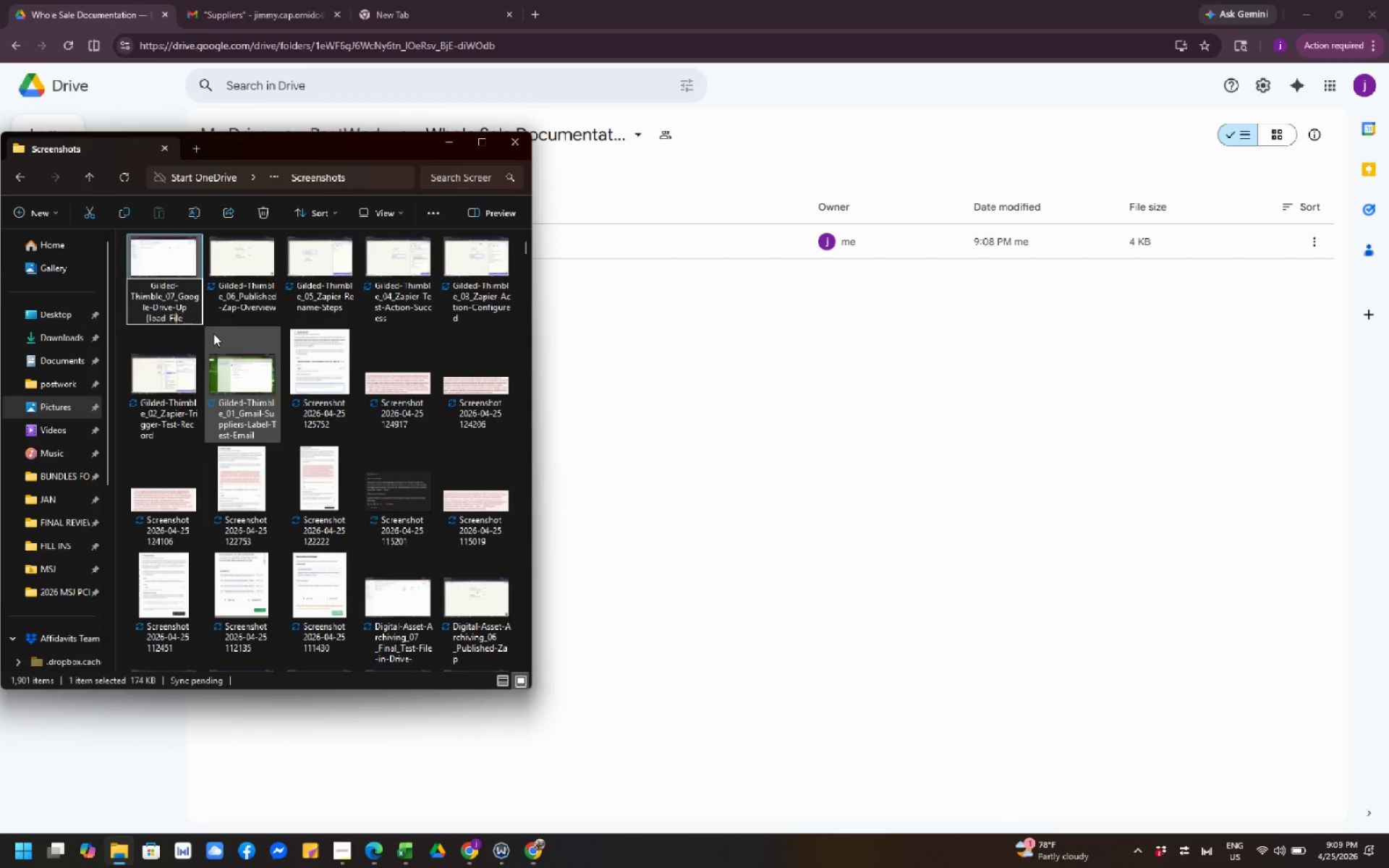 
key(ArrowLeft)
 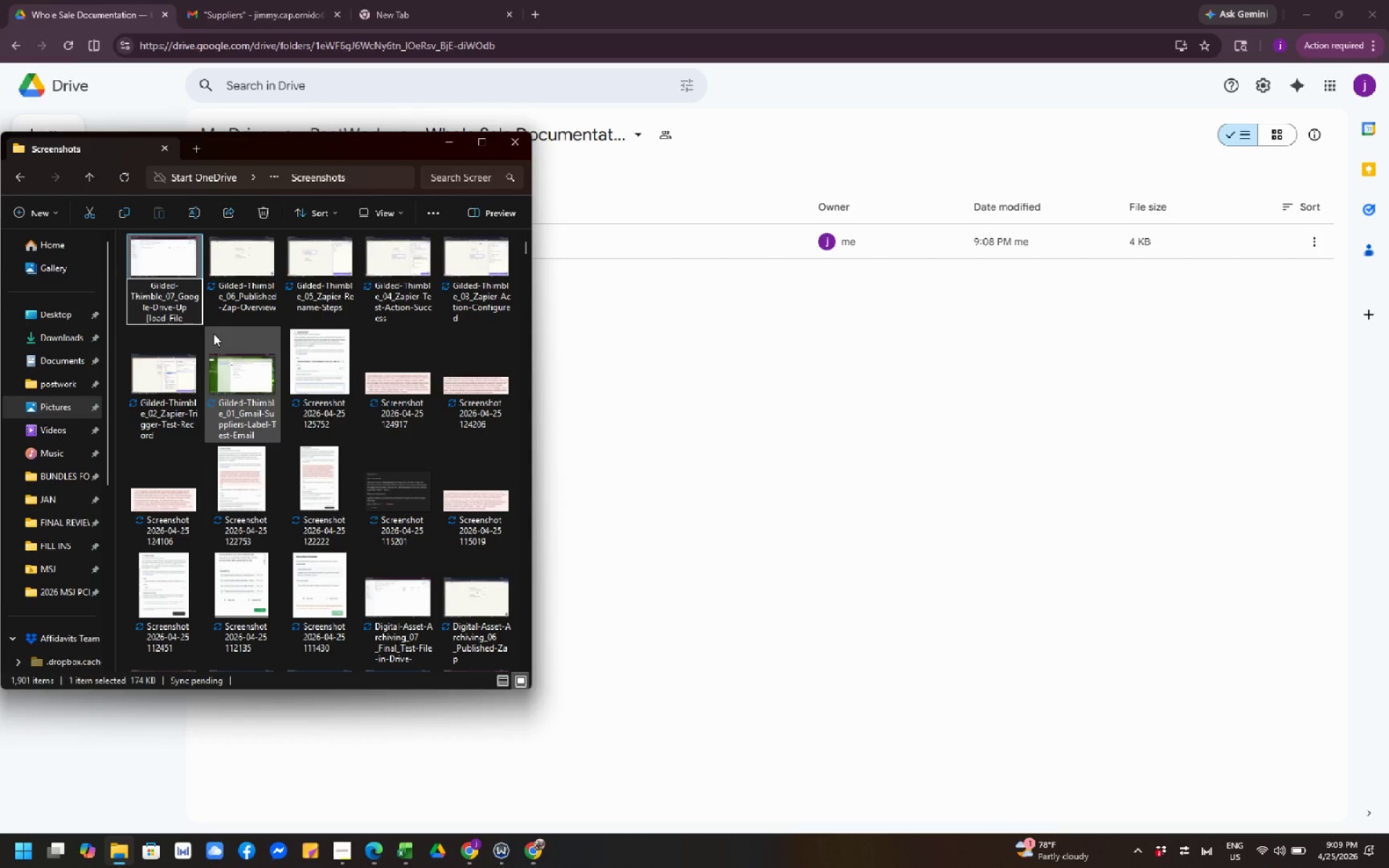 
key(ArrowLeft)
 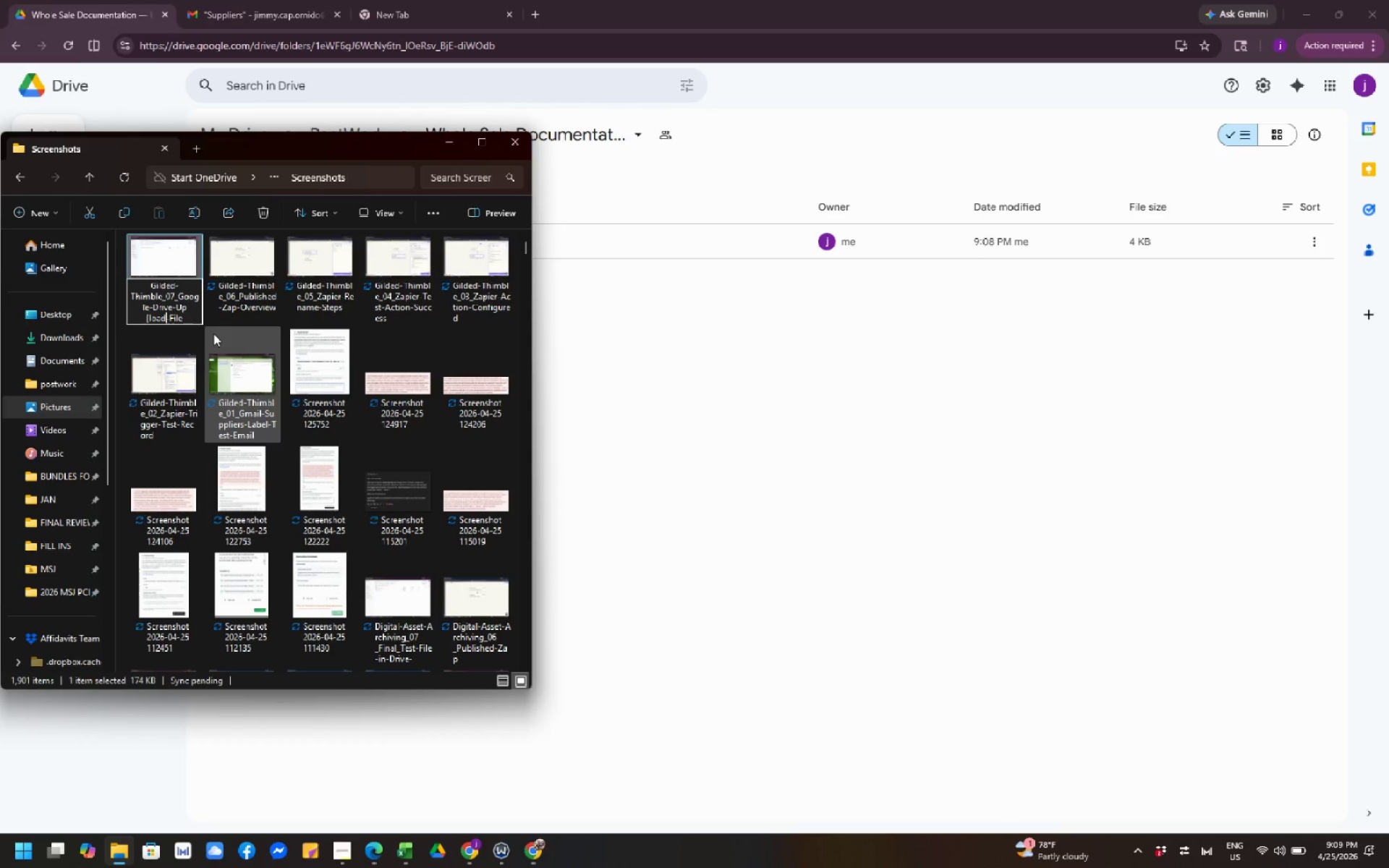 
key(ArrowLeft)
 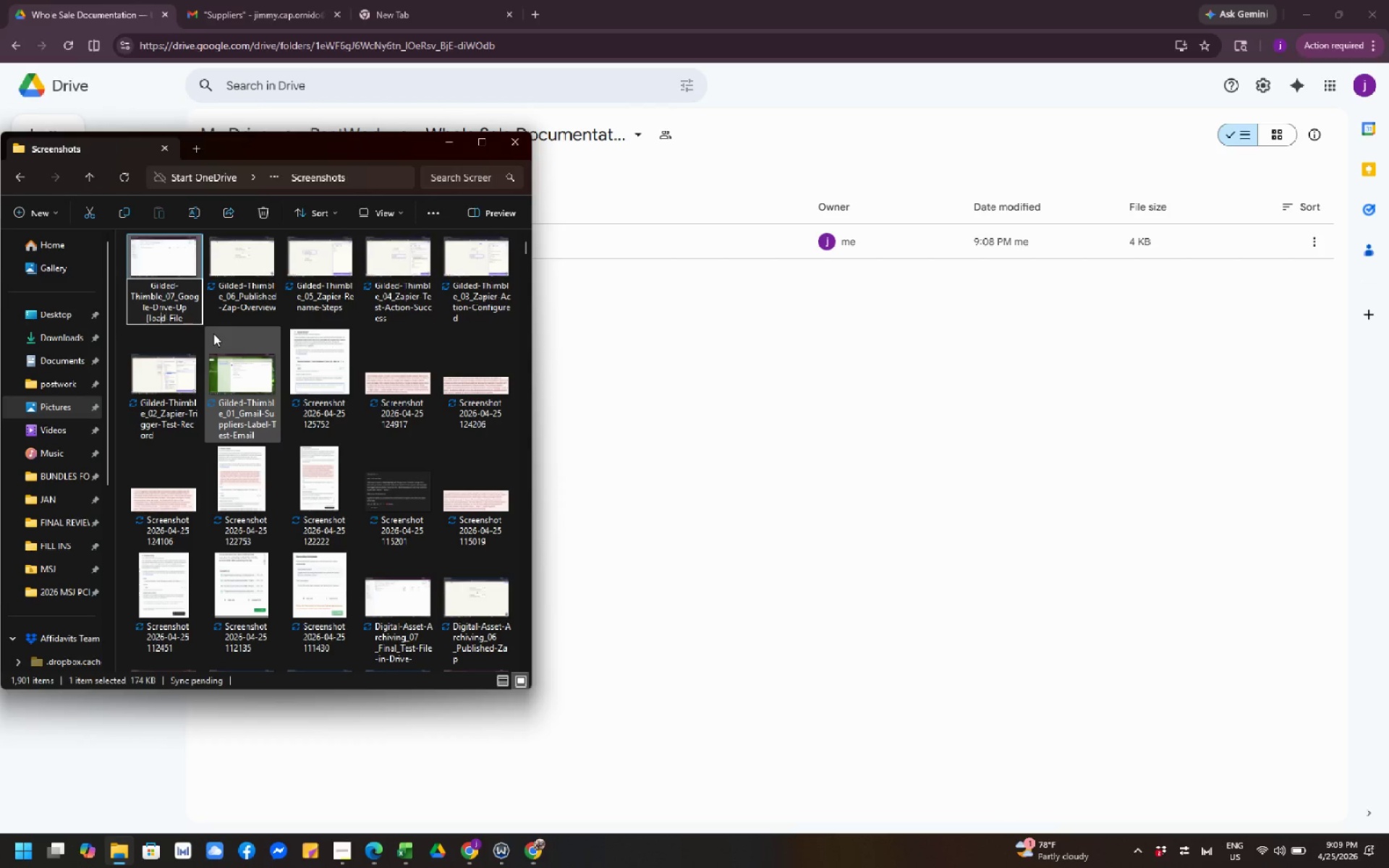 
key(ArrowLeft)
 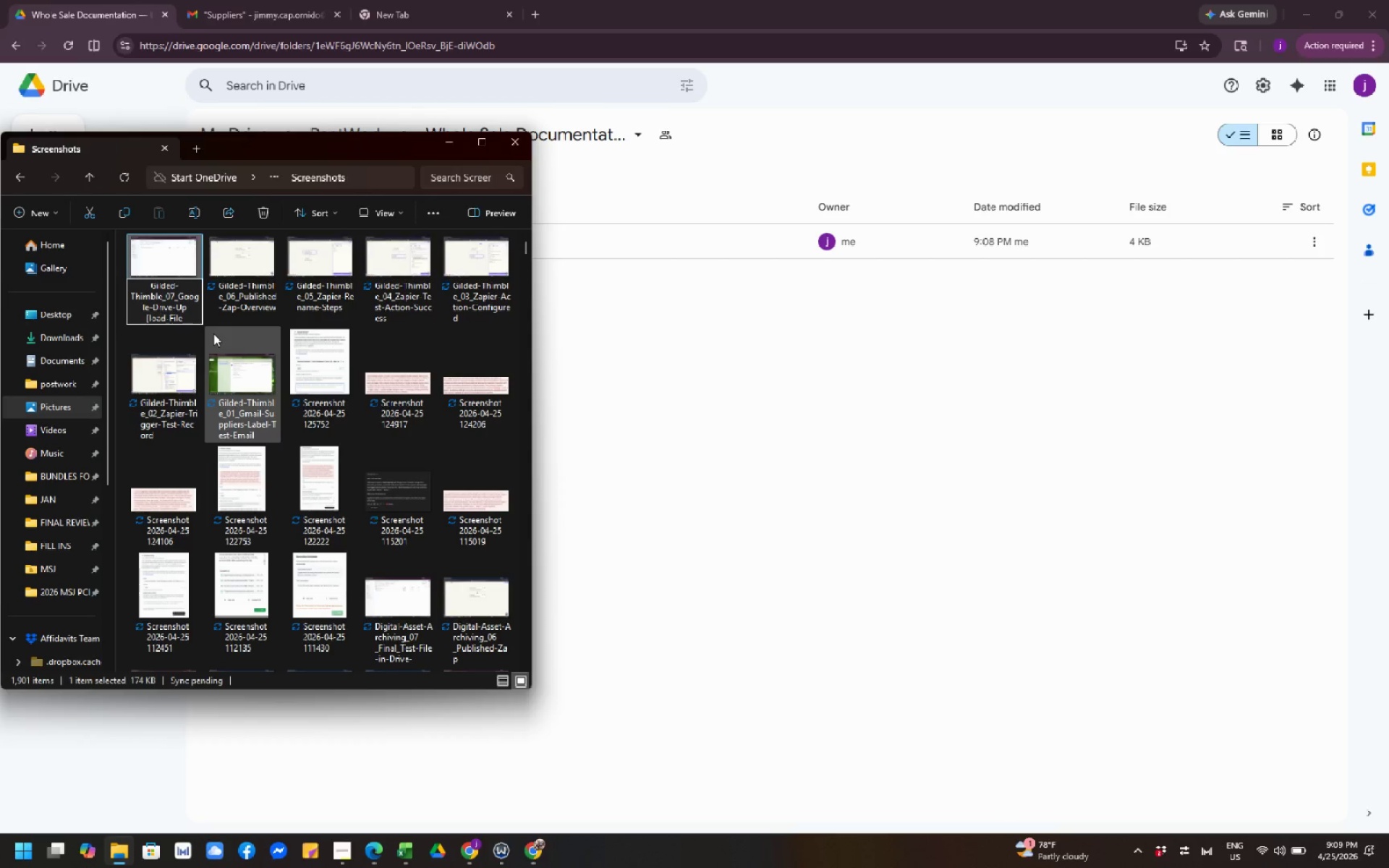 
key(ArrowLeft)
 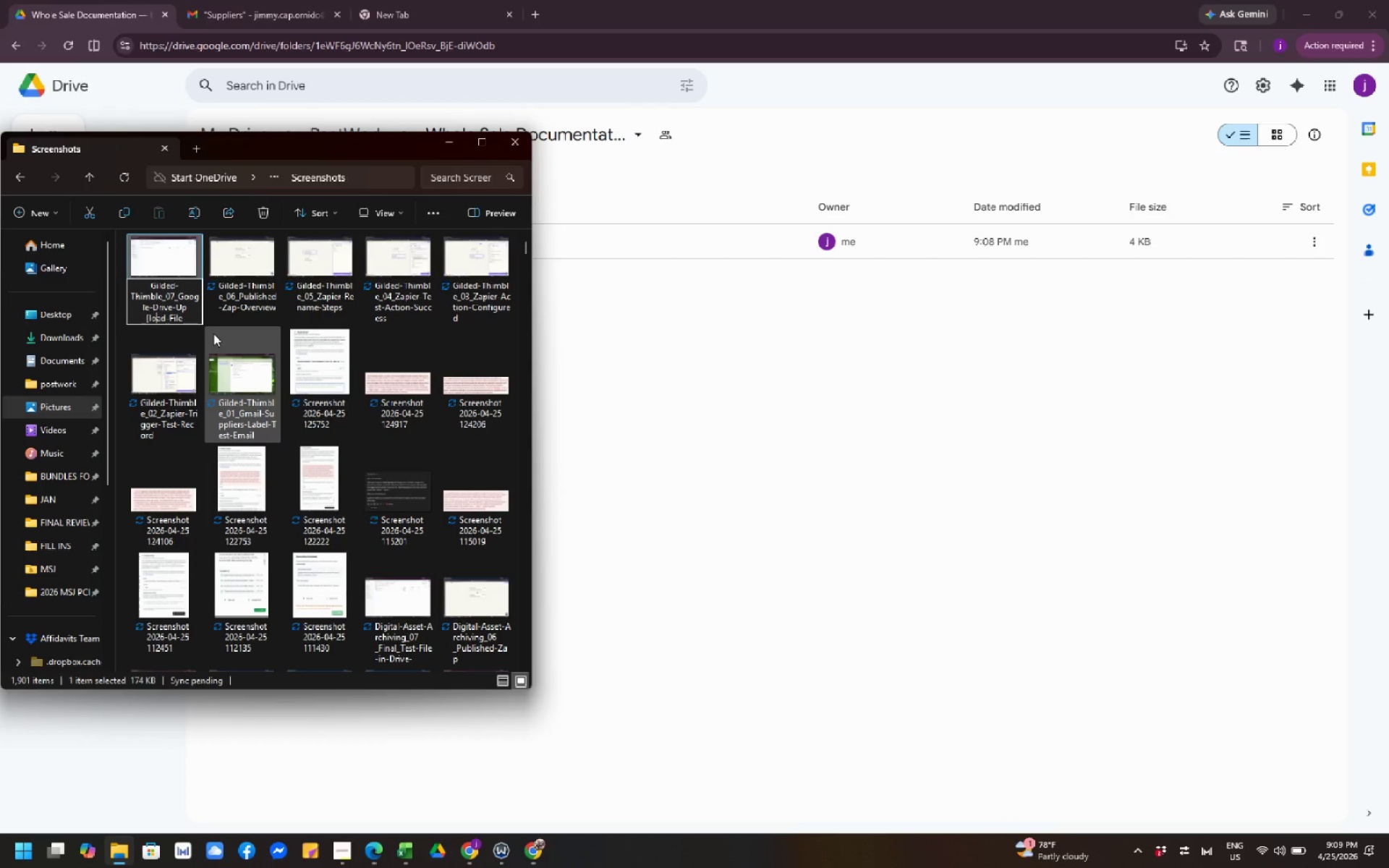 
key(ArrowLeft)
 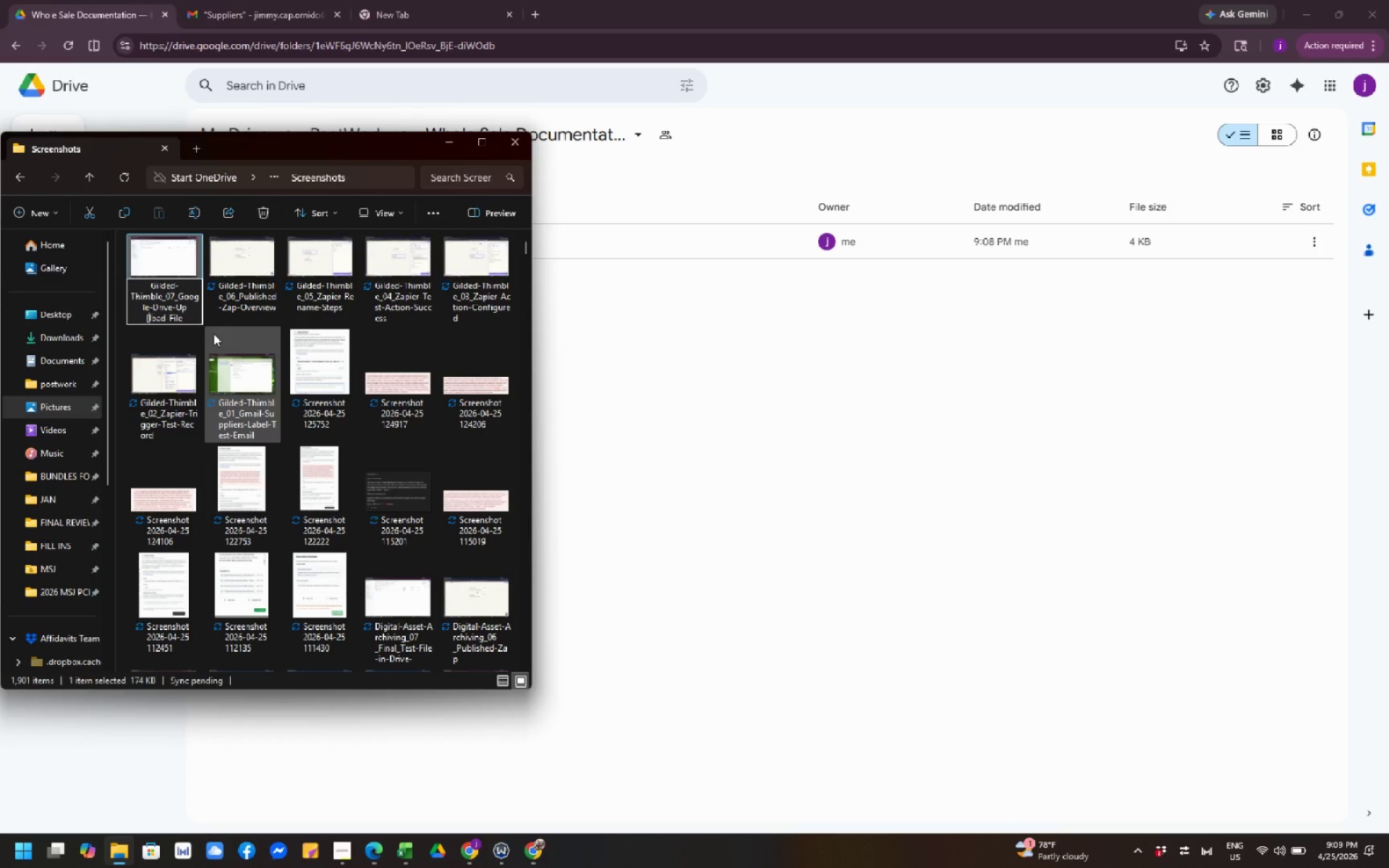 
key(ArrowLeft)
 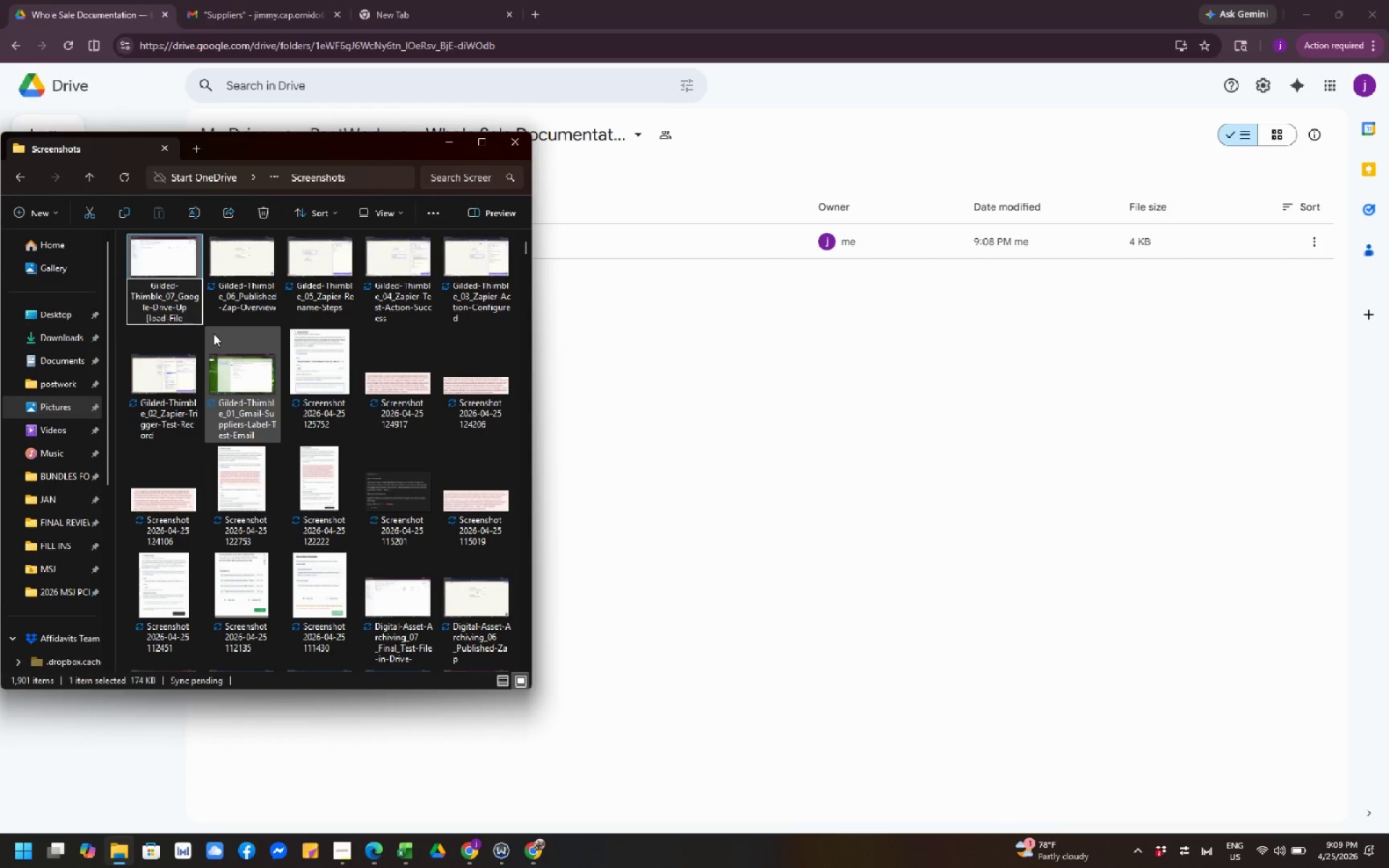 
key(Backspace)
 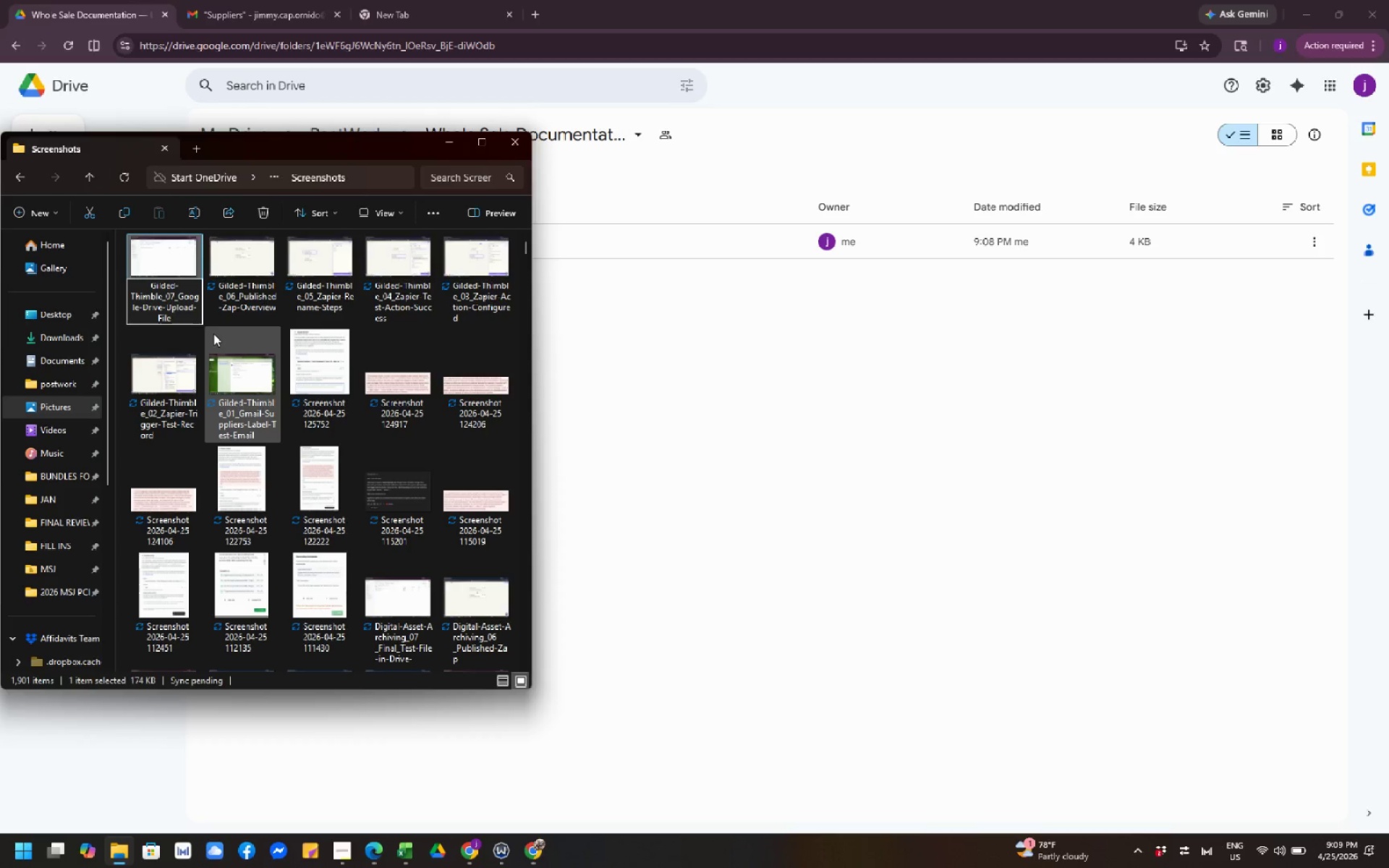 
left_click([248, 290])
 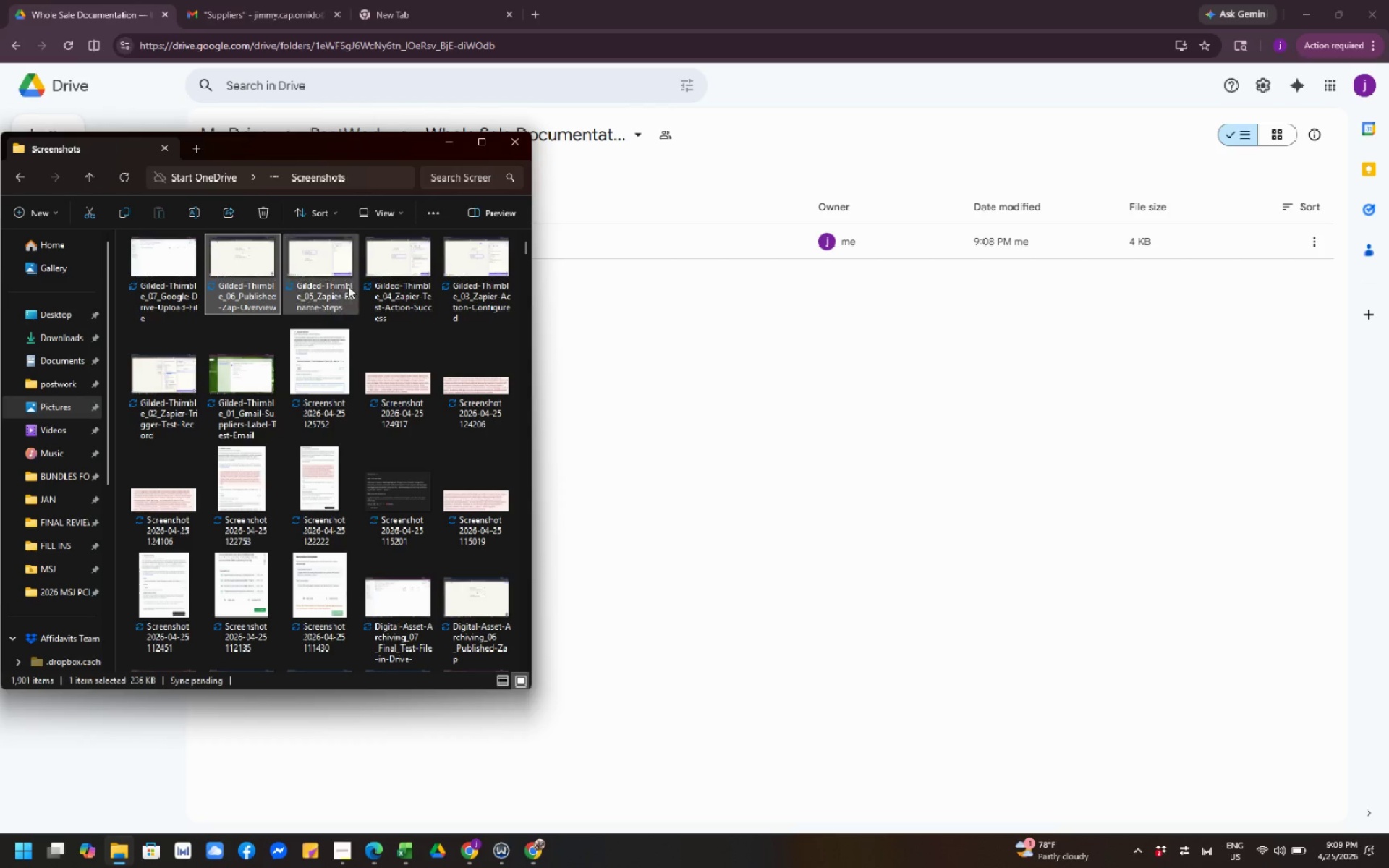 
left_click([356, 284])
 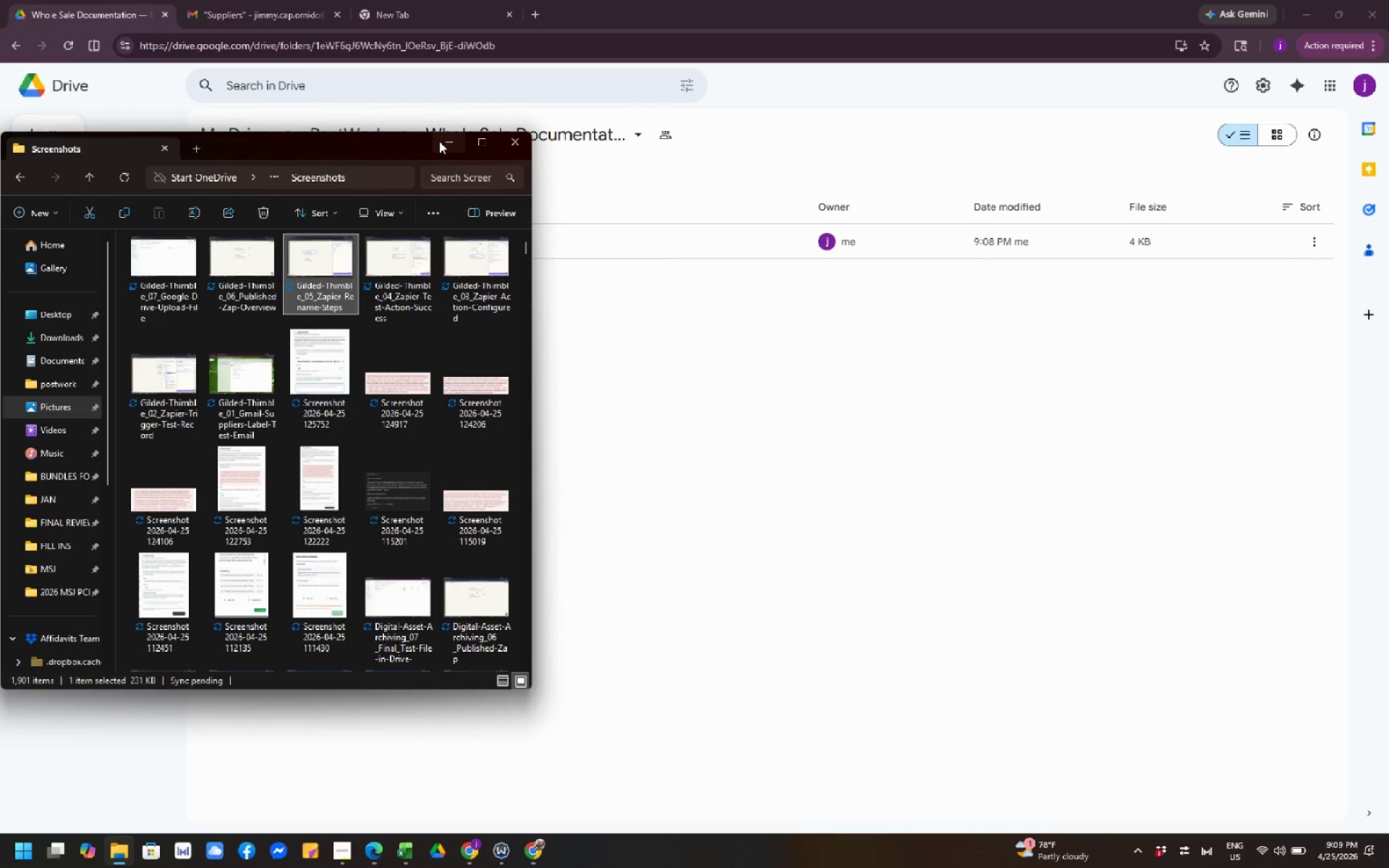 
left_click([443, 141])
 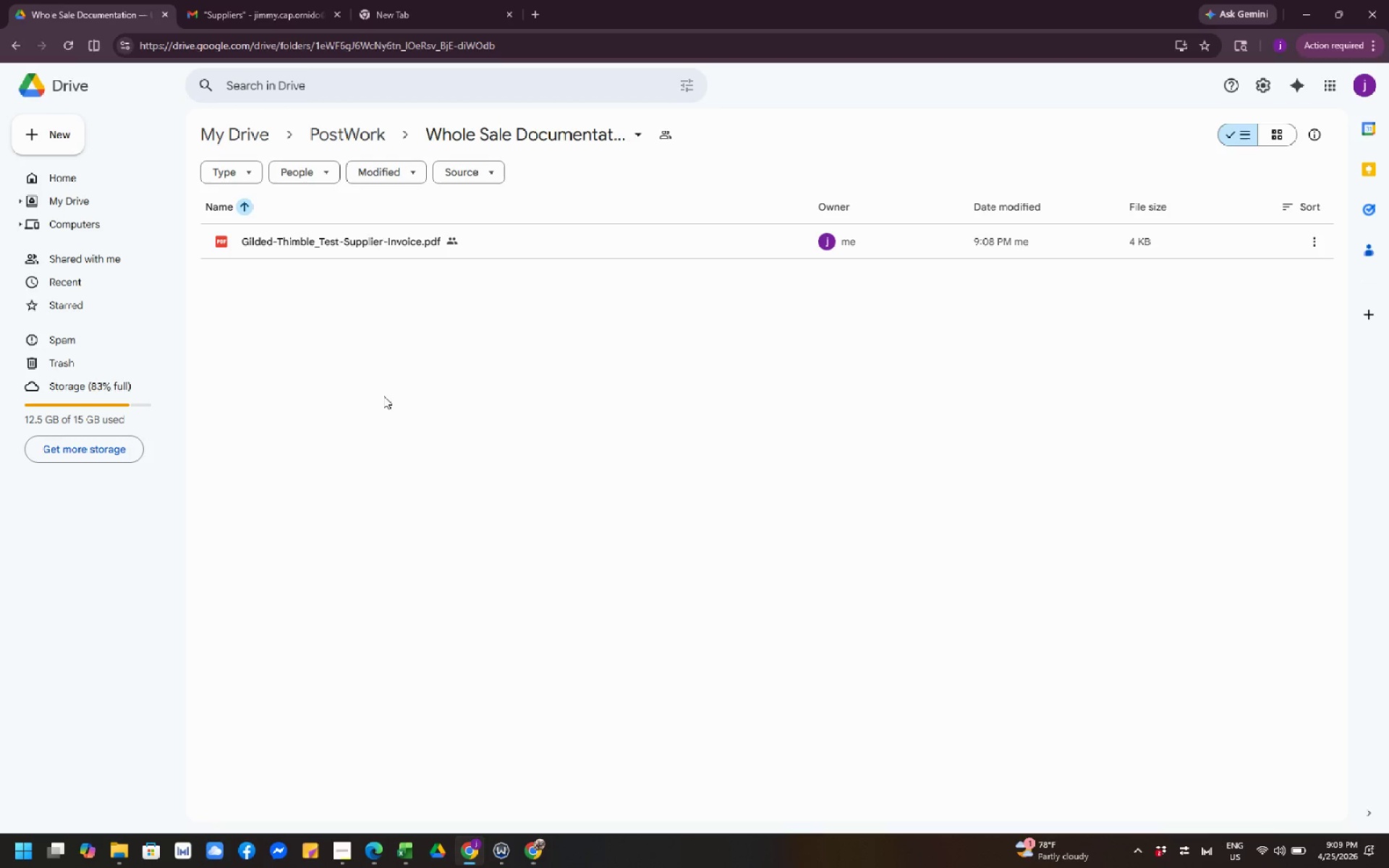 
left_click([383, 396])
 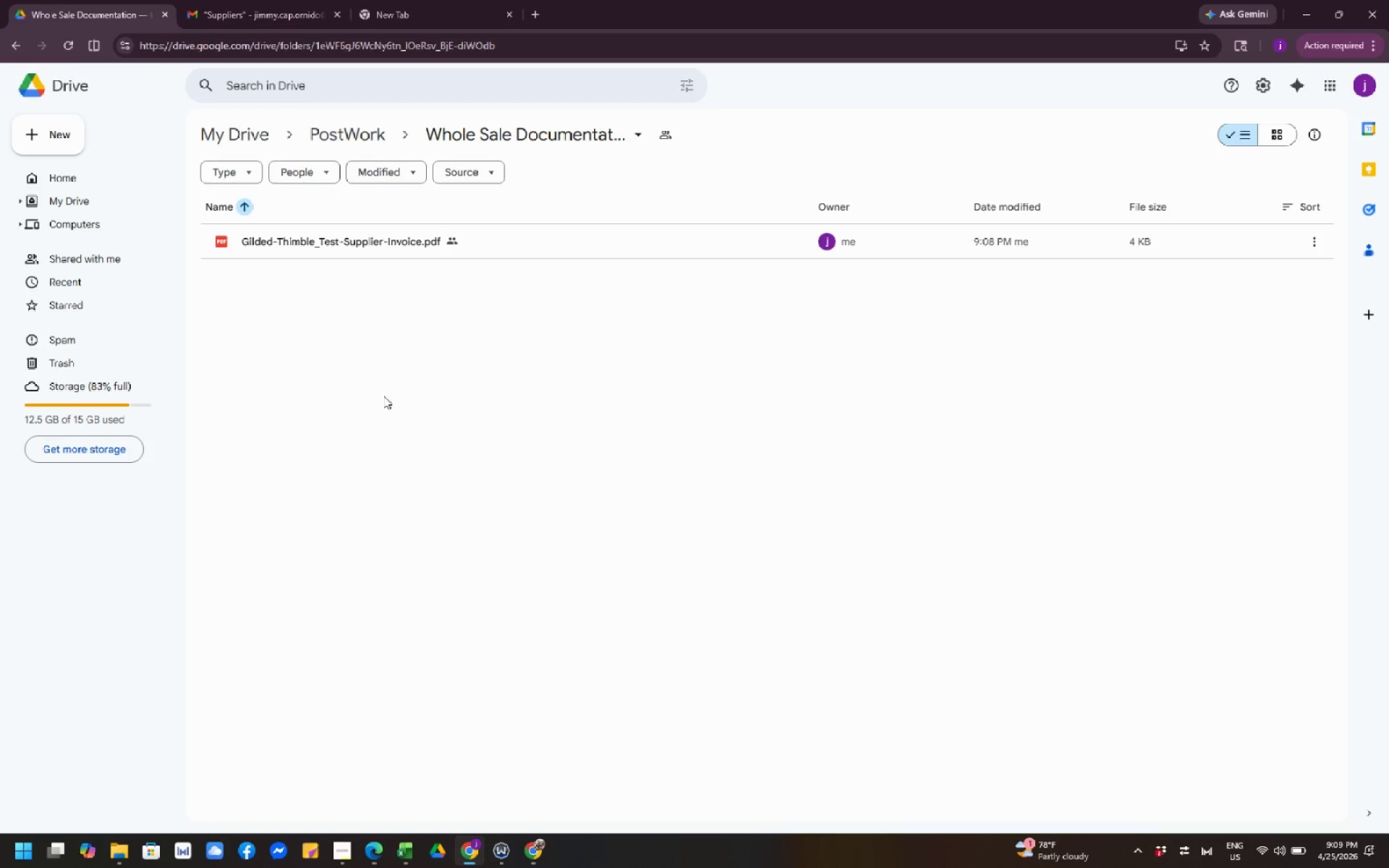 
wait(16.72)
 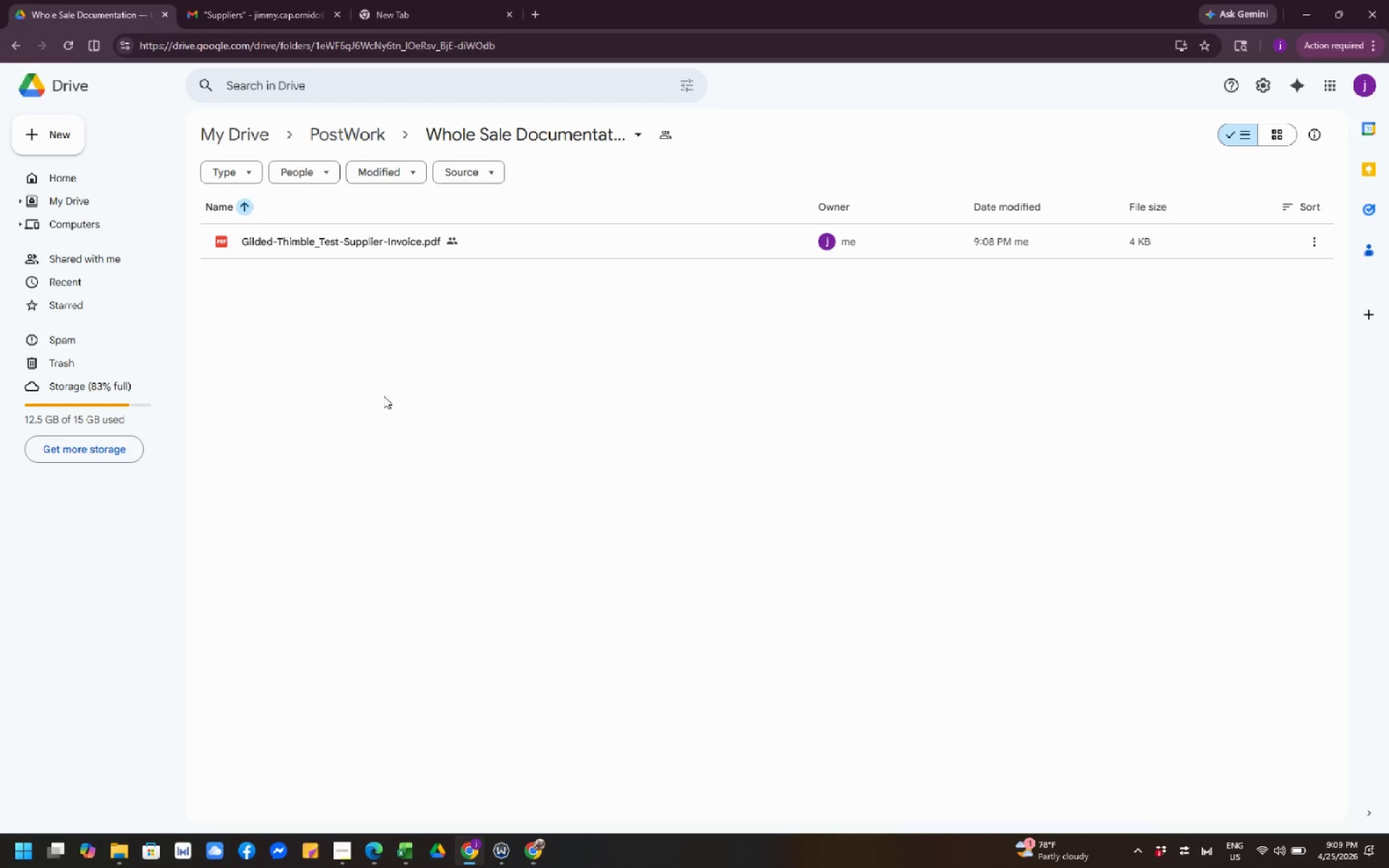 
left_click([284, 17])
 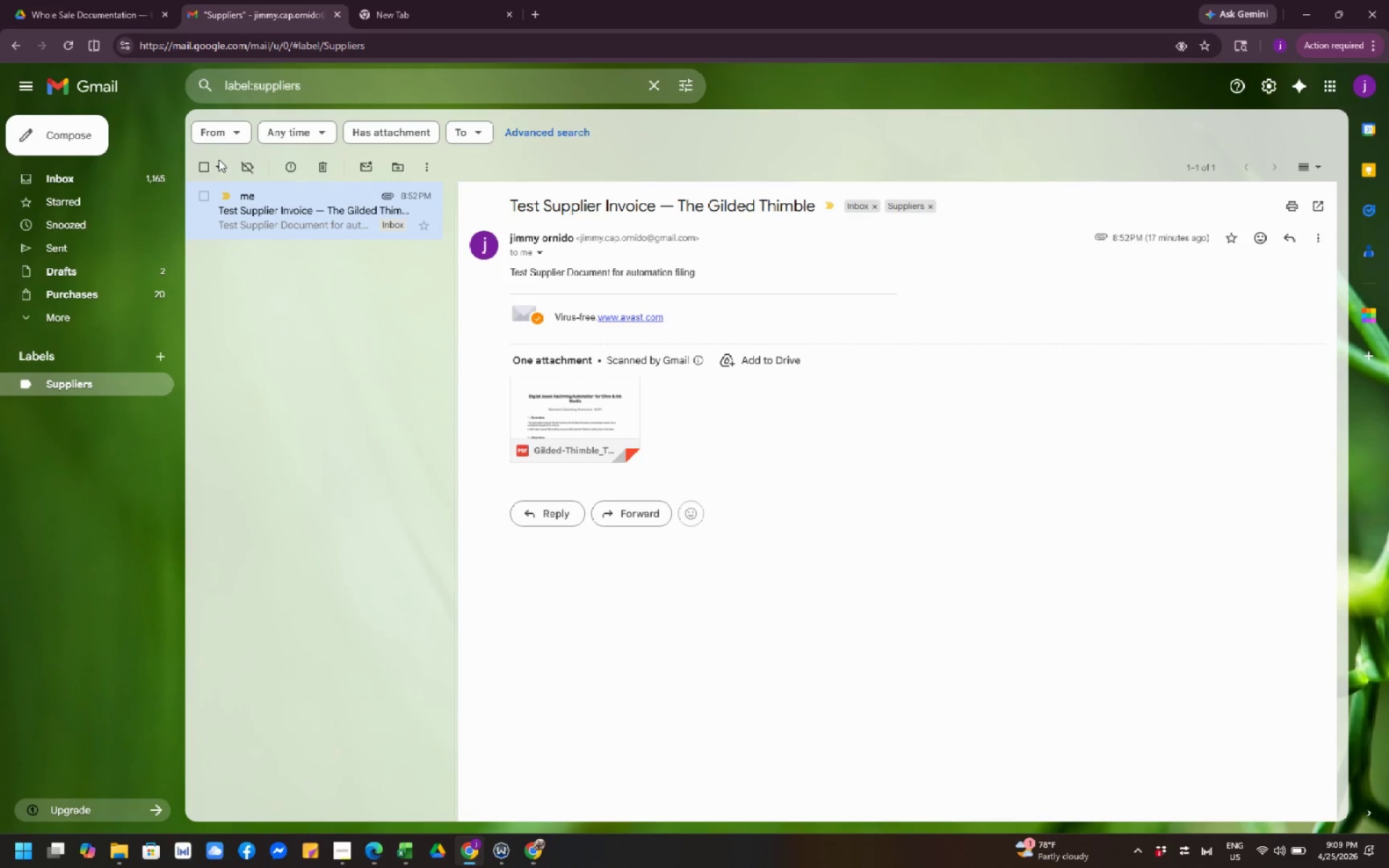 
left_click([67, 134])
 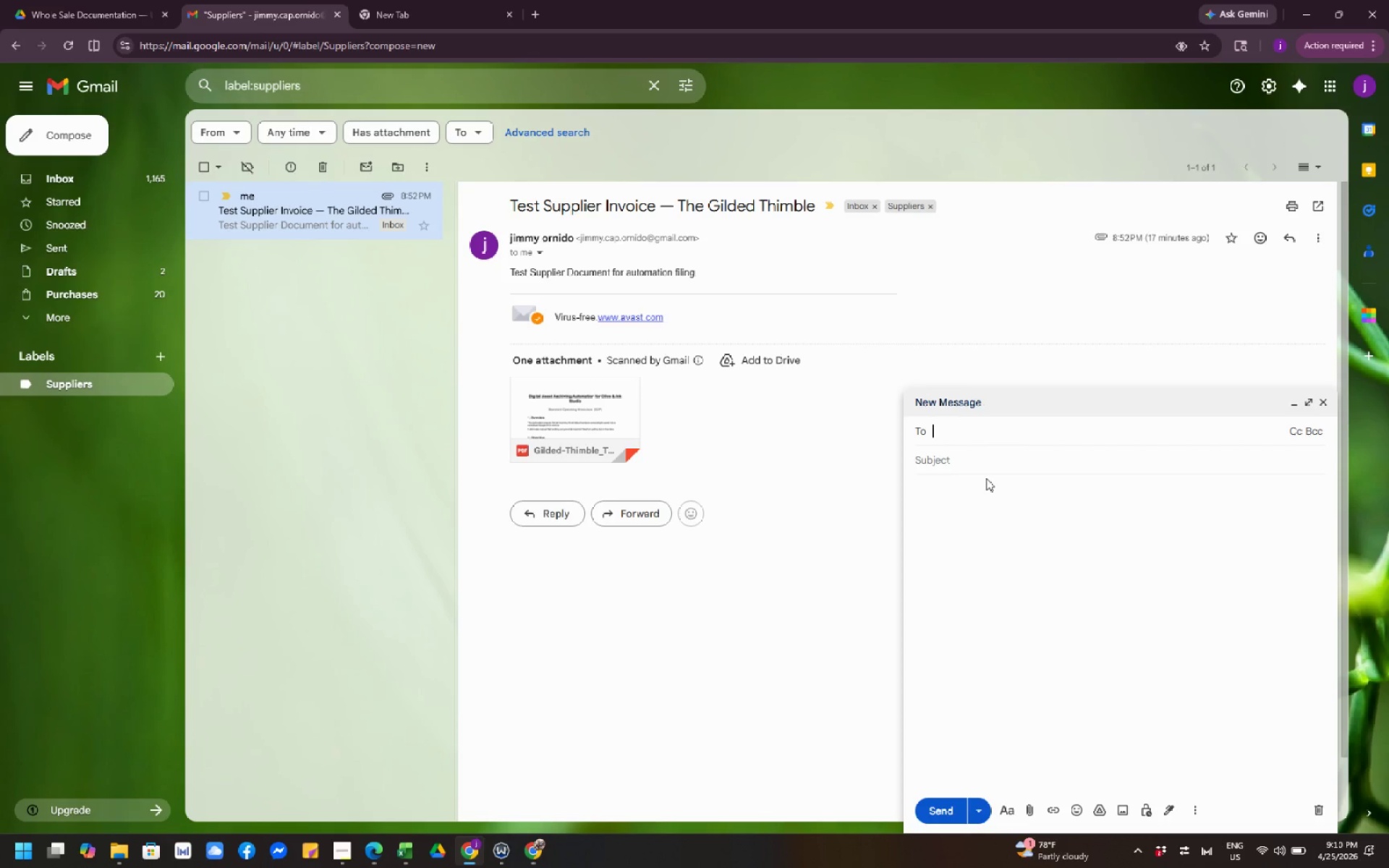 
left_click([1048, 435])
 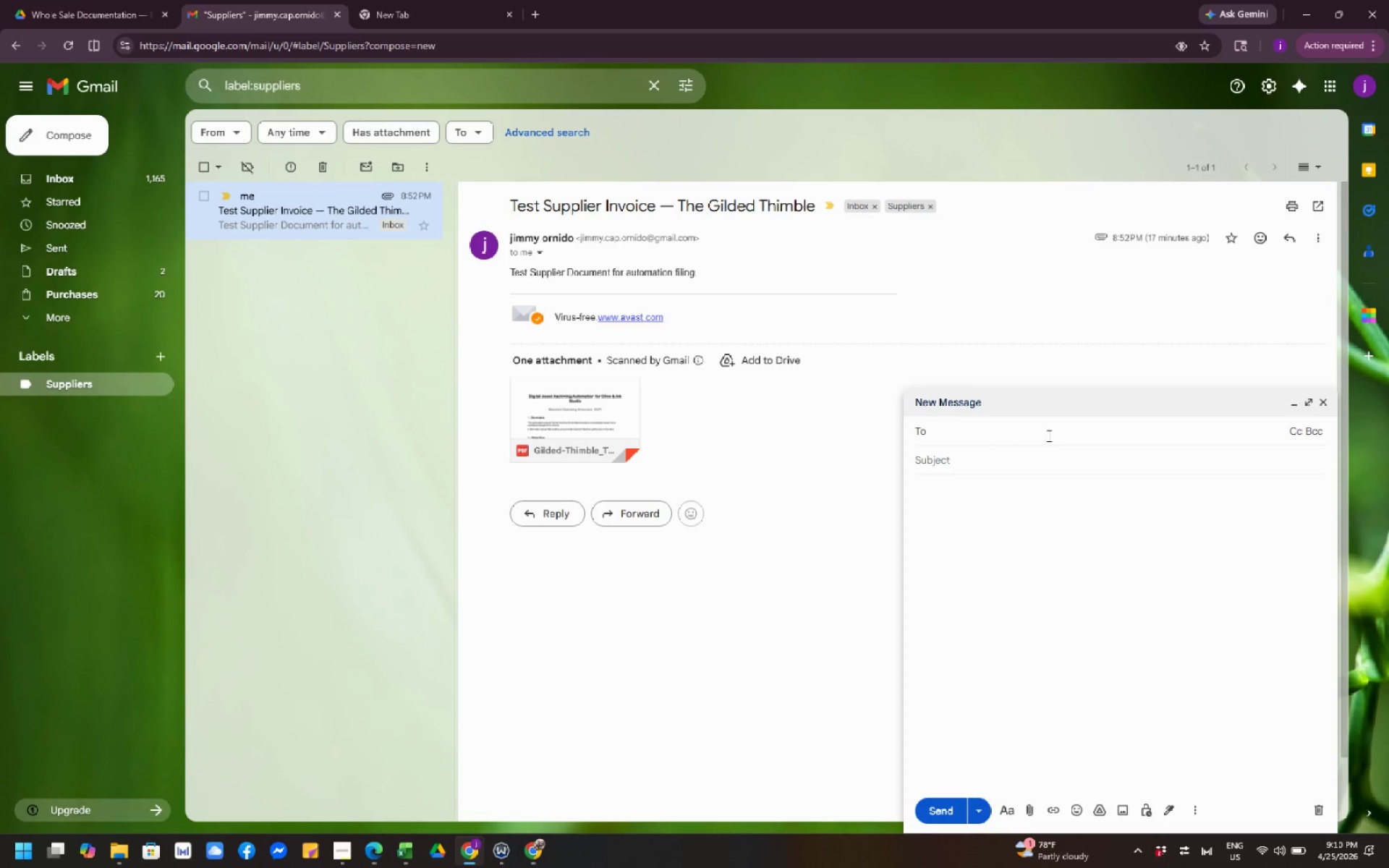 
type(ji)
 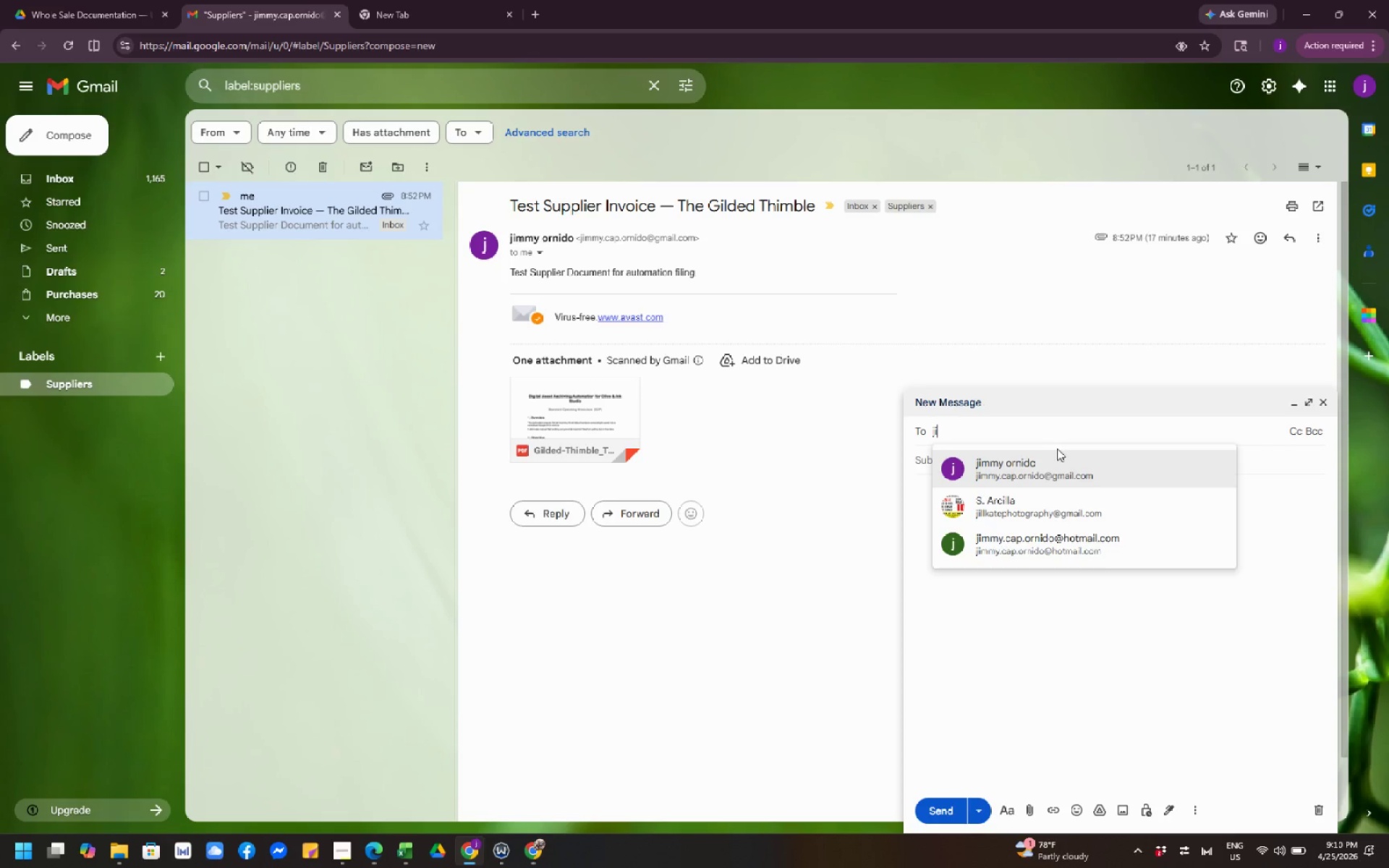 
left_click([1063, 464])
 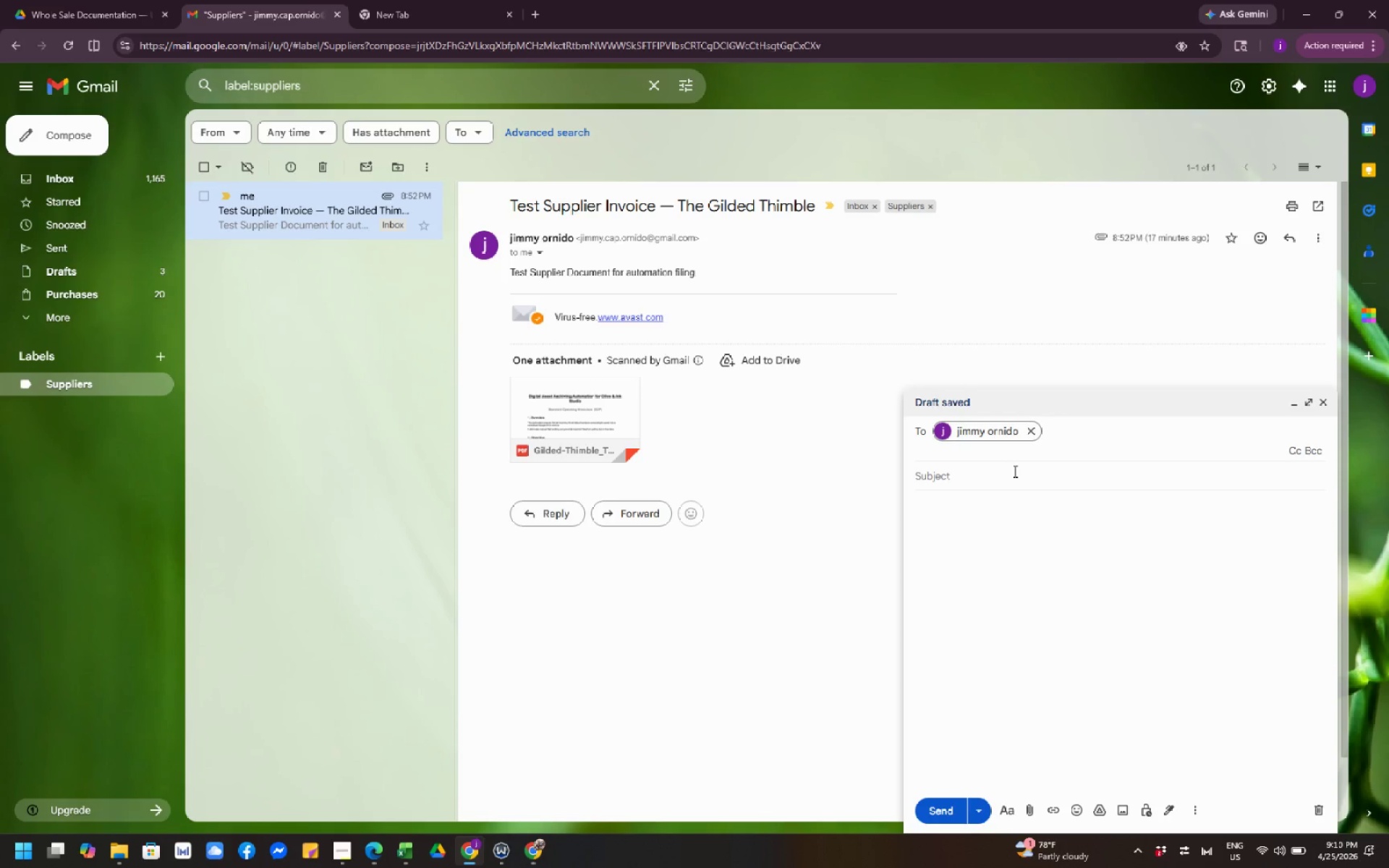 
left_click([1012, 471])
 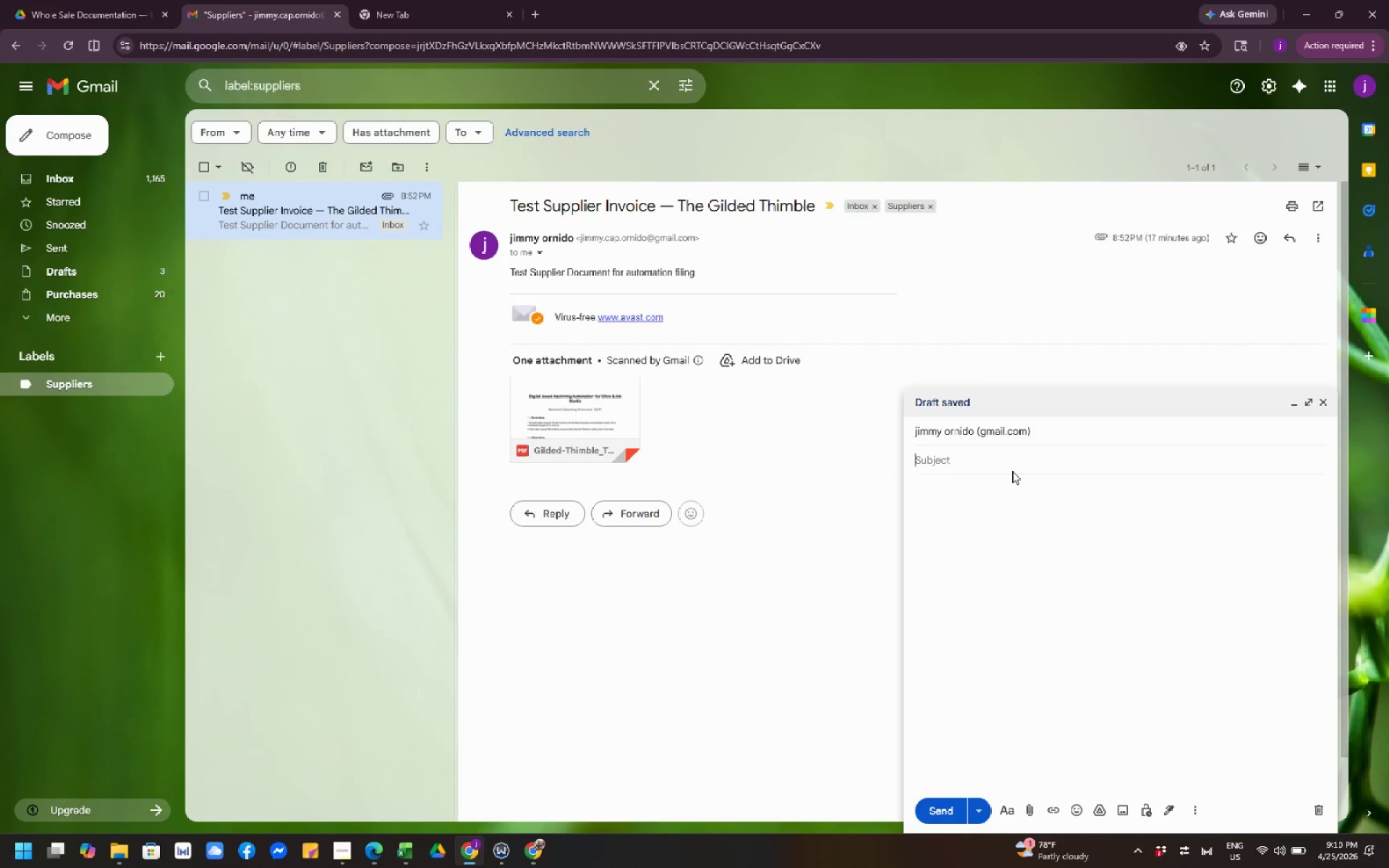 
wait(9.52)
 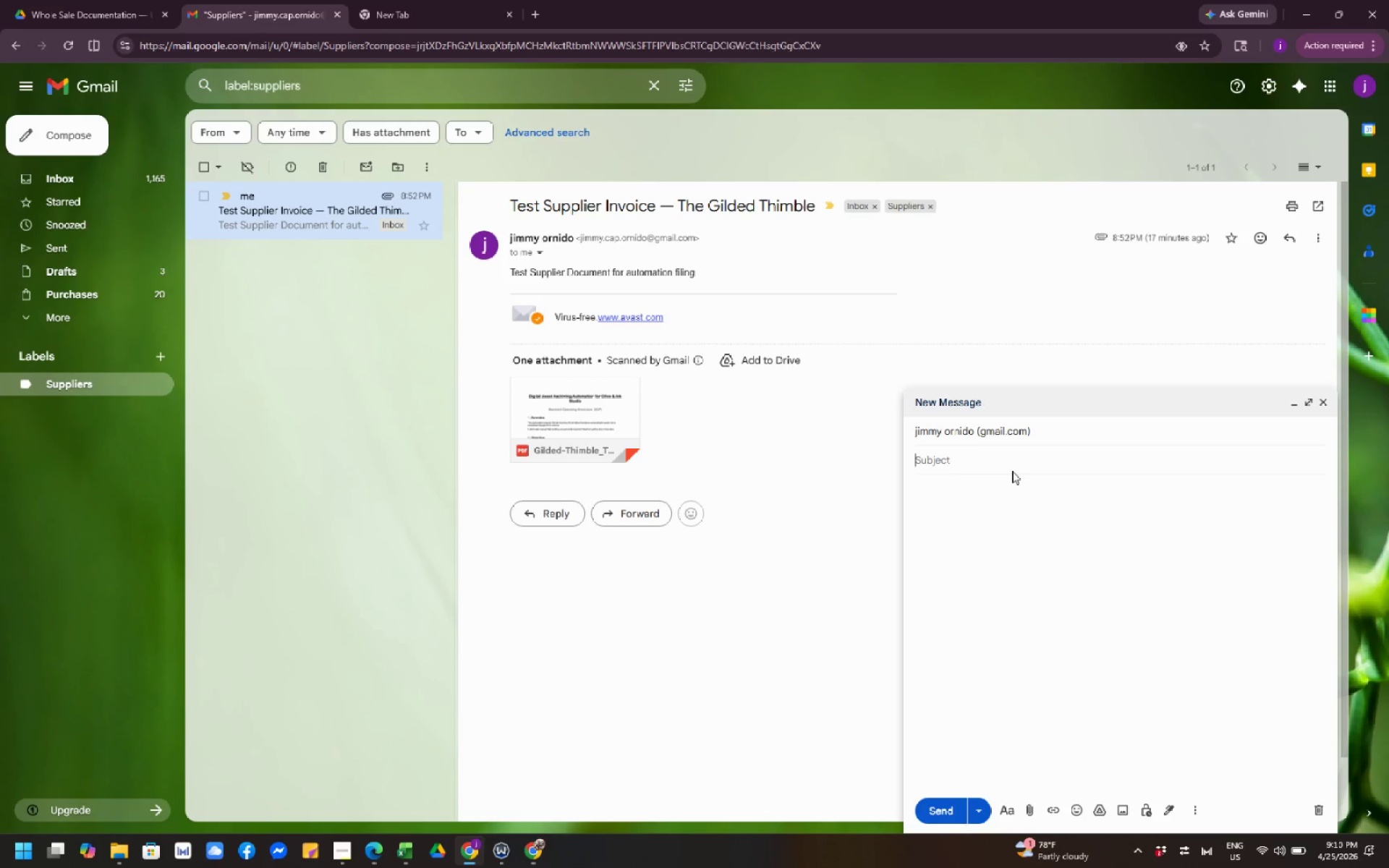 
type(Final Supplier 0151 Invoie)
key(Backspace)
type(ce)
 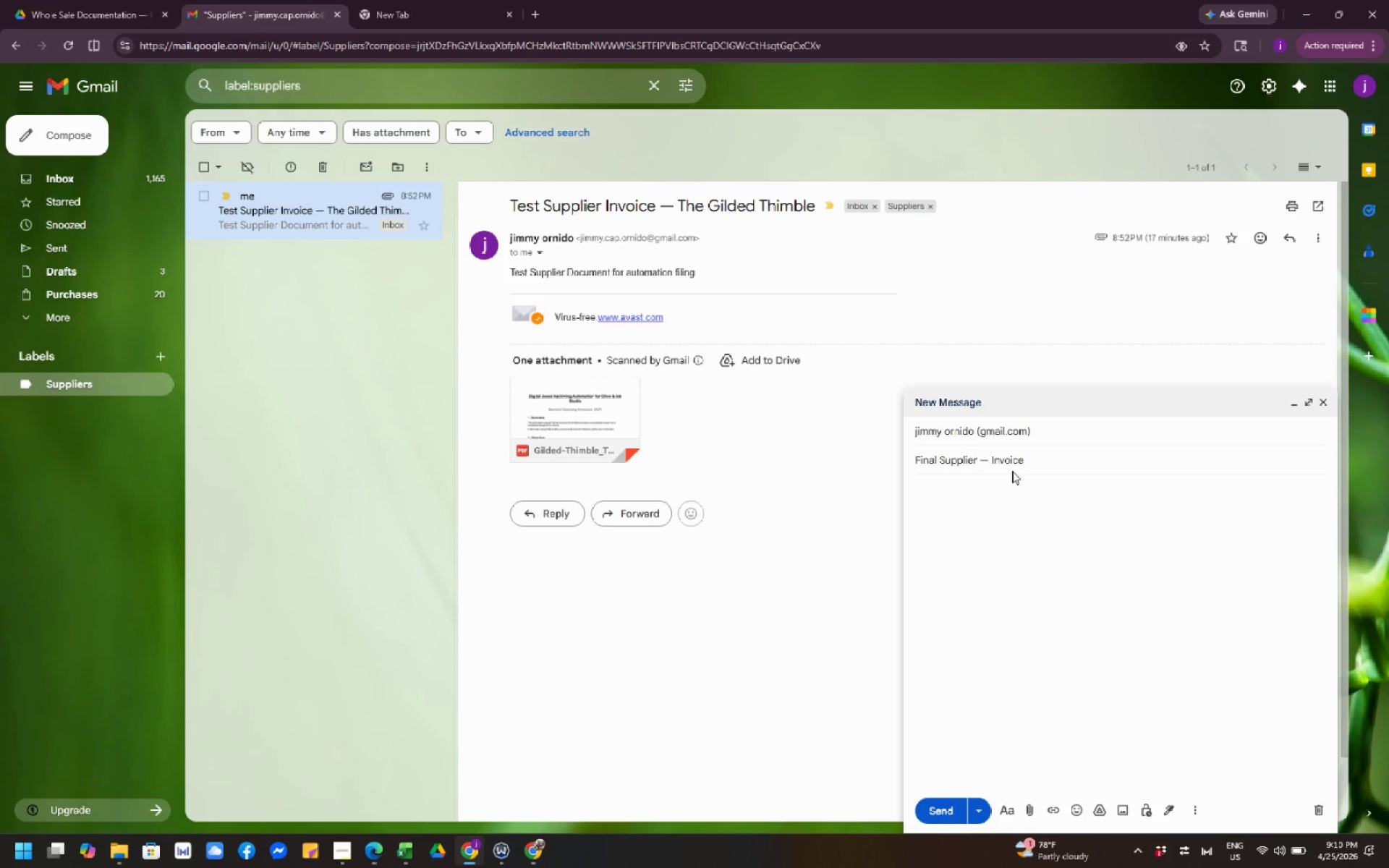 
 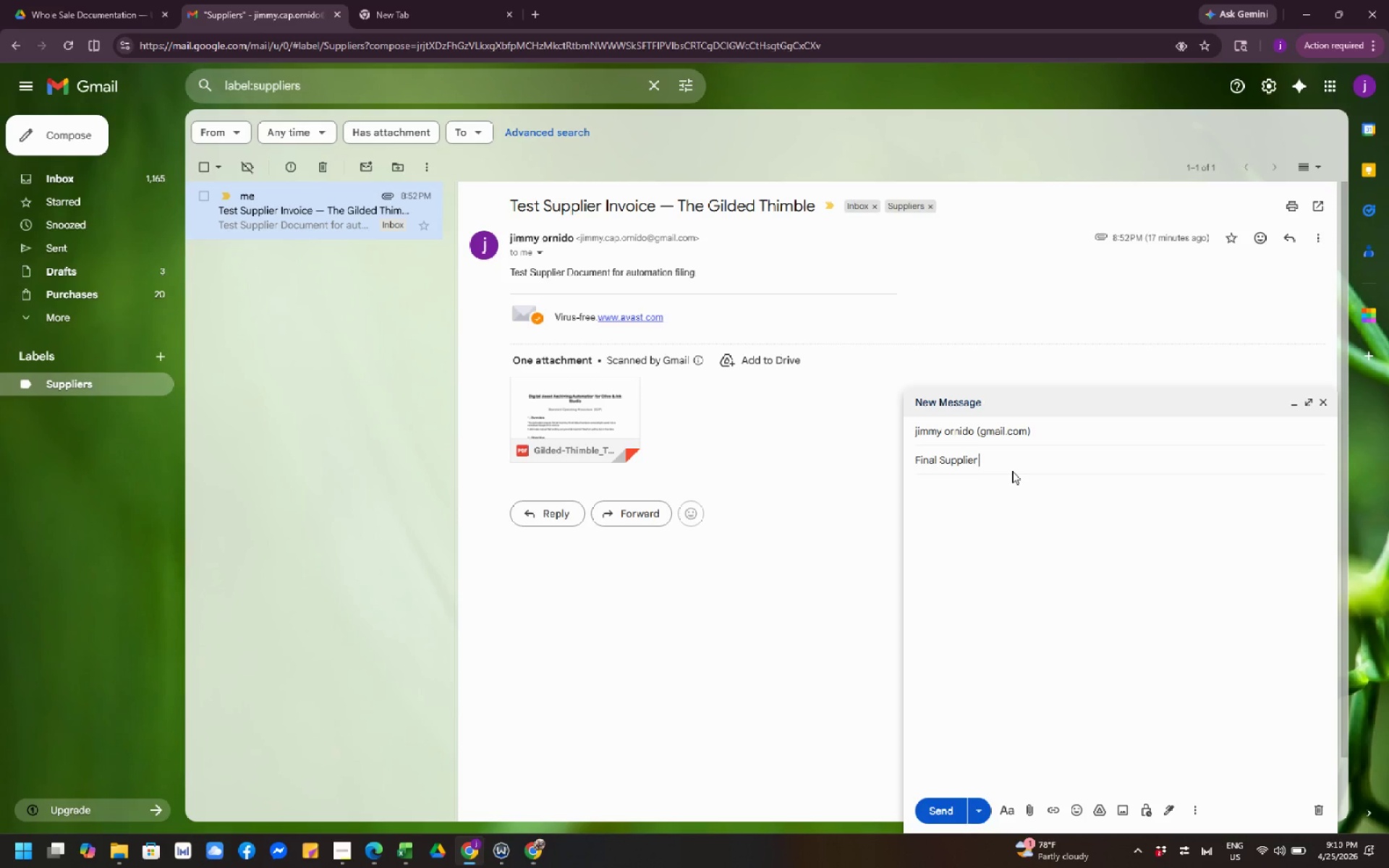 
hold_key(key=AltRight, duration=0.56)
 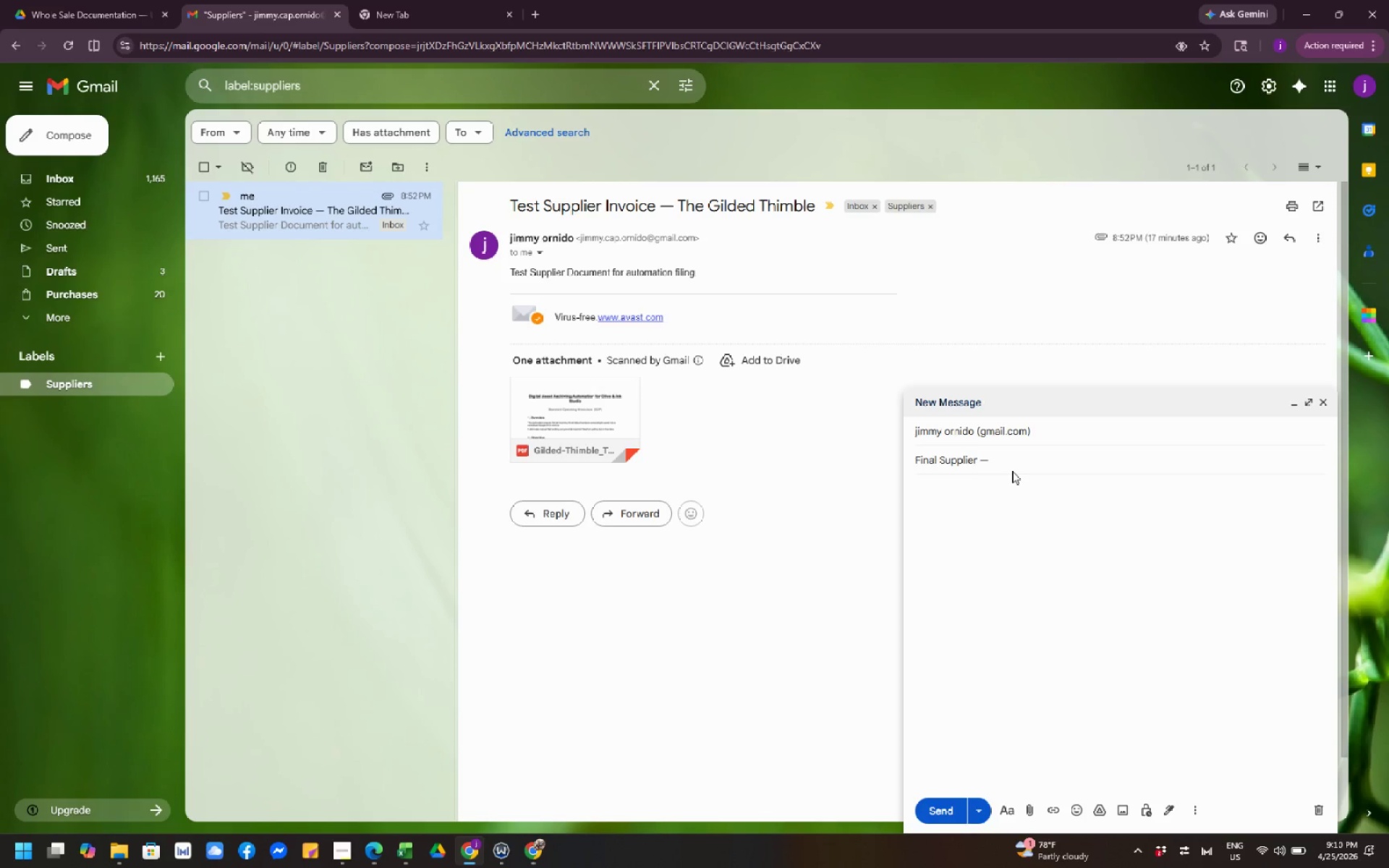 
key(Backspace)
key(Backspace)
key(Backspace)
key(Backspace)
key(Backspace)
key(Backspace)
key(Backspace)
key(Backspace)
key(Backspace)
type(Invoice 0151 The Gilf)
key(Backspace)
type(ded Thimble)
 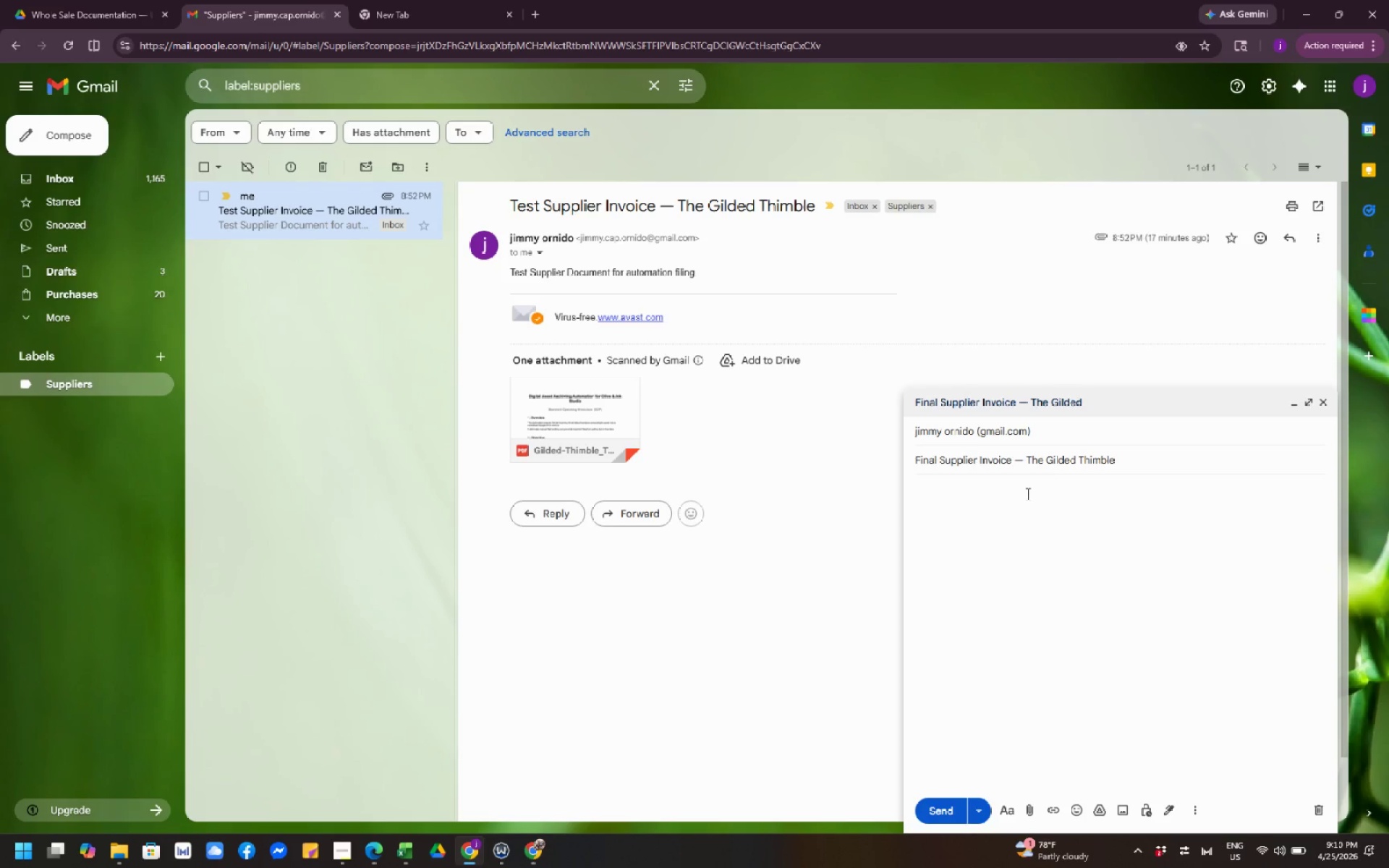 
hold_key(key=AltRight, duration=0.73)
 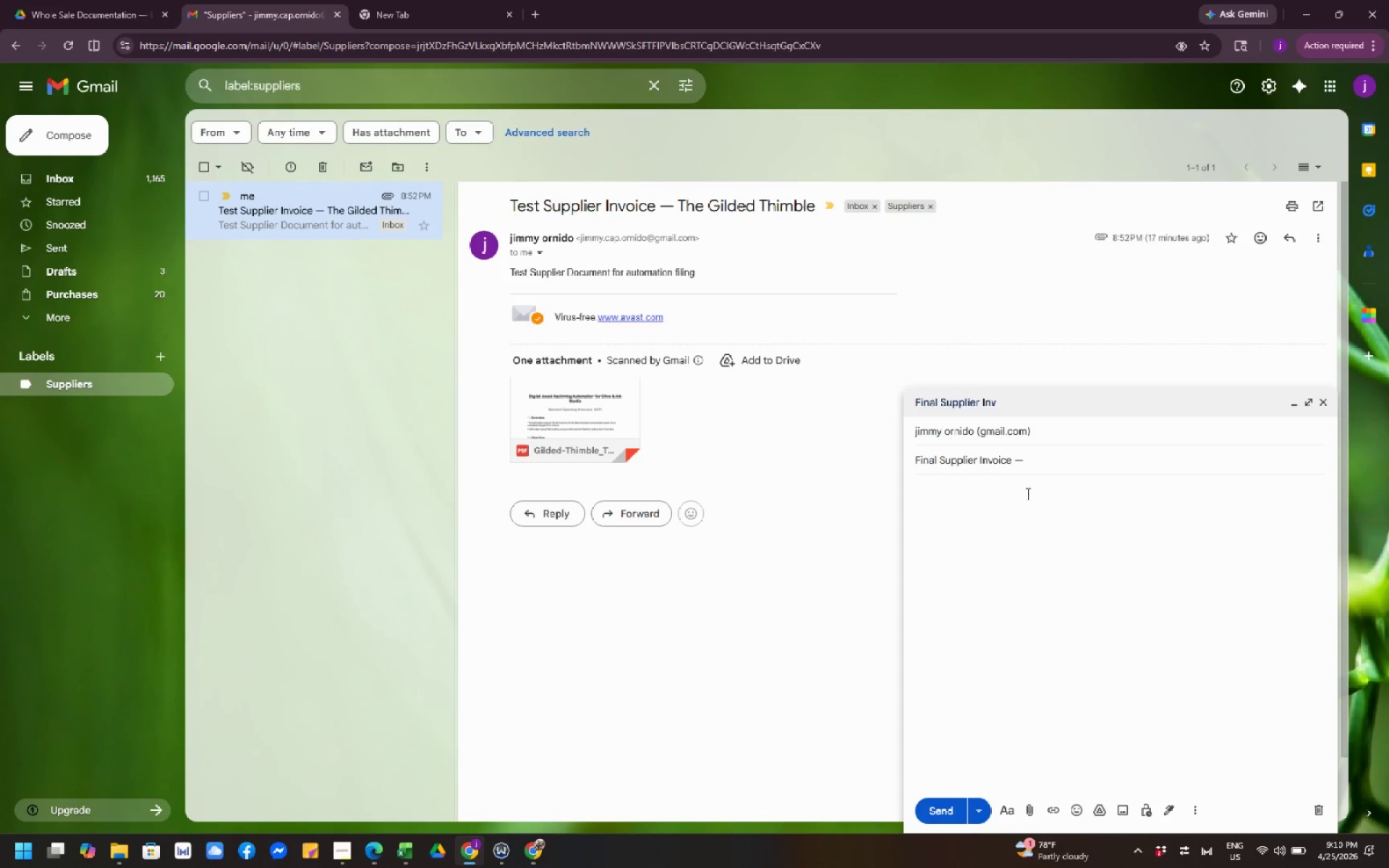 
left_click([1019, 545])
 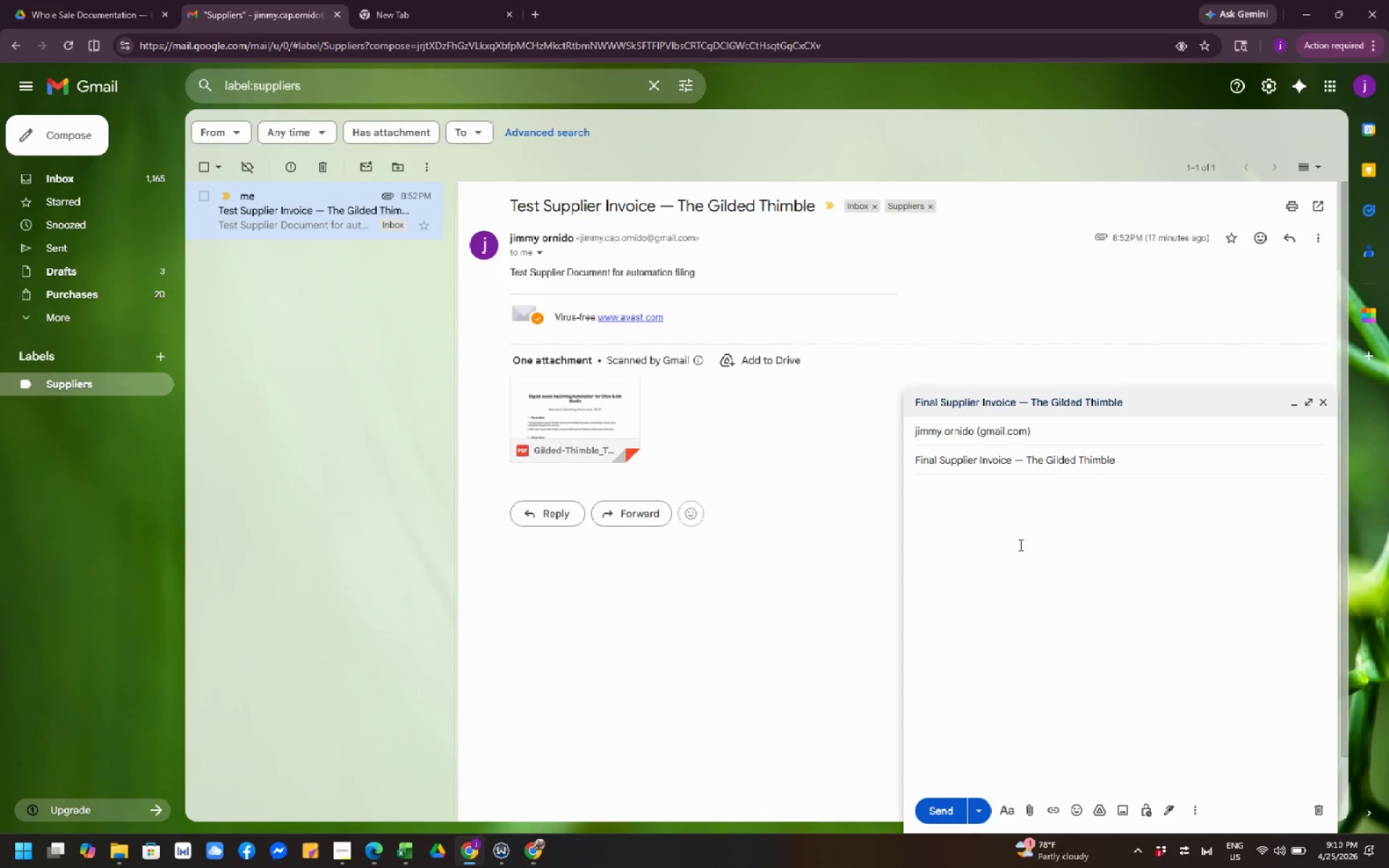 
type(Final Ts)
key(Backspace)
type(est For )
key(Backspace)
key(Backspace)
key(Backspace)
key(Backspace)
type(for Suplli)
key(Backspace)
key(Backspace)
key(Backspace)
type(plier document intake automation.)
 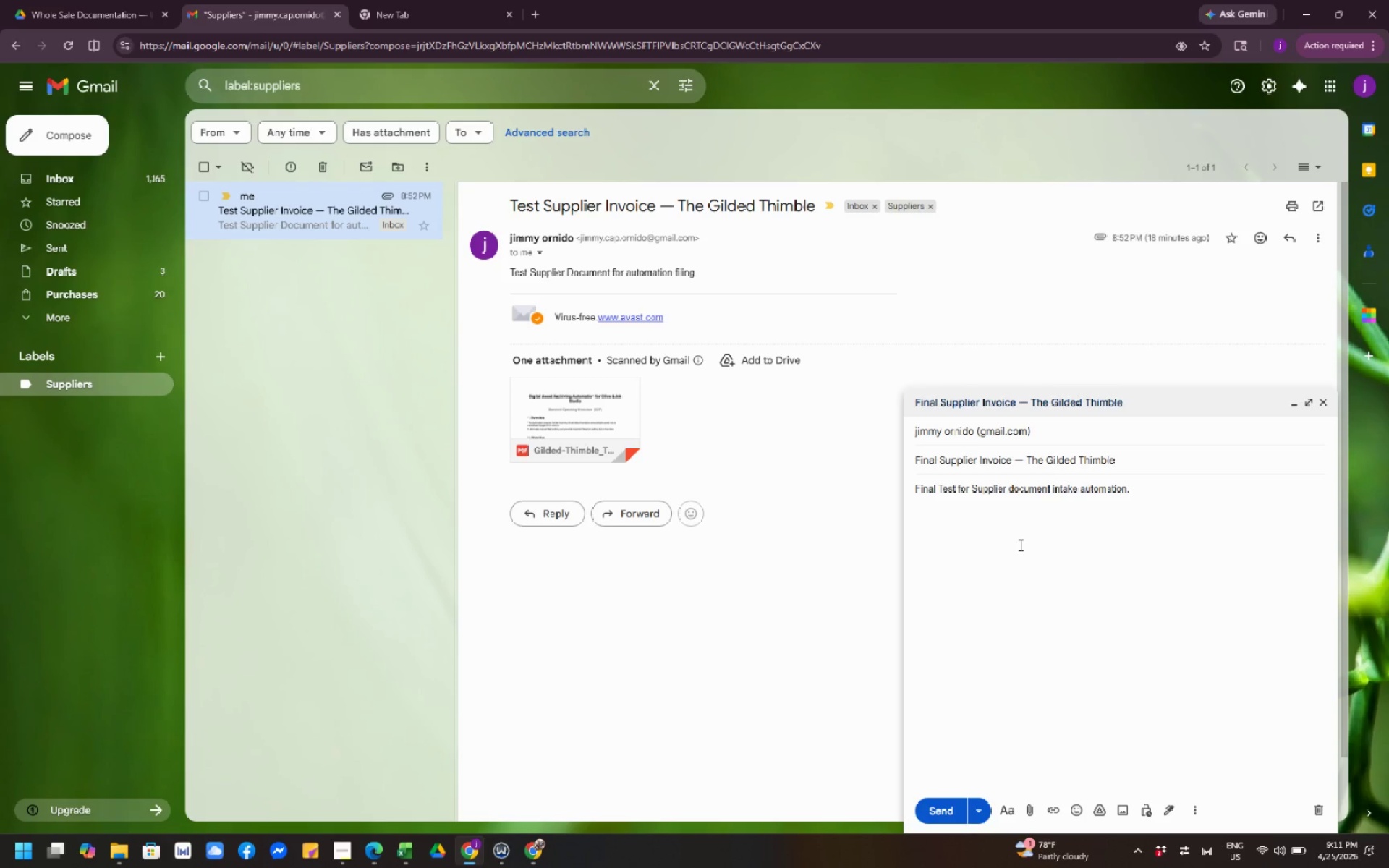 
wait(14.72)
 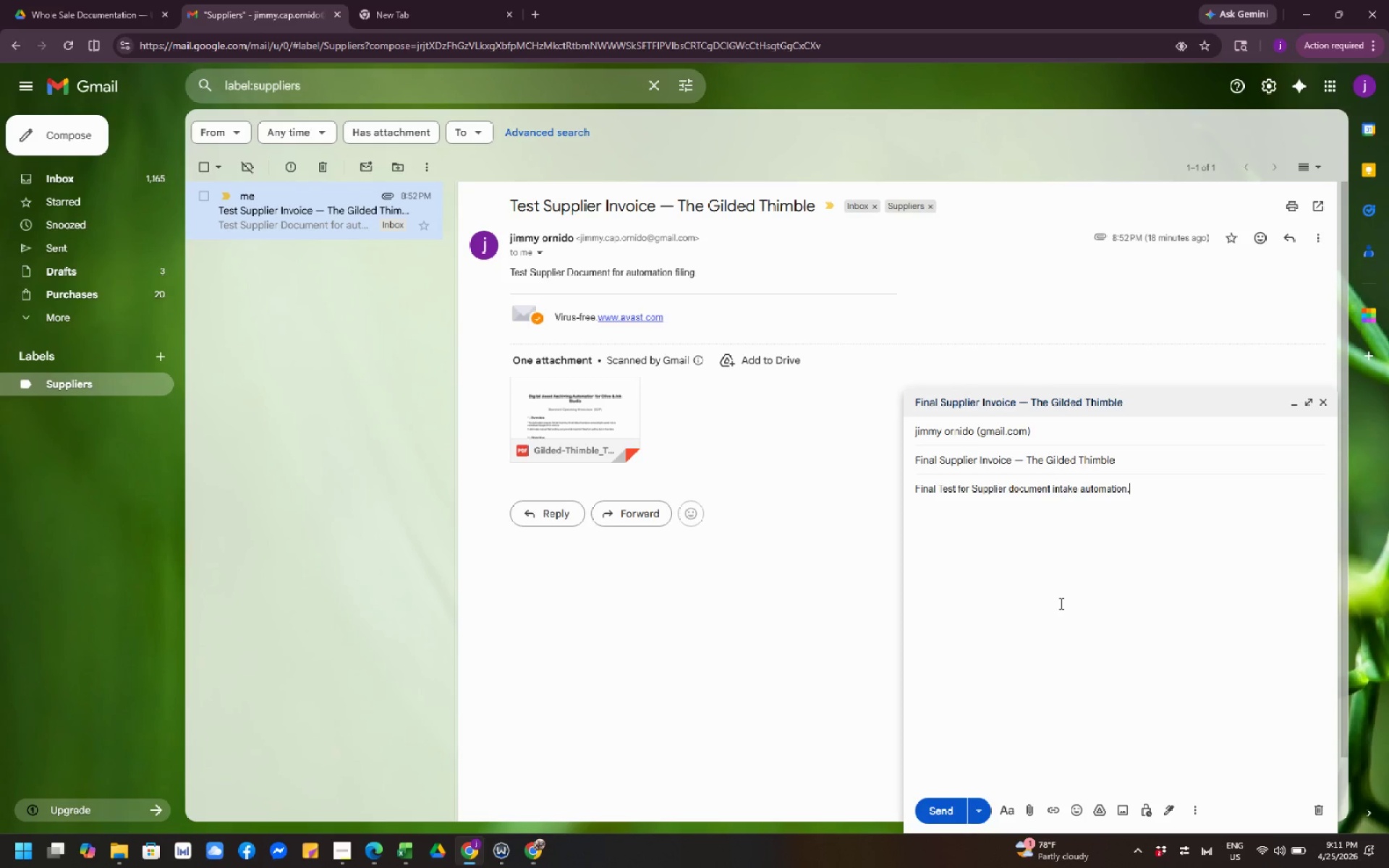 
left_click([127, 859])
 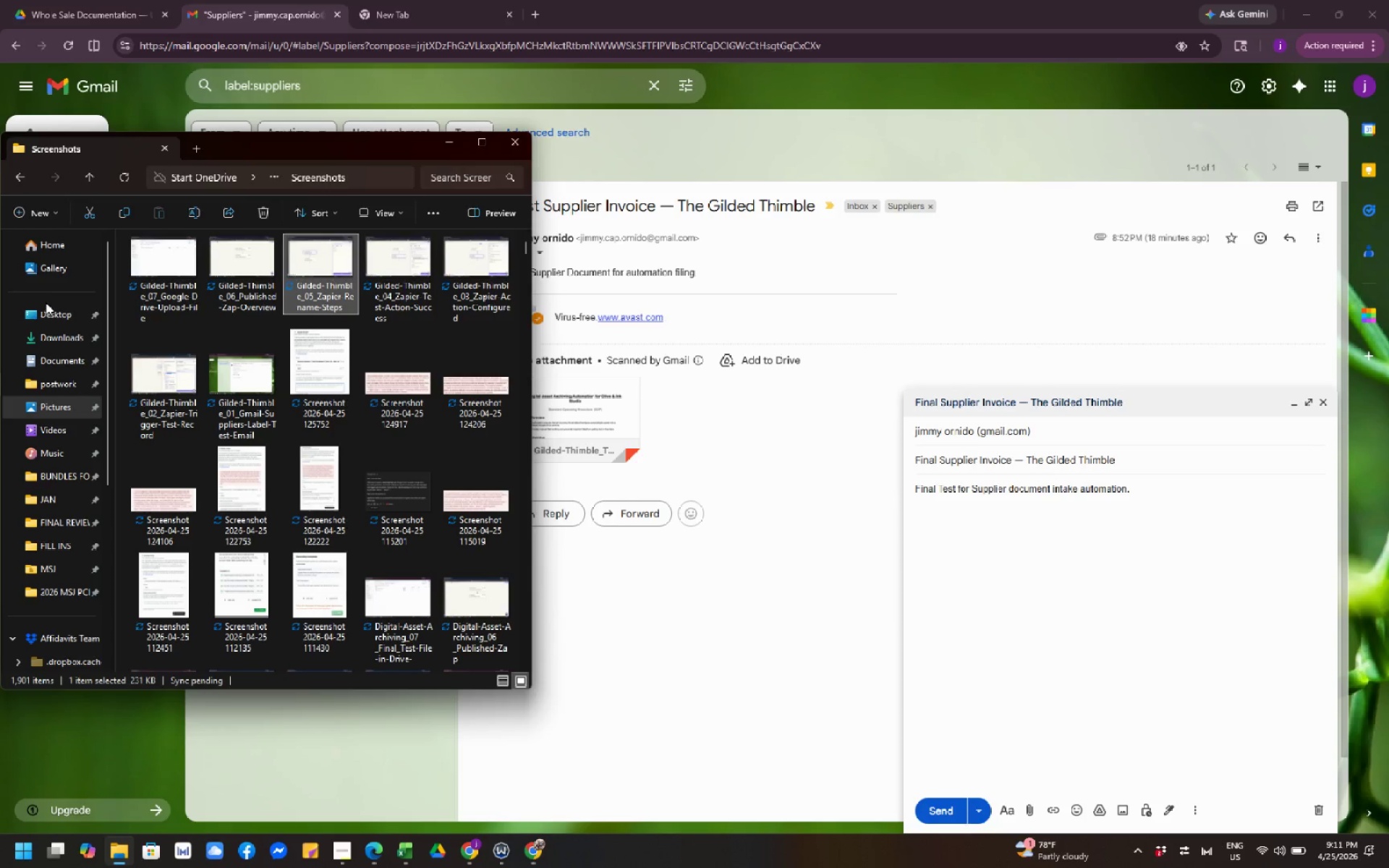 
left_click([63, 339])
 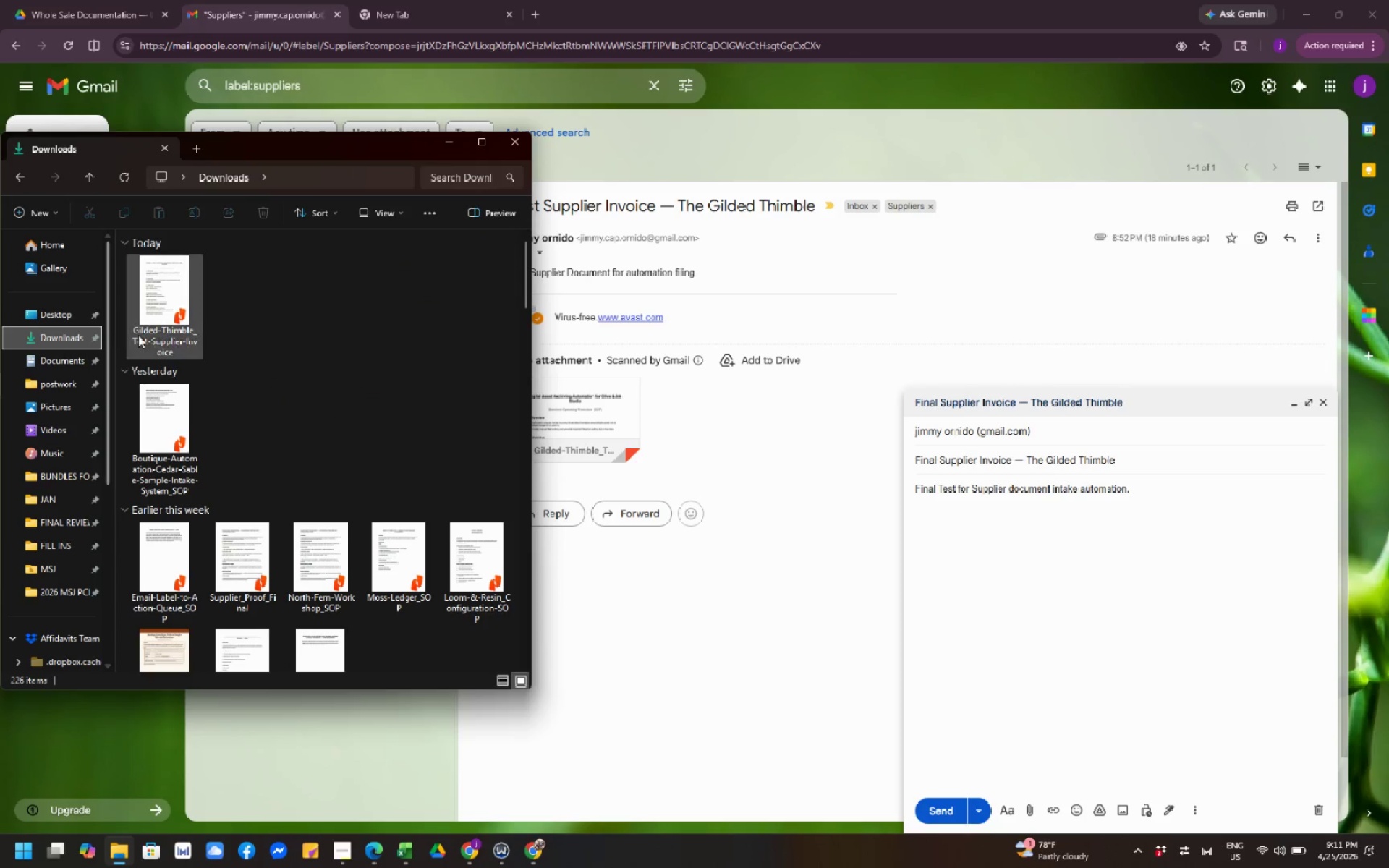 
mouse_move([193, 339])
 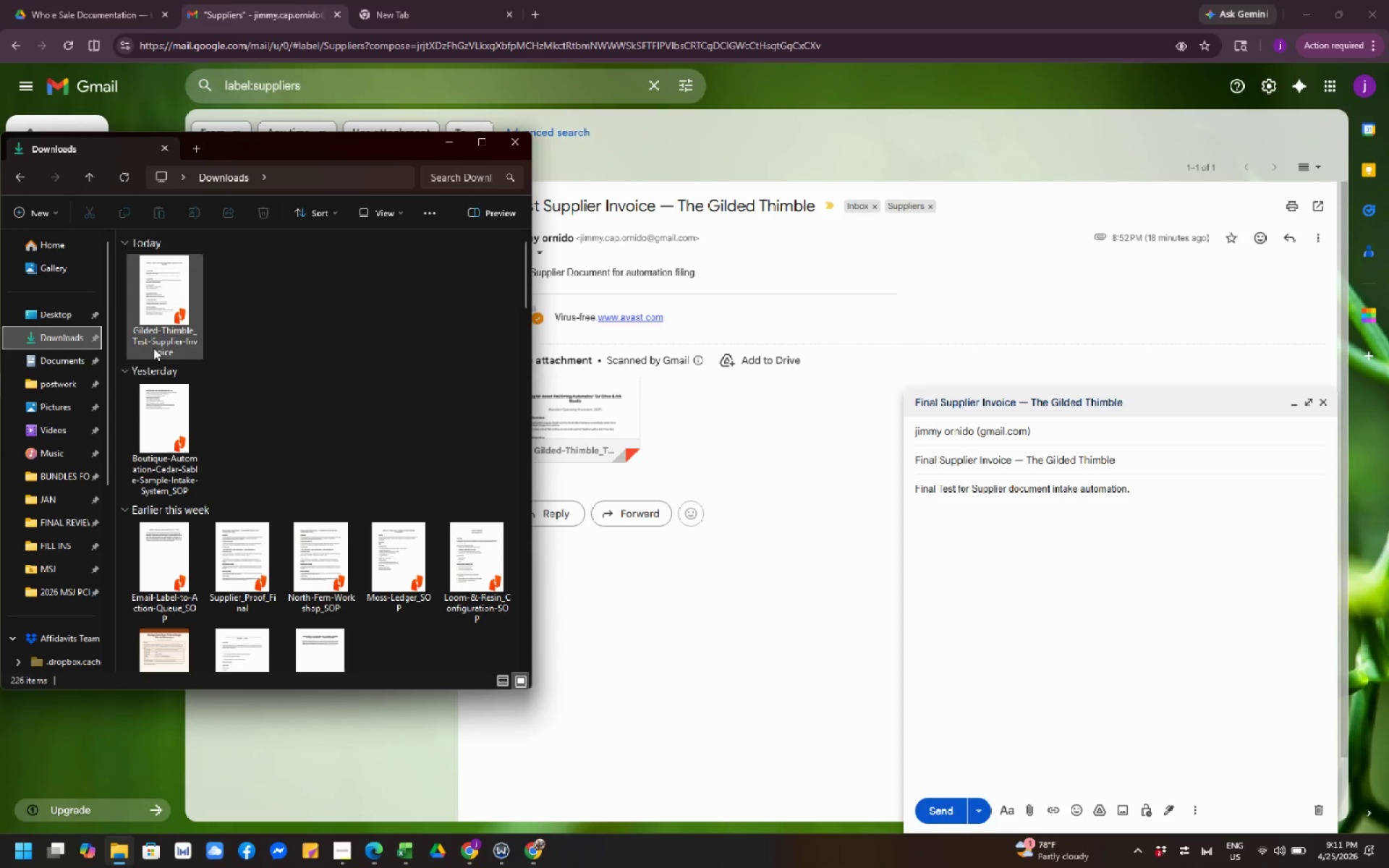 
left_click([161, 341])
 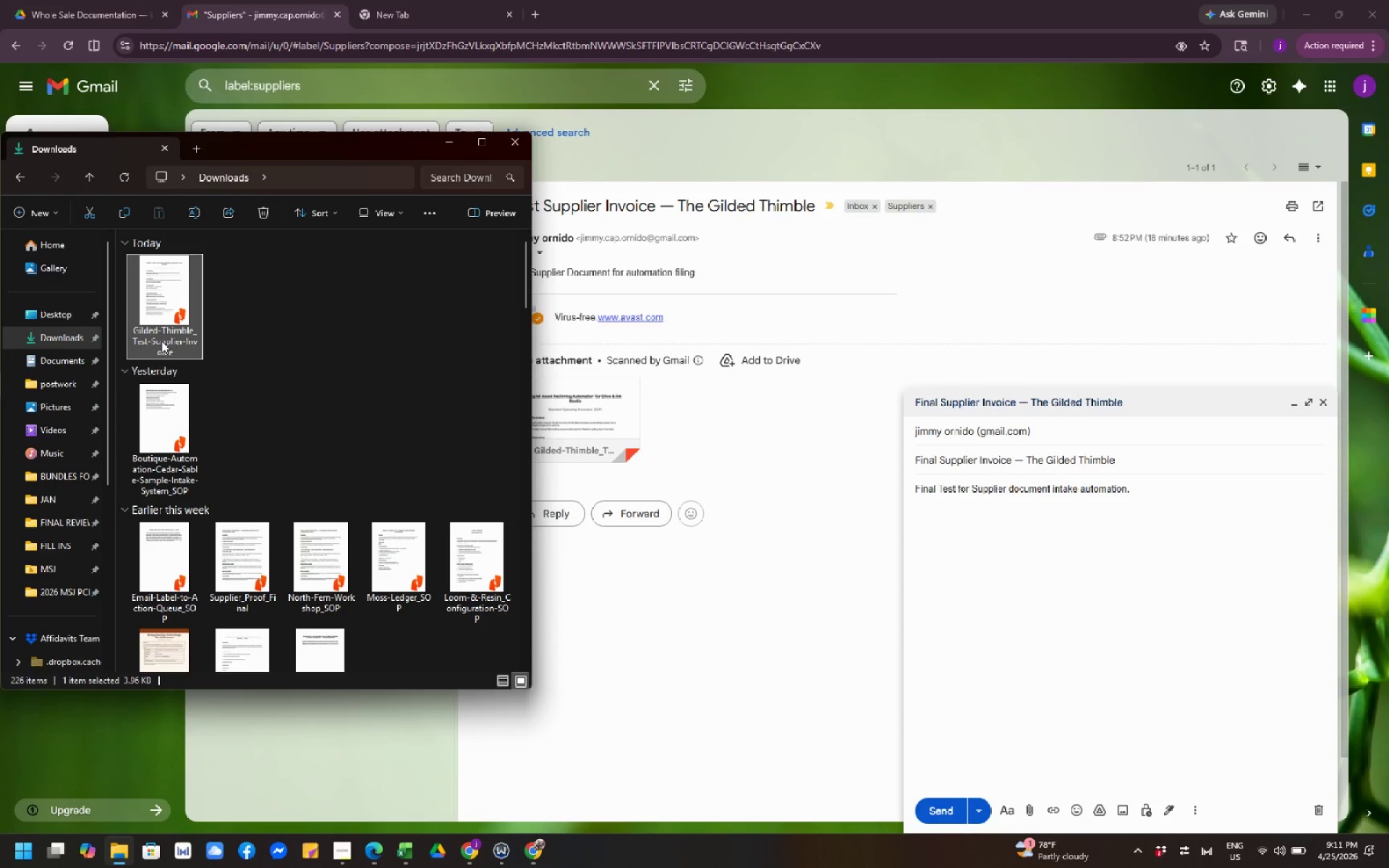 
key(F2)
 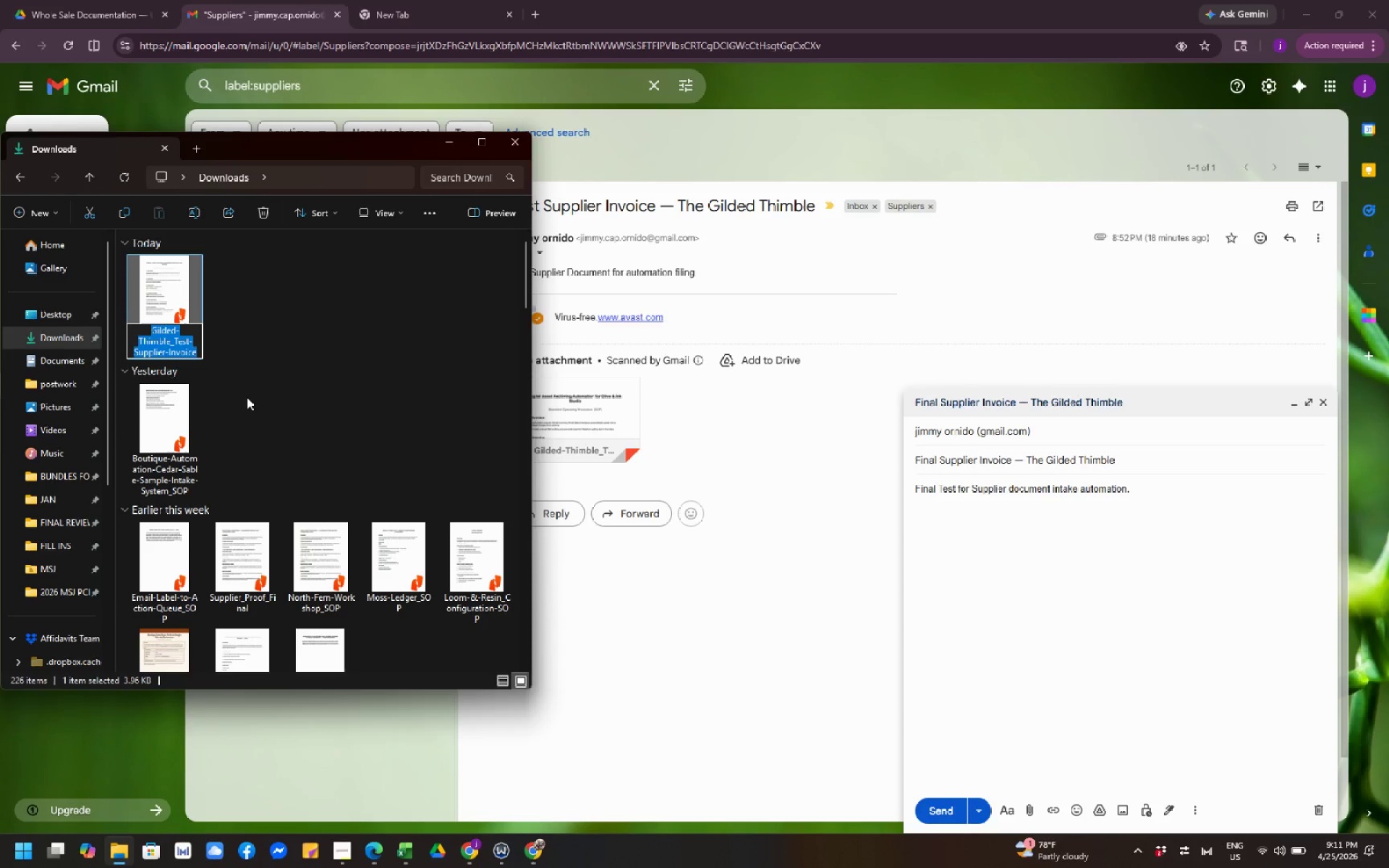 
key(ArrowUp)
 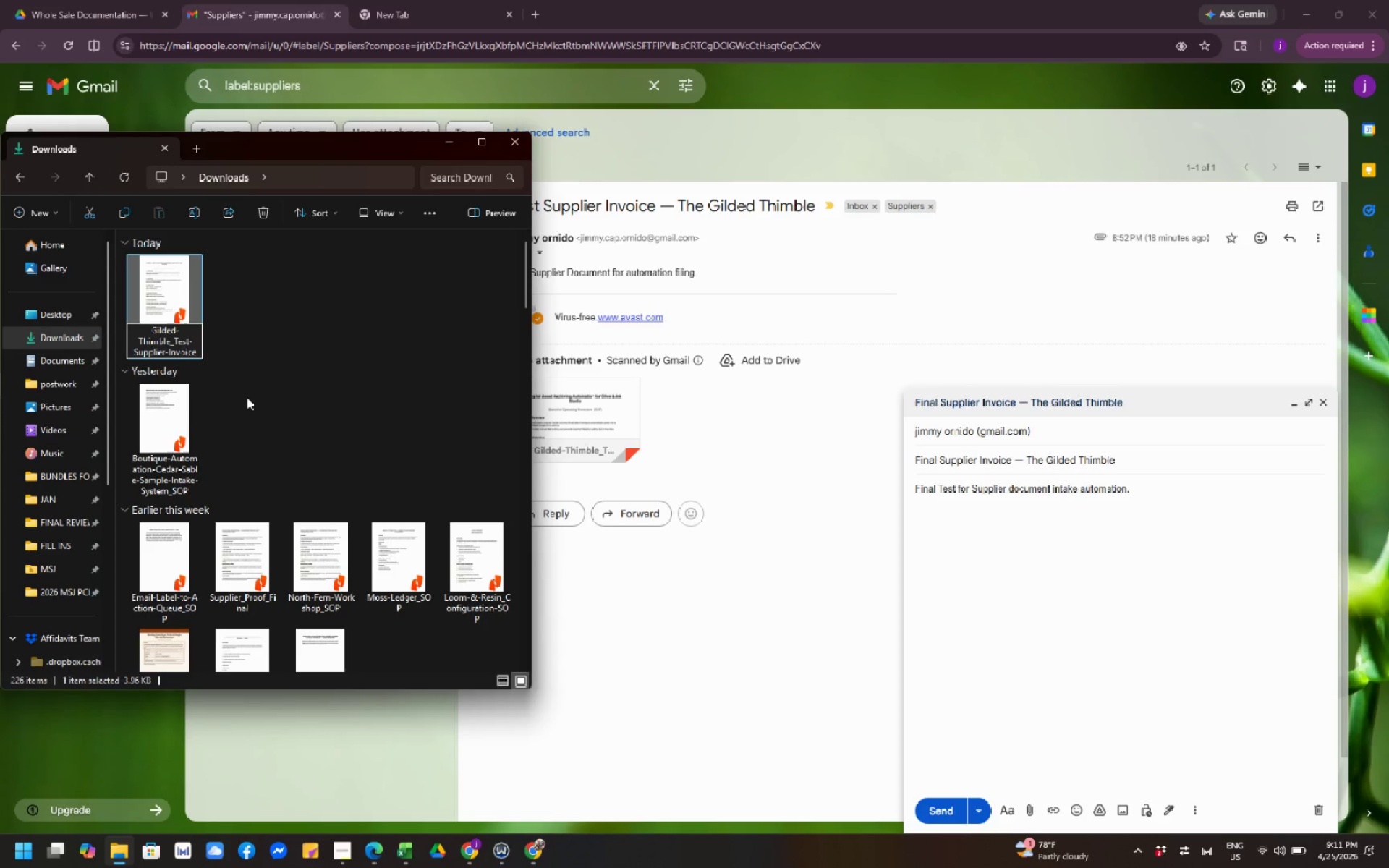 
key(ArrowLeft)
 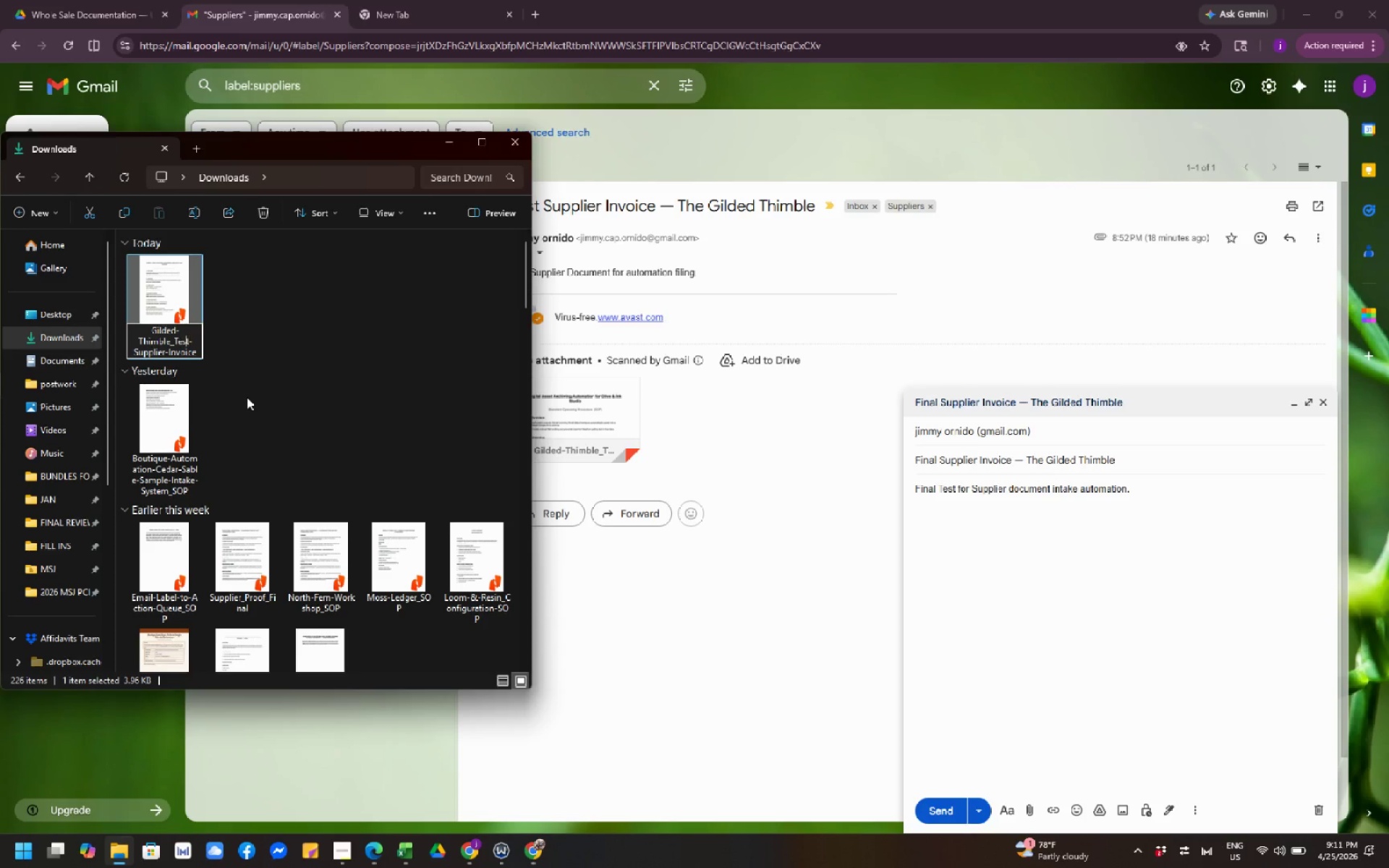 
key(ArrowLeft)
 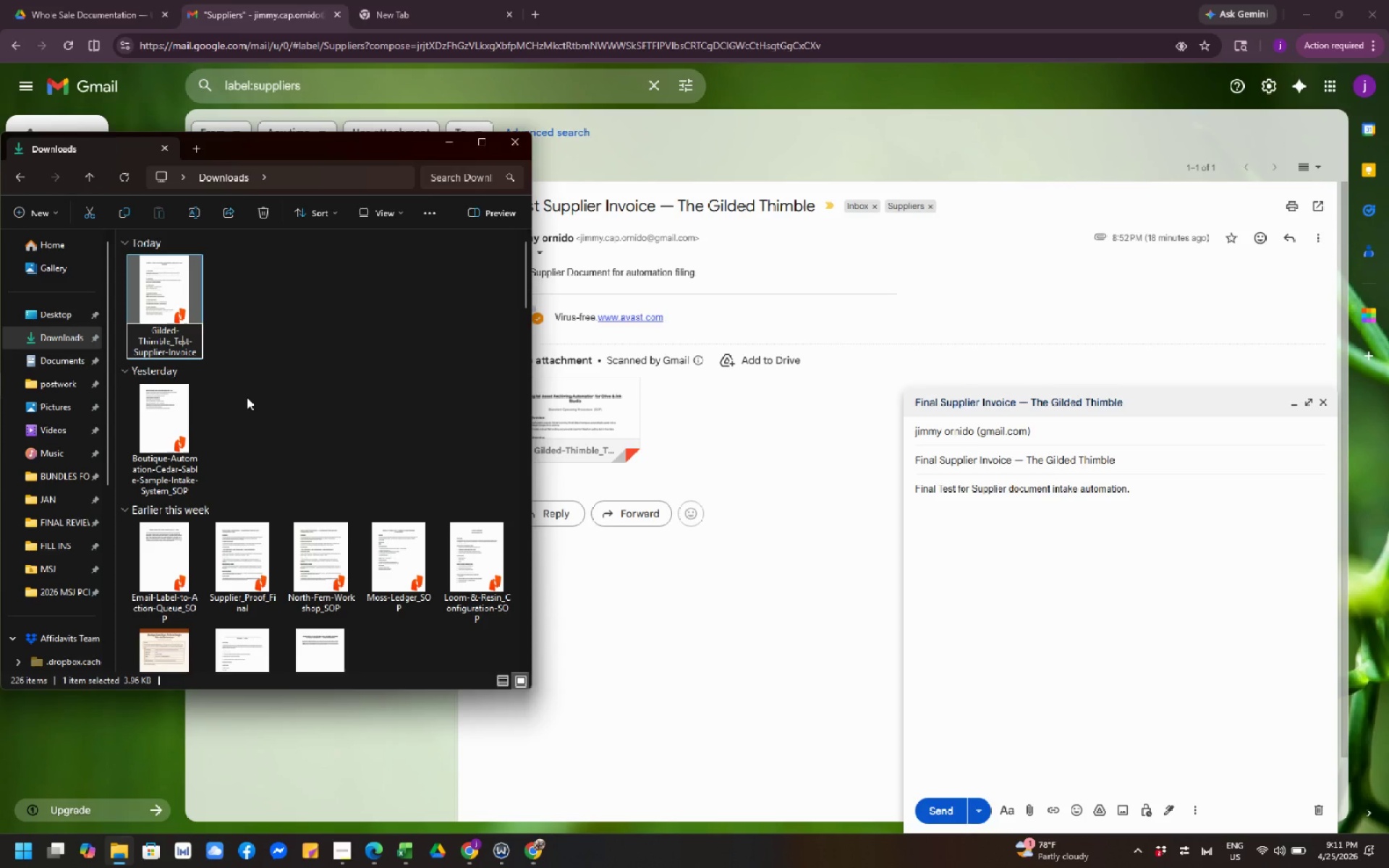 
key(ArrowLeft)
 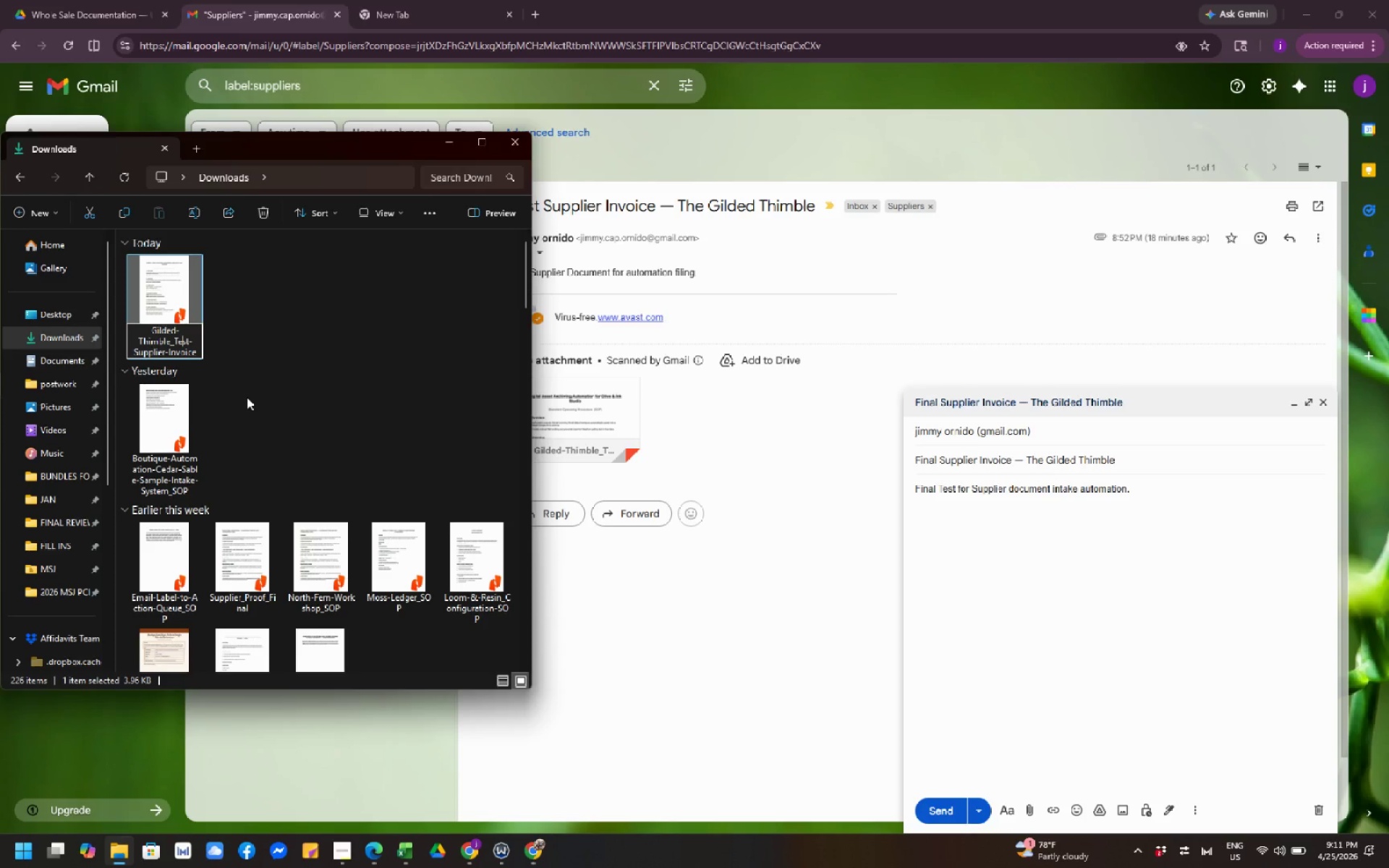 
key(ArrowLeft)
 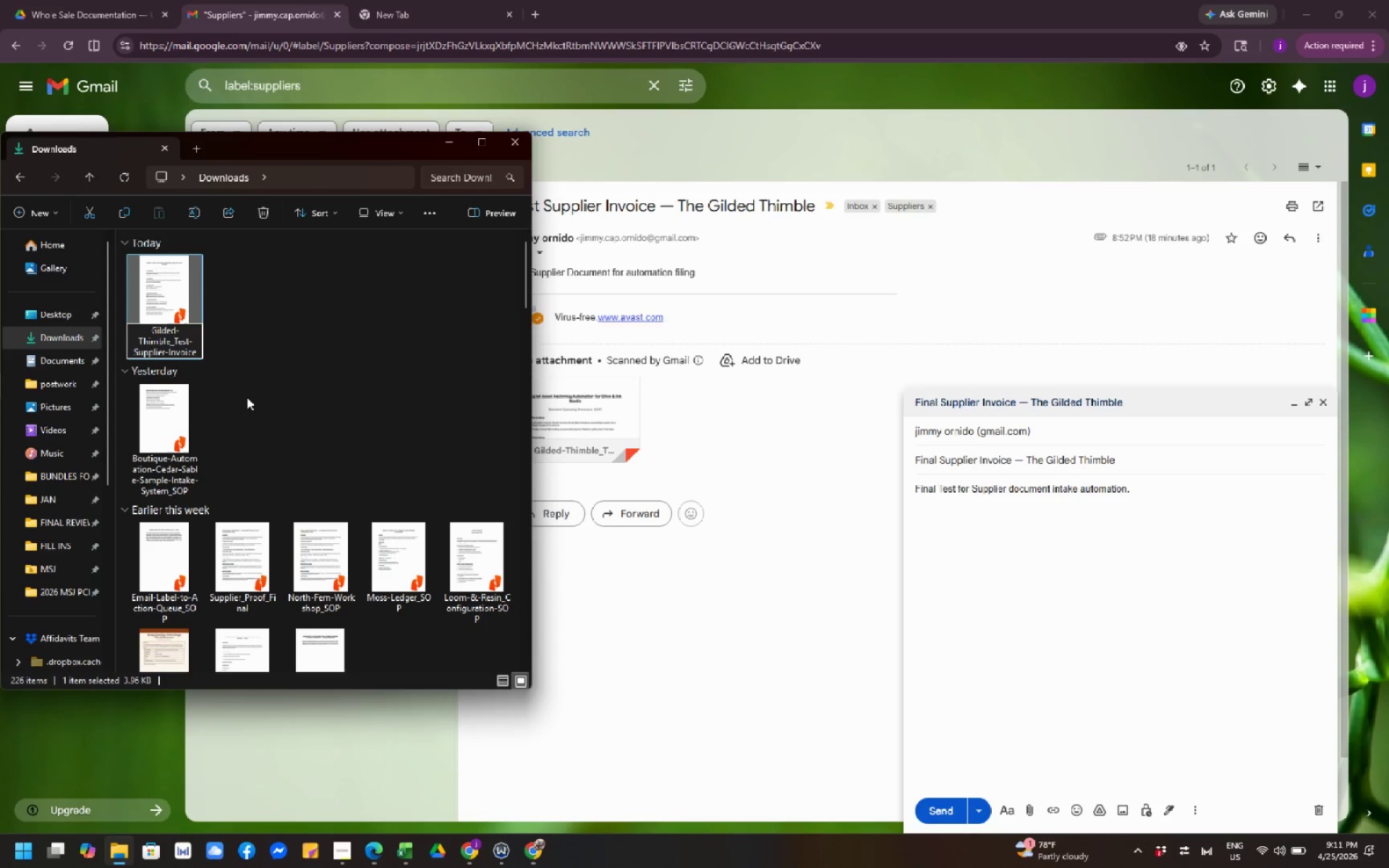 
key(ArrowLeft)
 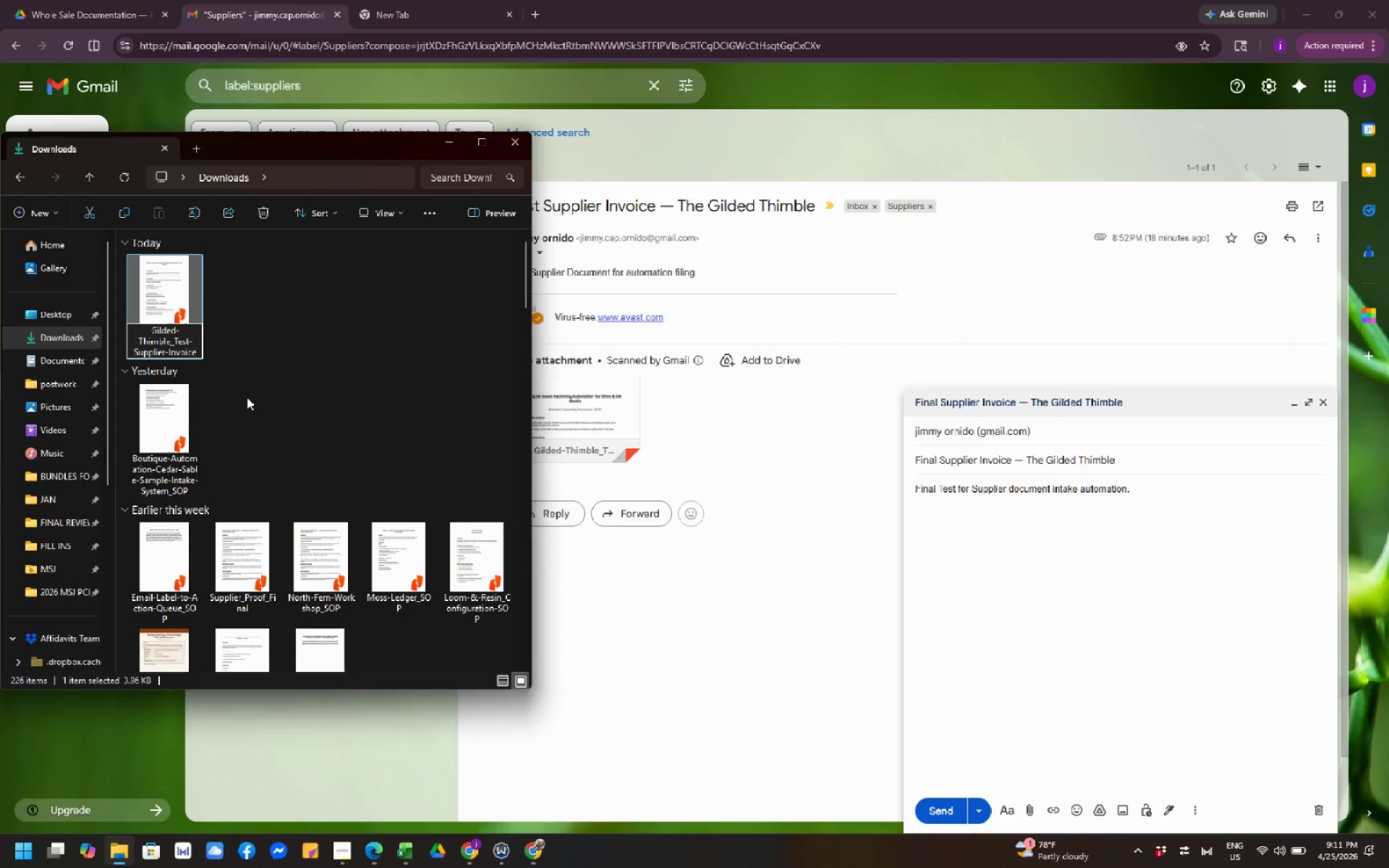 
type(Final )
key(Backspace)
type(-)
 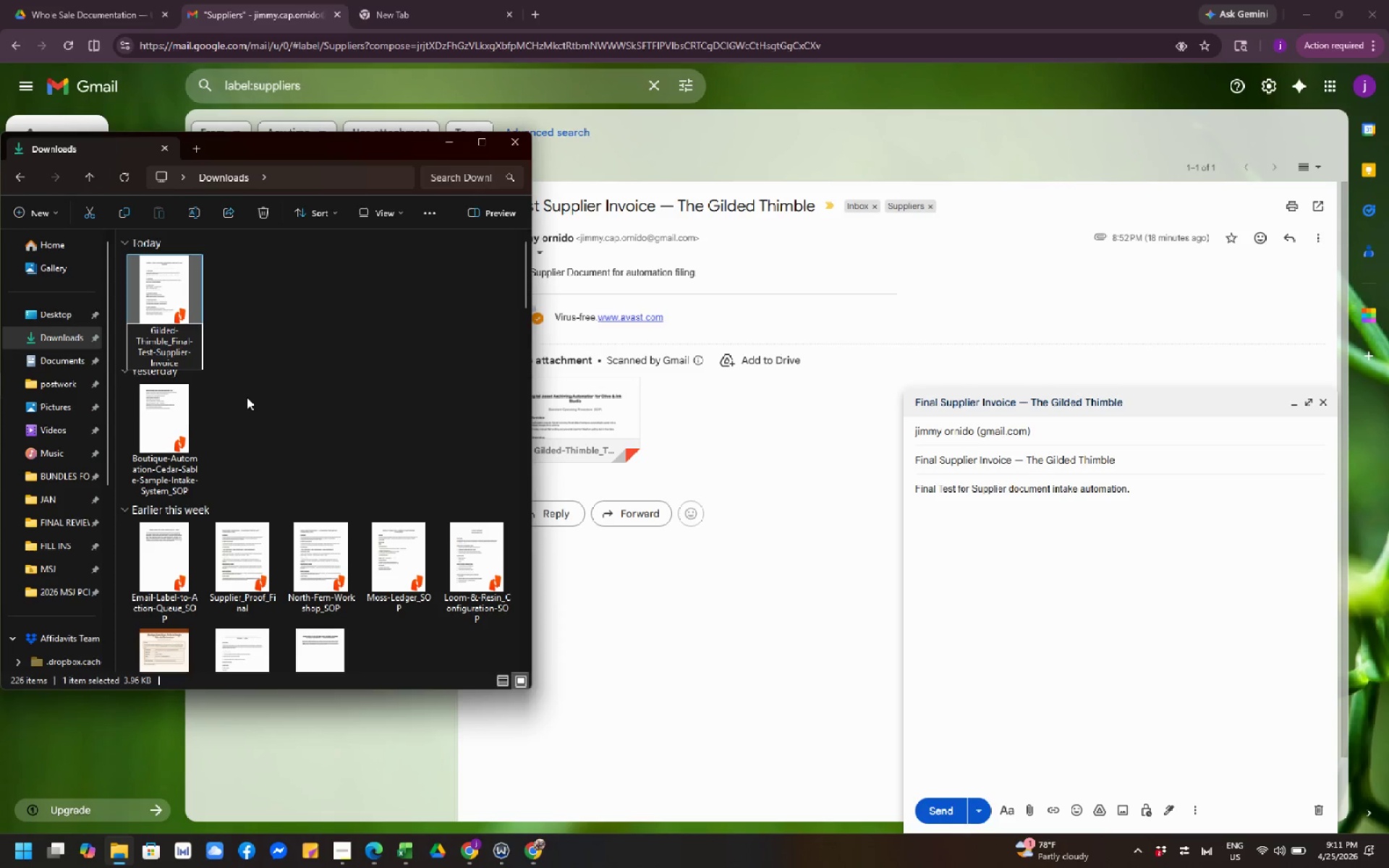 
wait(9.83)
 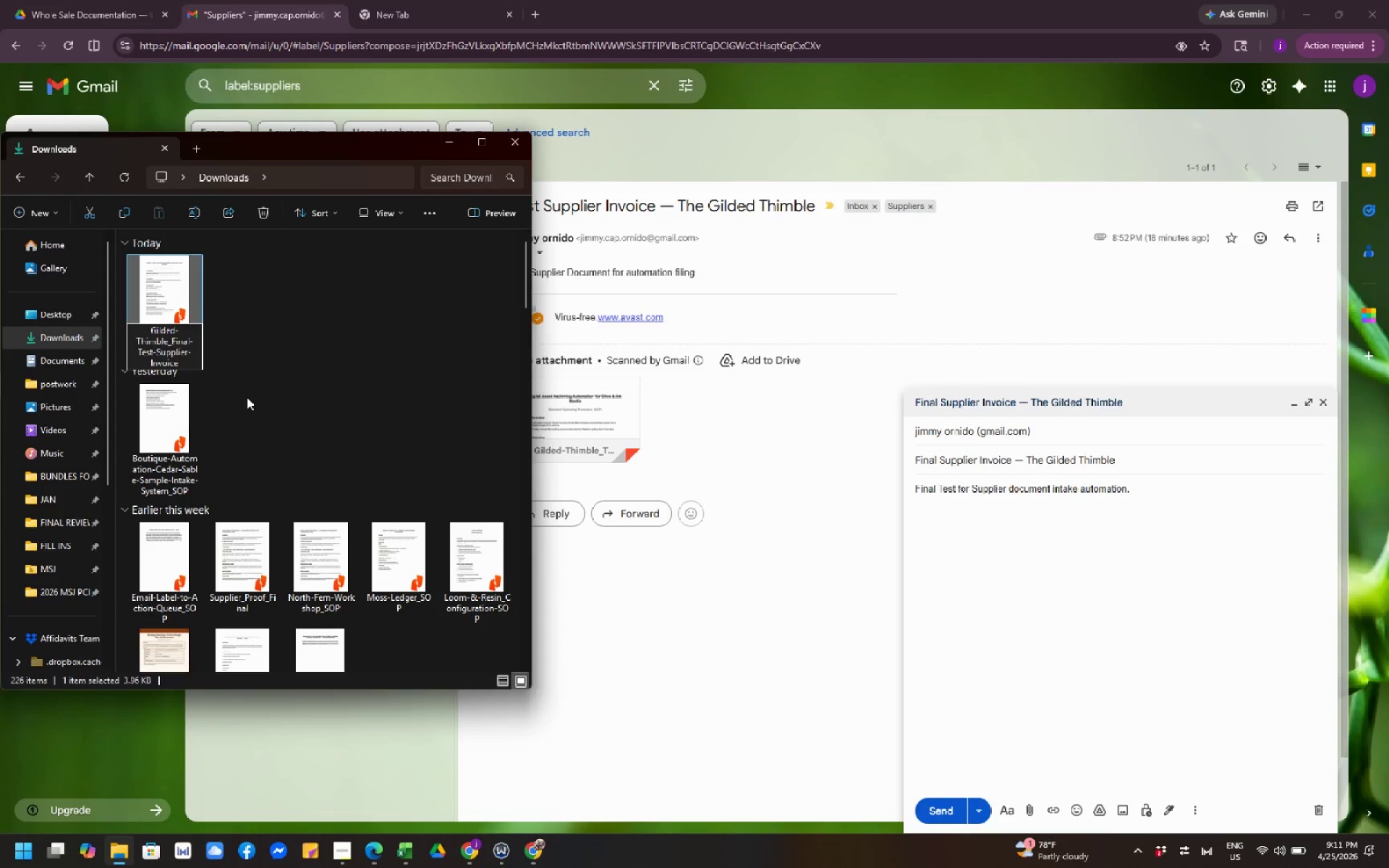 
key(ArrowDown)
 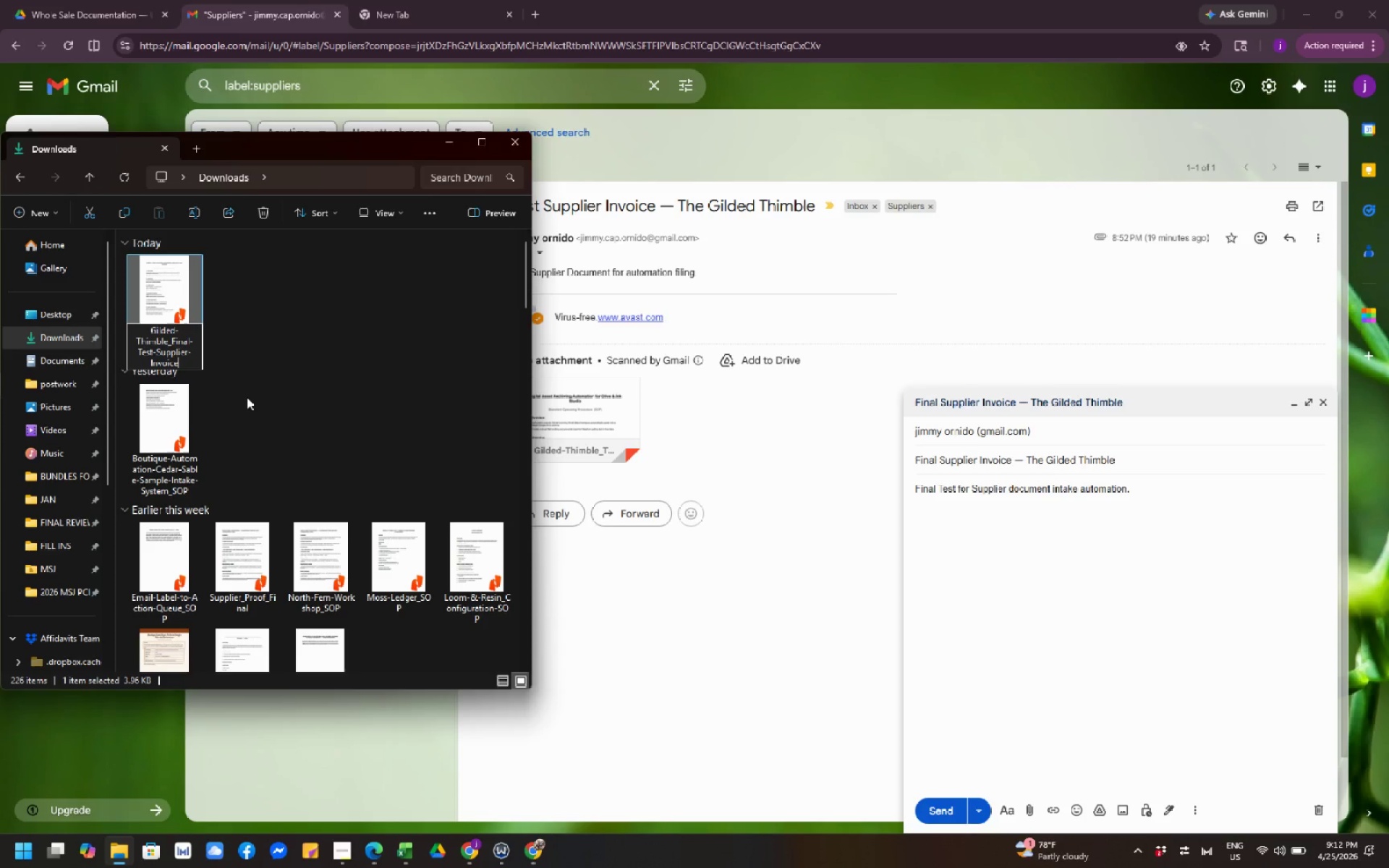 
key(ArrowDown)
 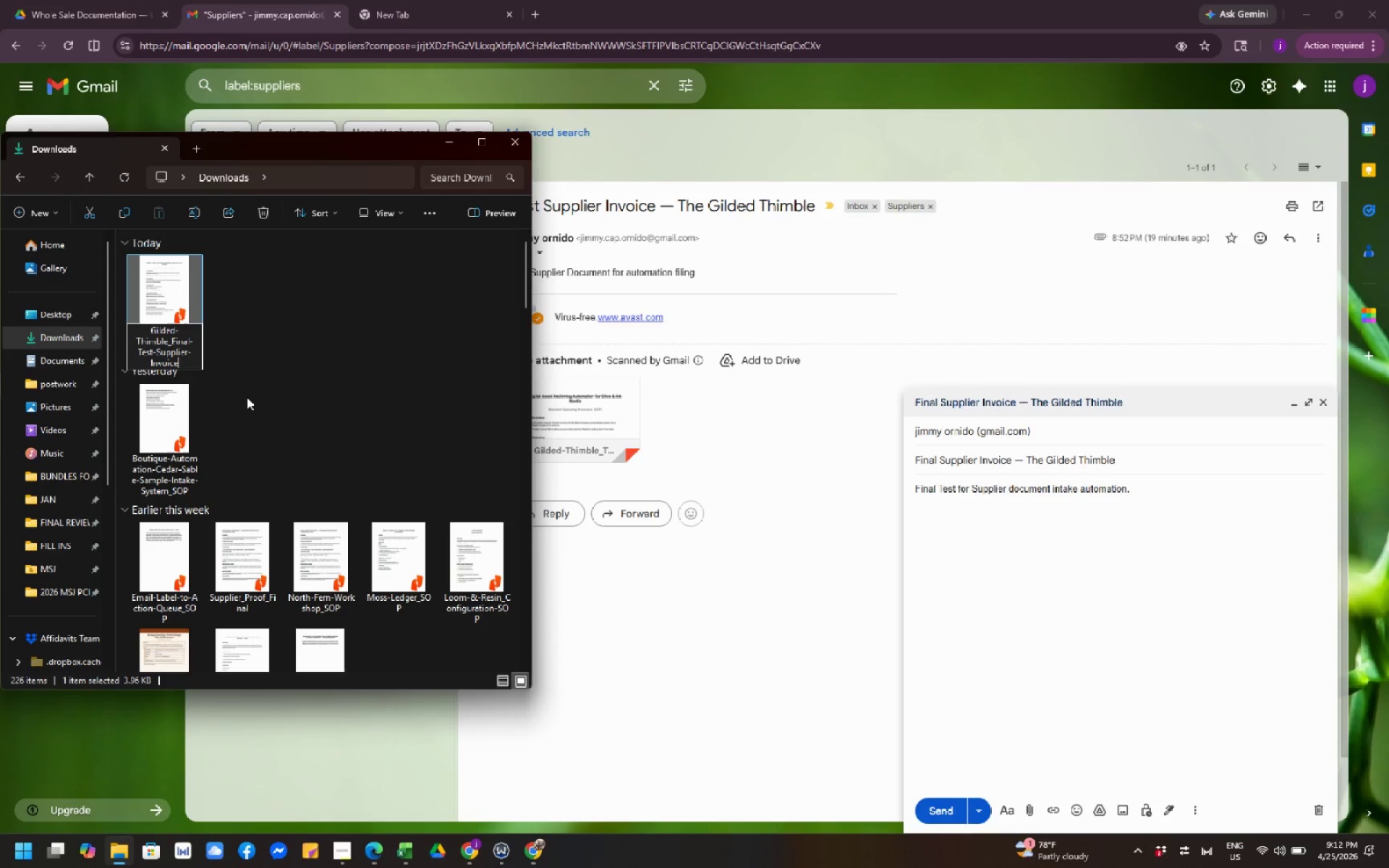 
key(ArrowDown)
 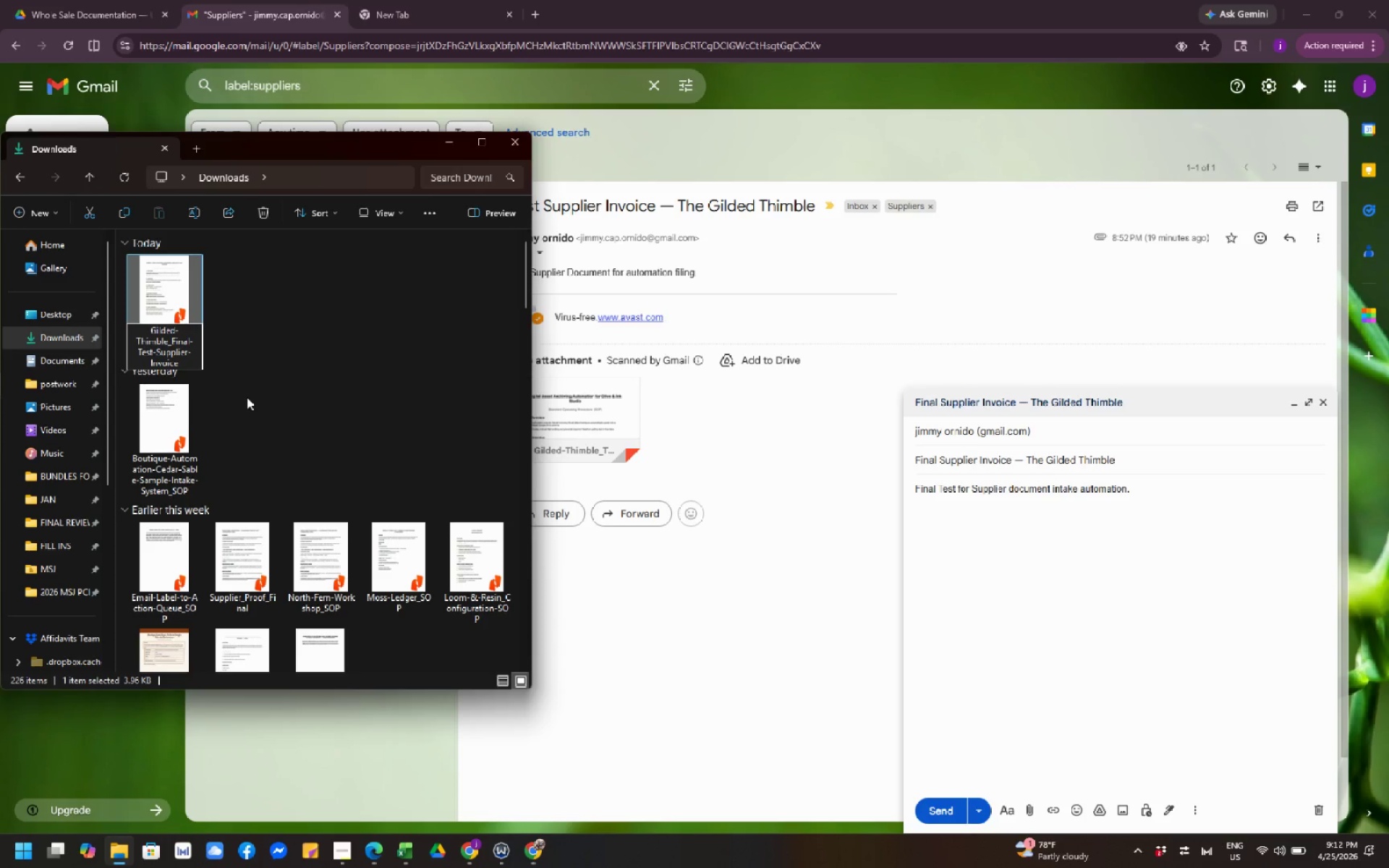 
key(Backspace)
 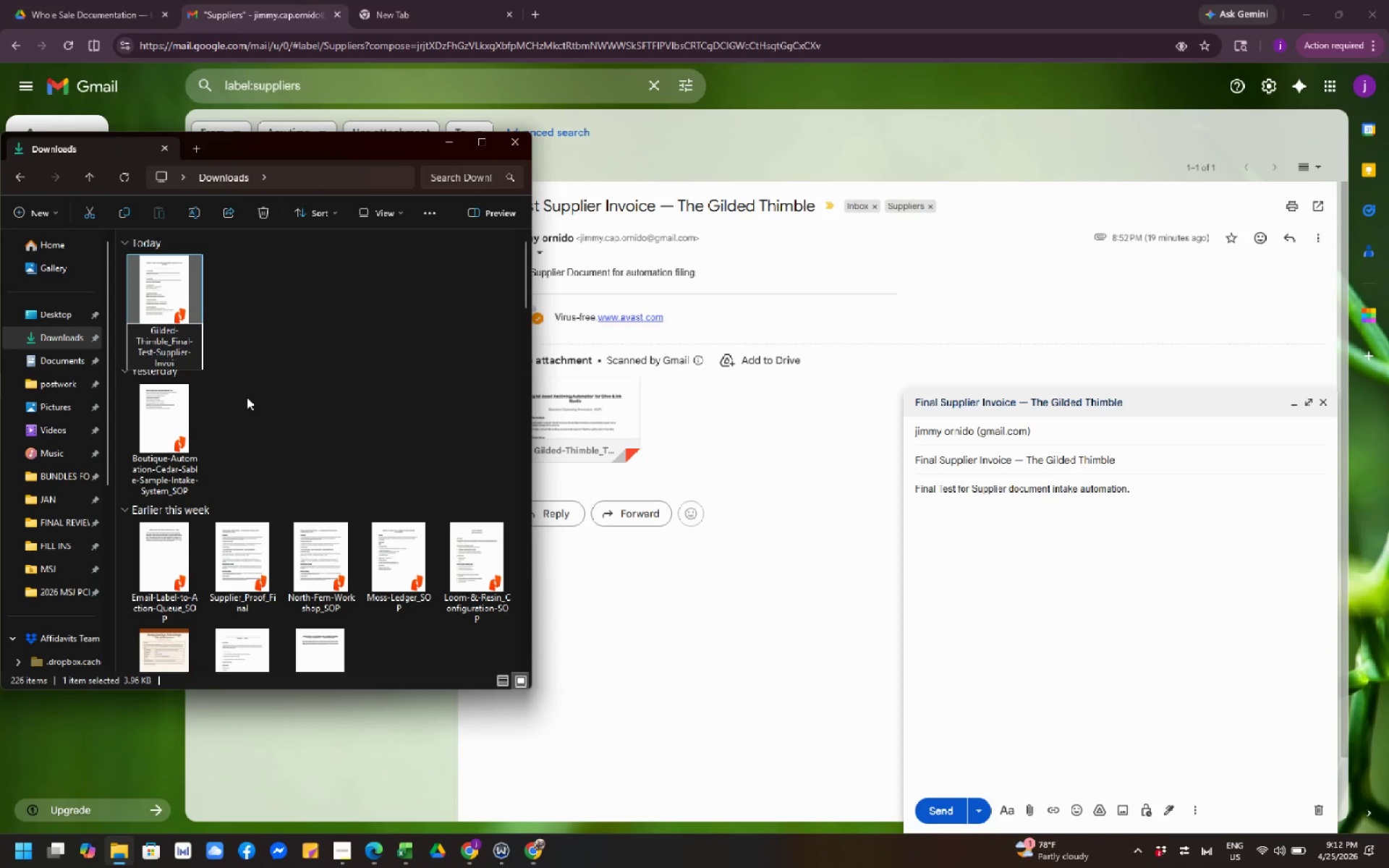 
key(Backspace)
 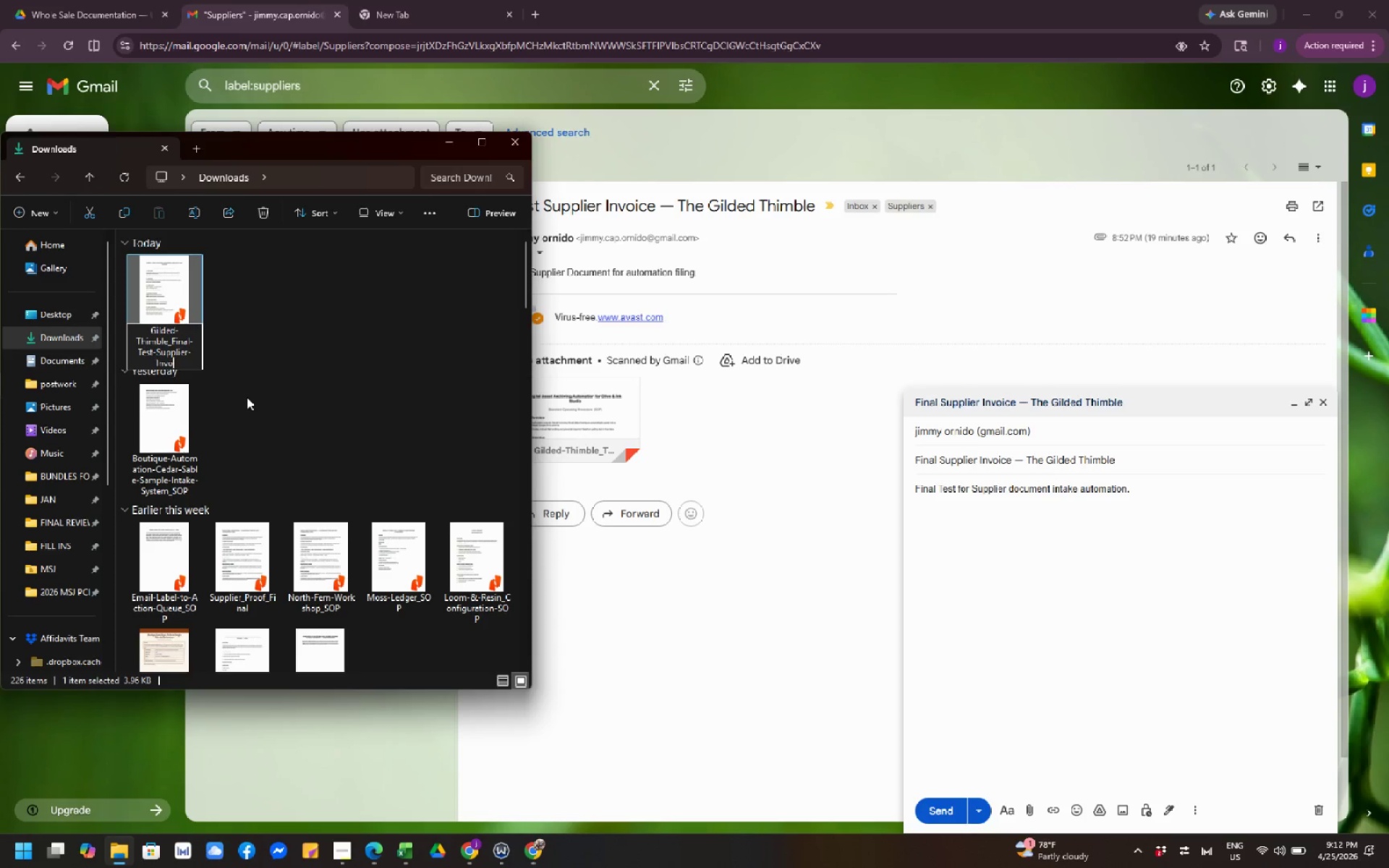 
key(Backspace)
 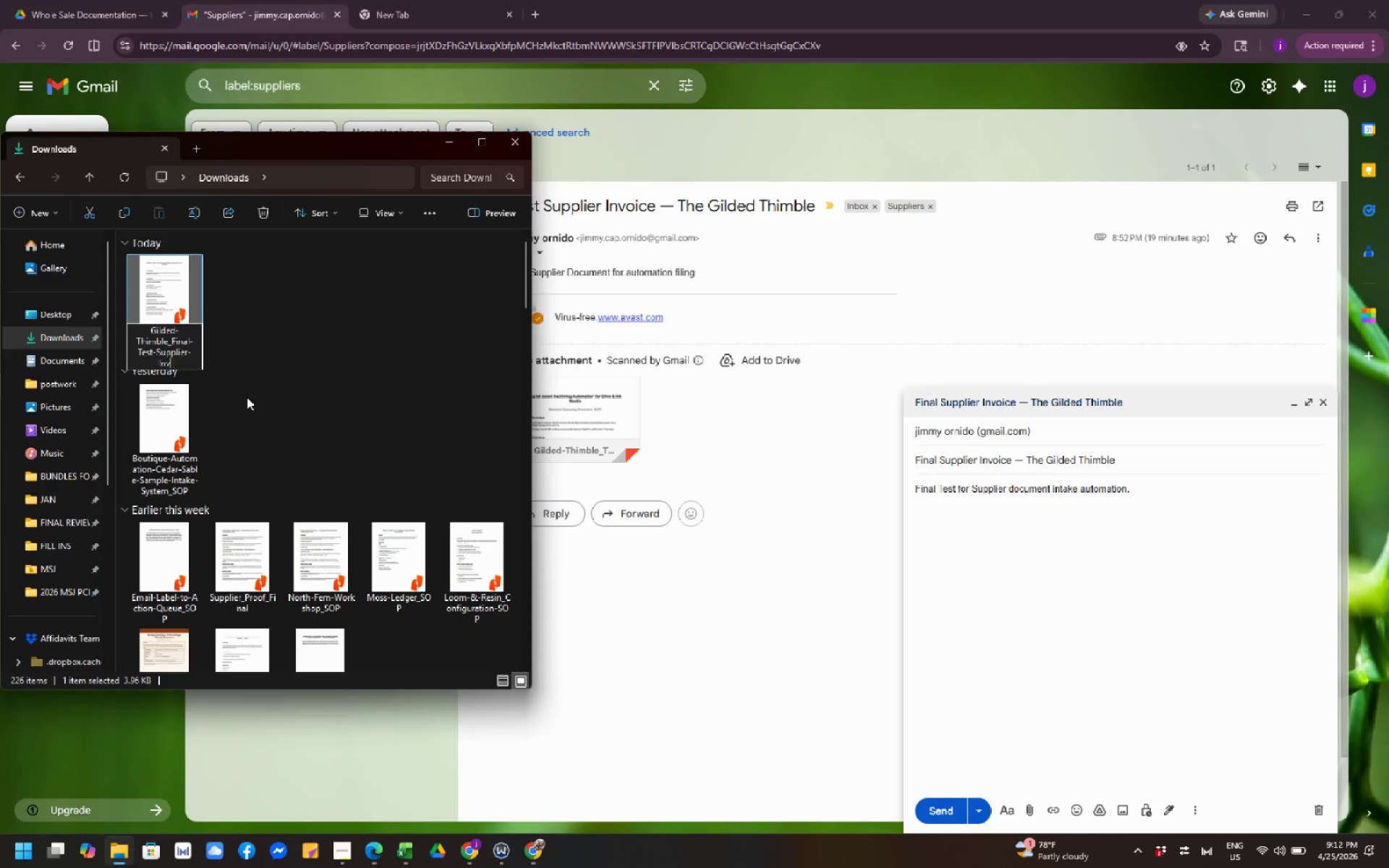 
key(Backspace)
 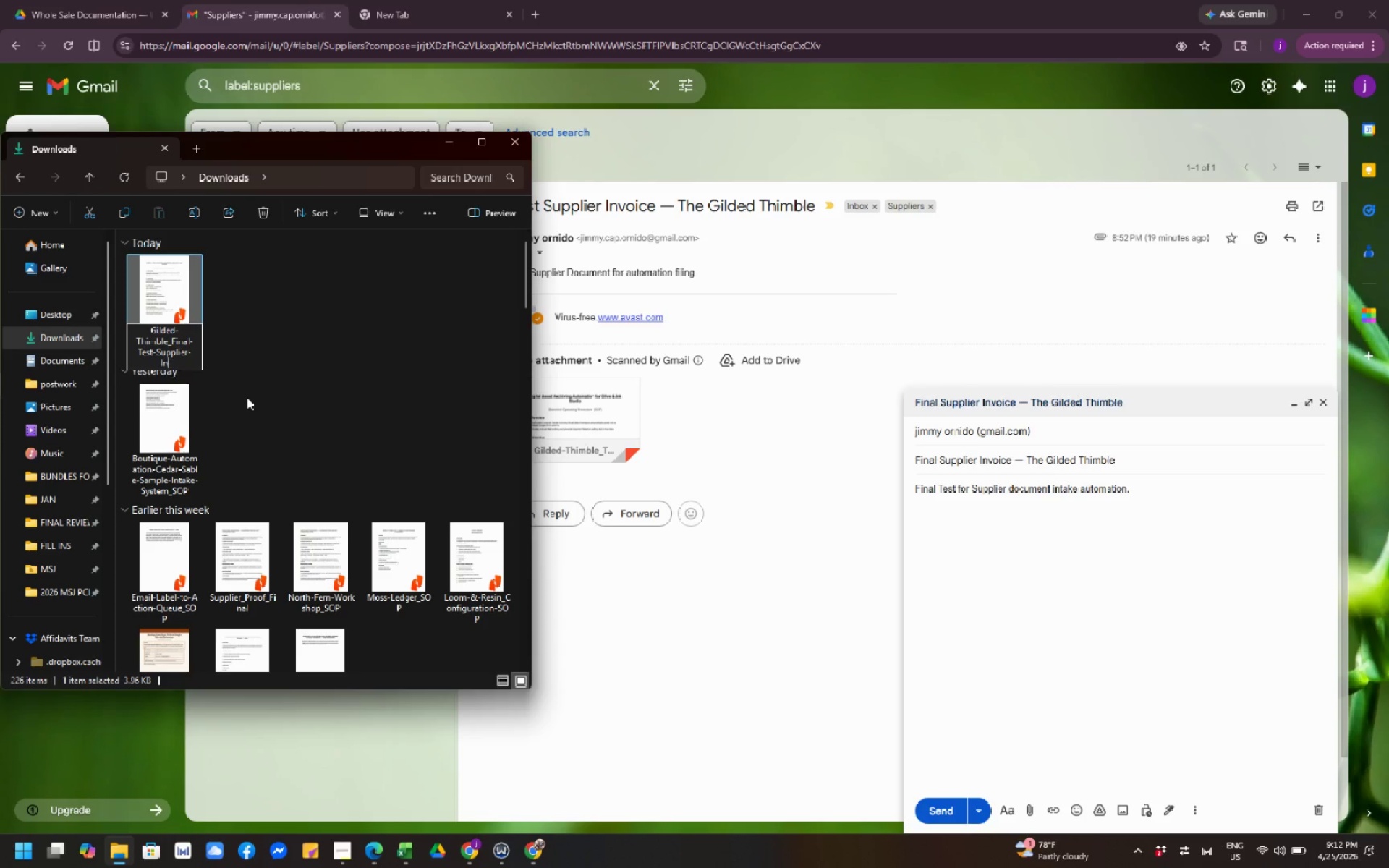 
key(Backspace)
 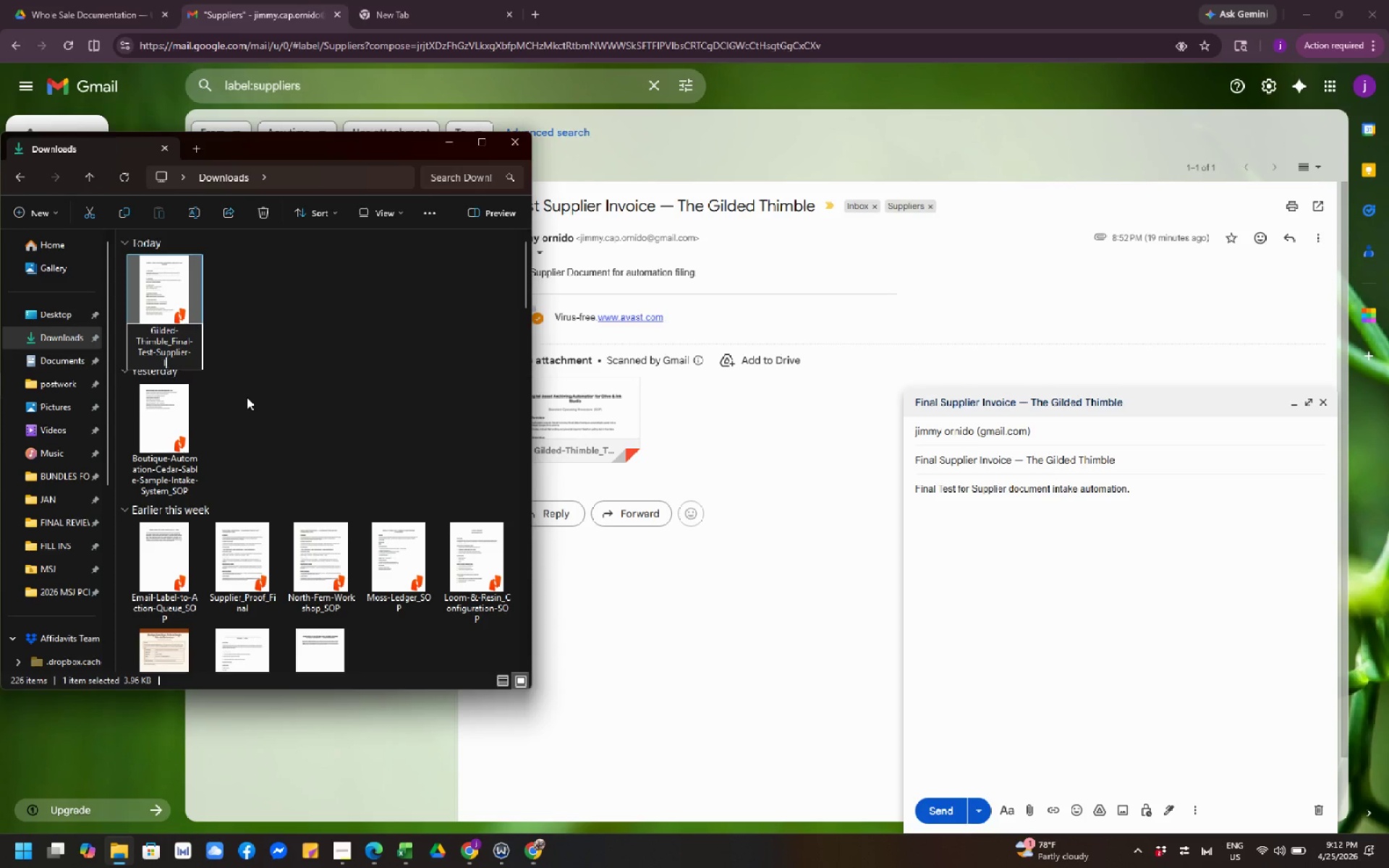 
key(Backspace)
 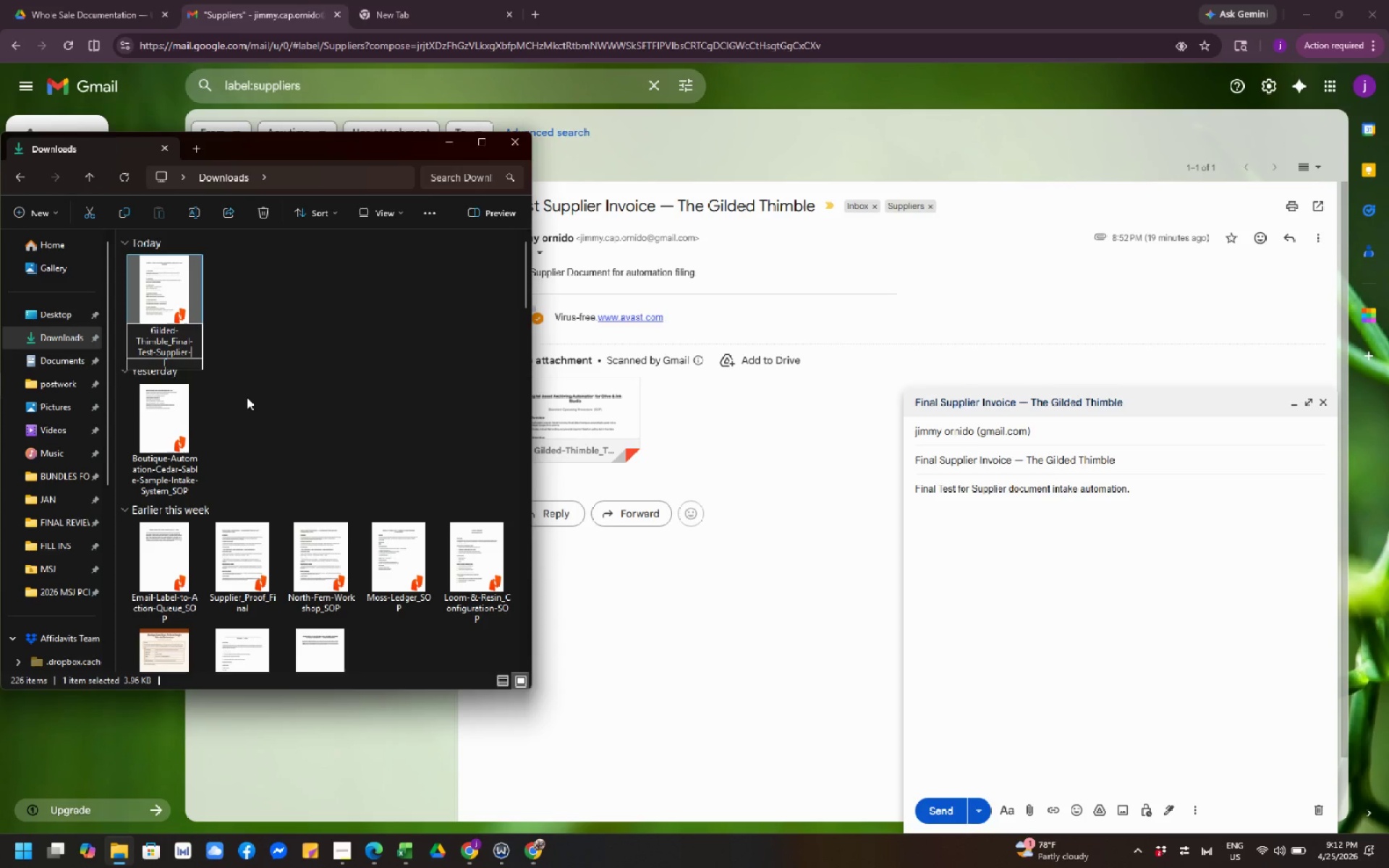 
key(Backspace)
 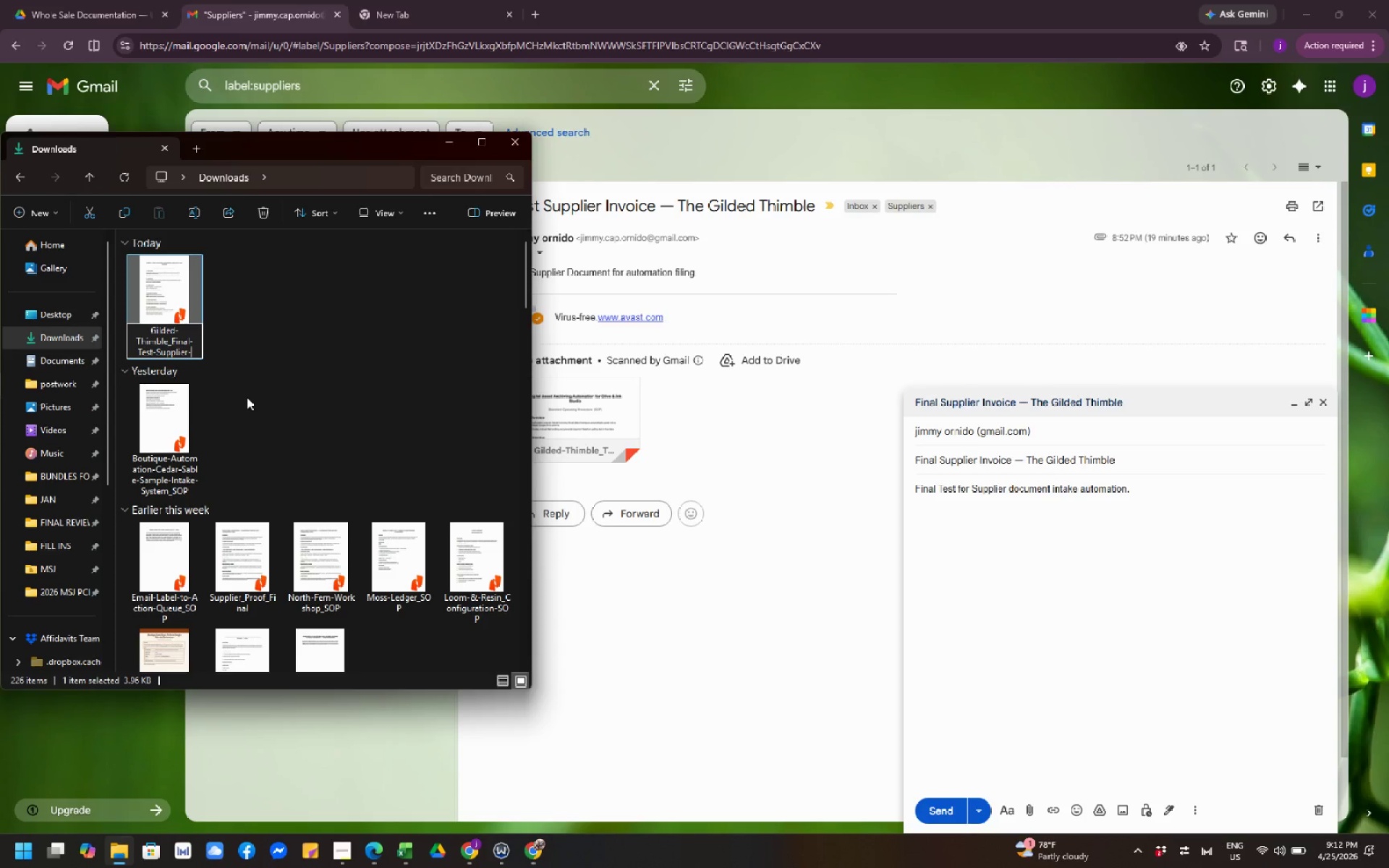 
type(Invpice)
key(Backspace)
key(Backspace)
key(Backspace)
key(Backspace)
key(Backspace)
type(ice)
 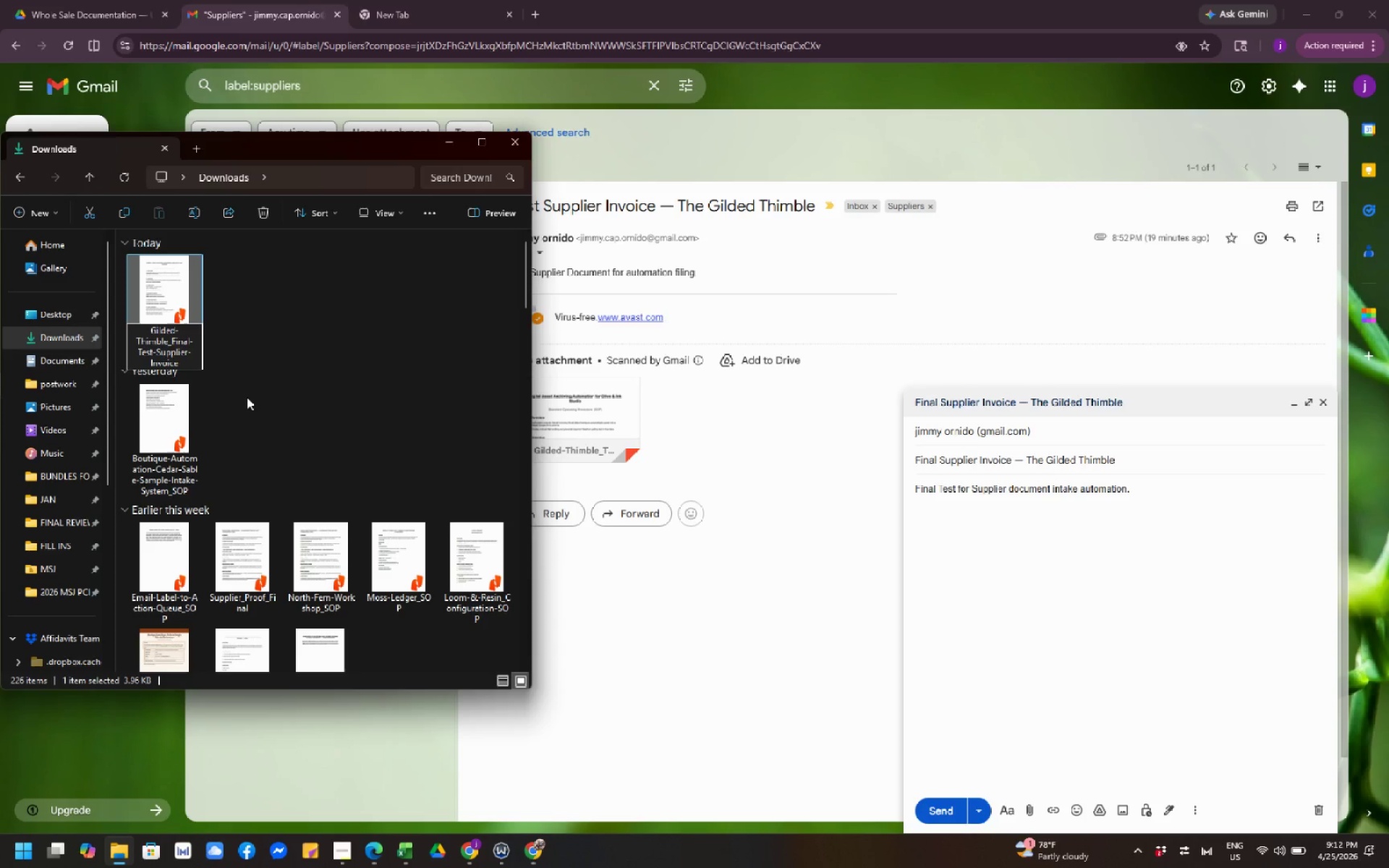 
hold_key(key=O, duration=4.0)
 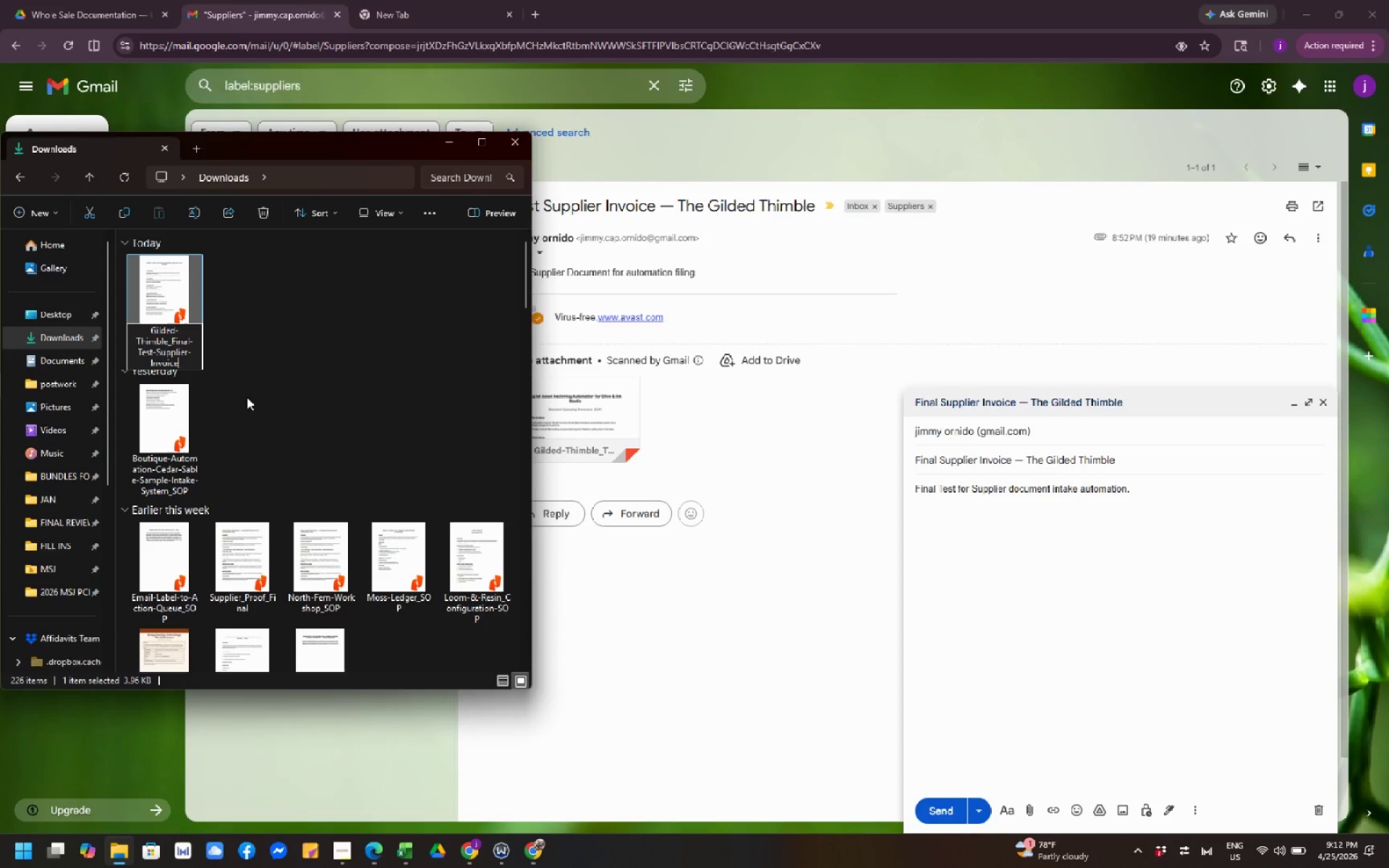 
left_click([296, 376])
 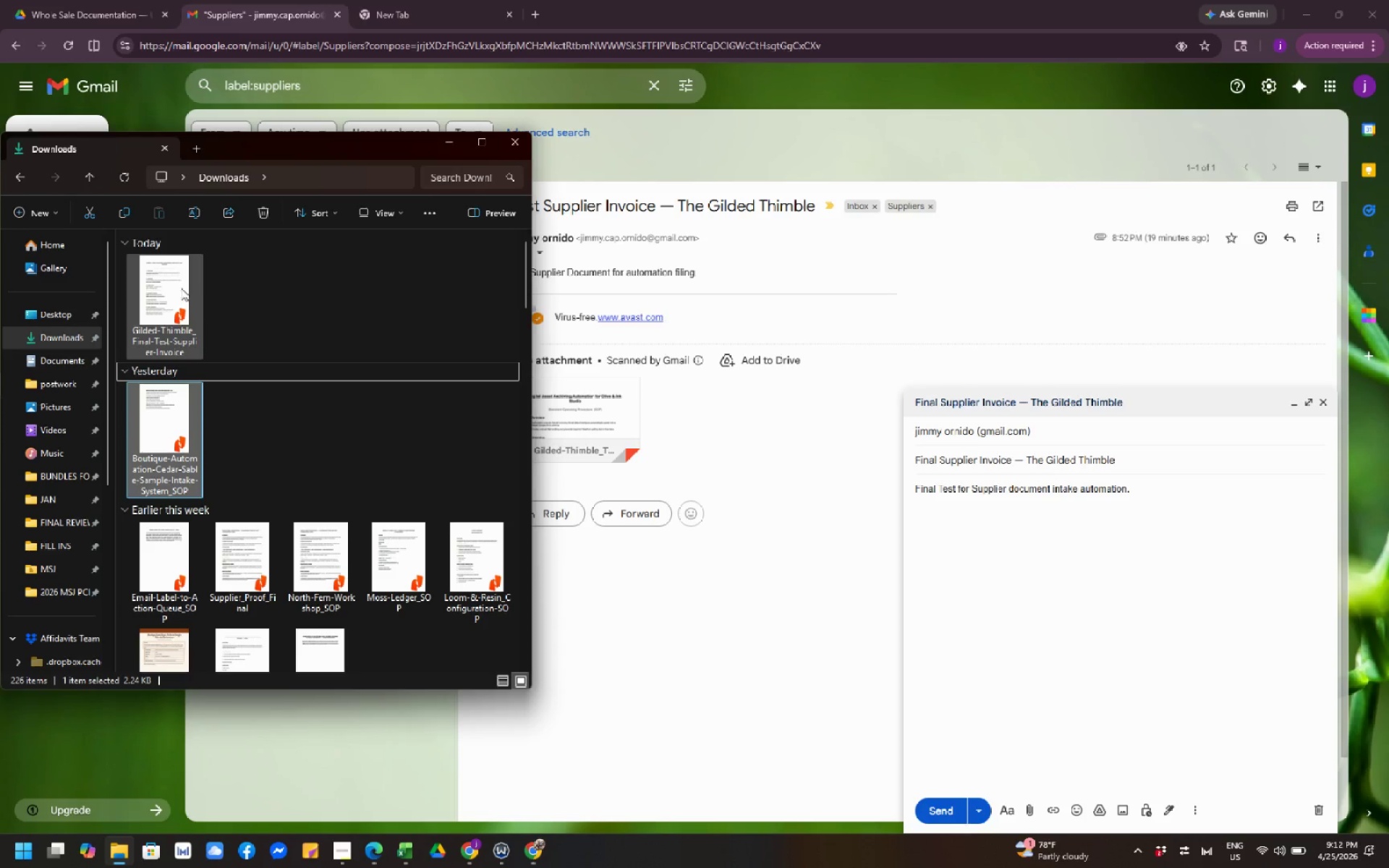 
left_click_drag(start_coordinate=[164, 289], to_coordinate=[1128, 604])
 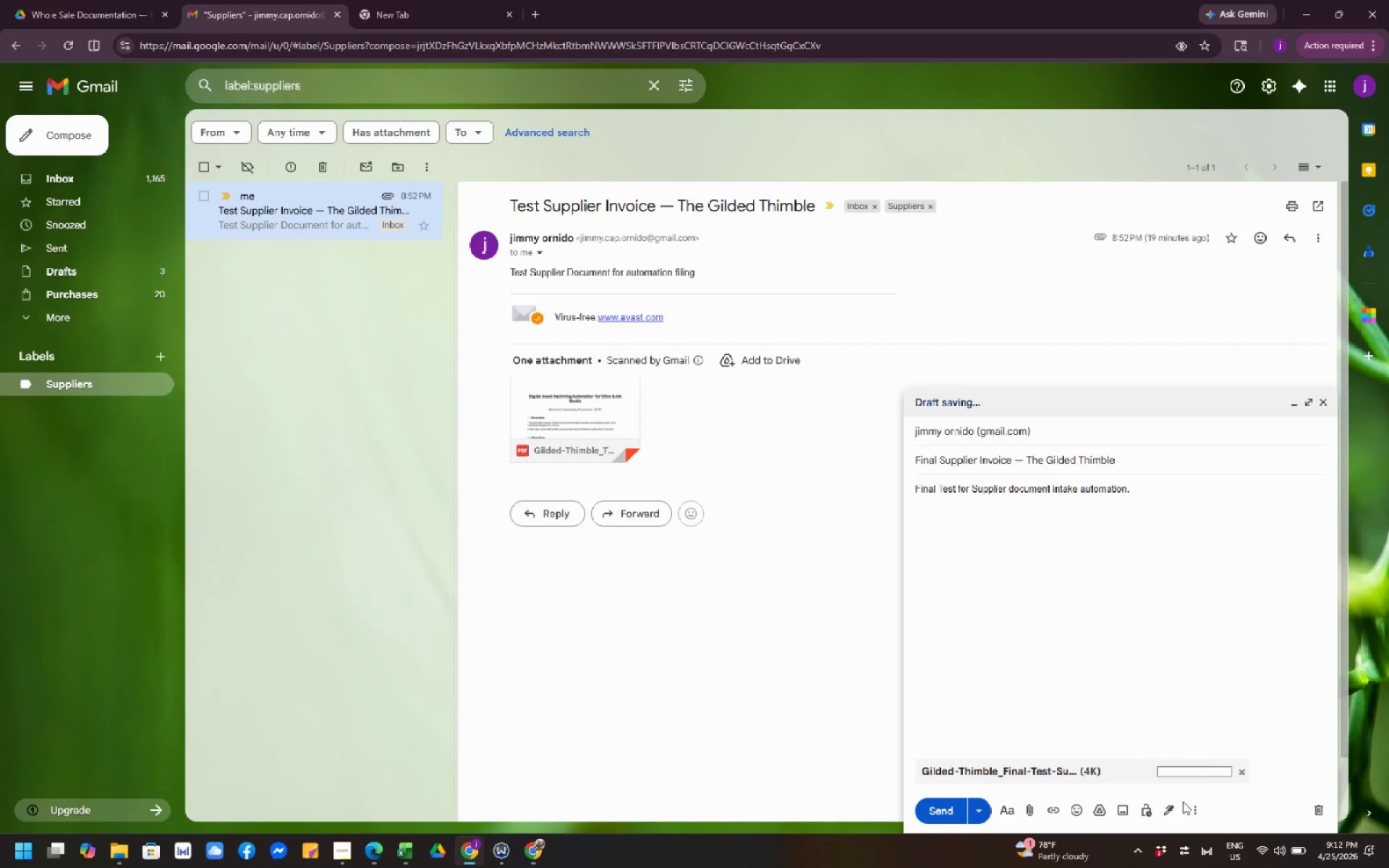 
left_click([1191, 809])
 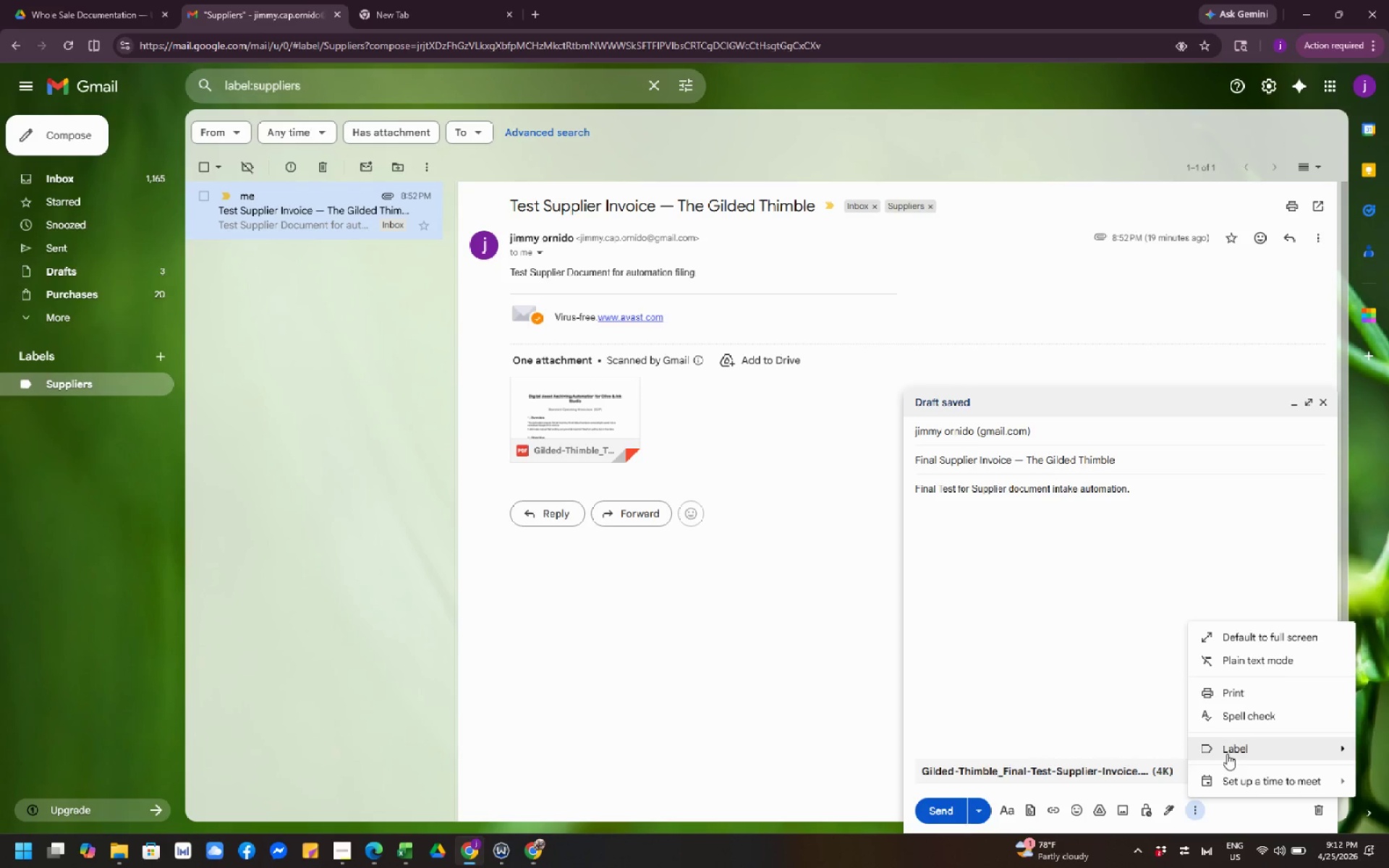 
left_click([1239, 746])
 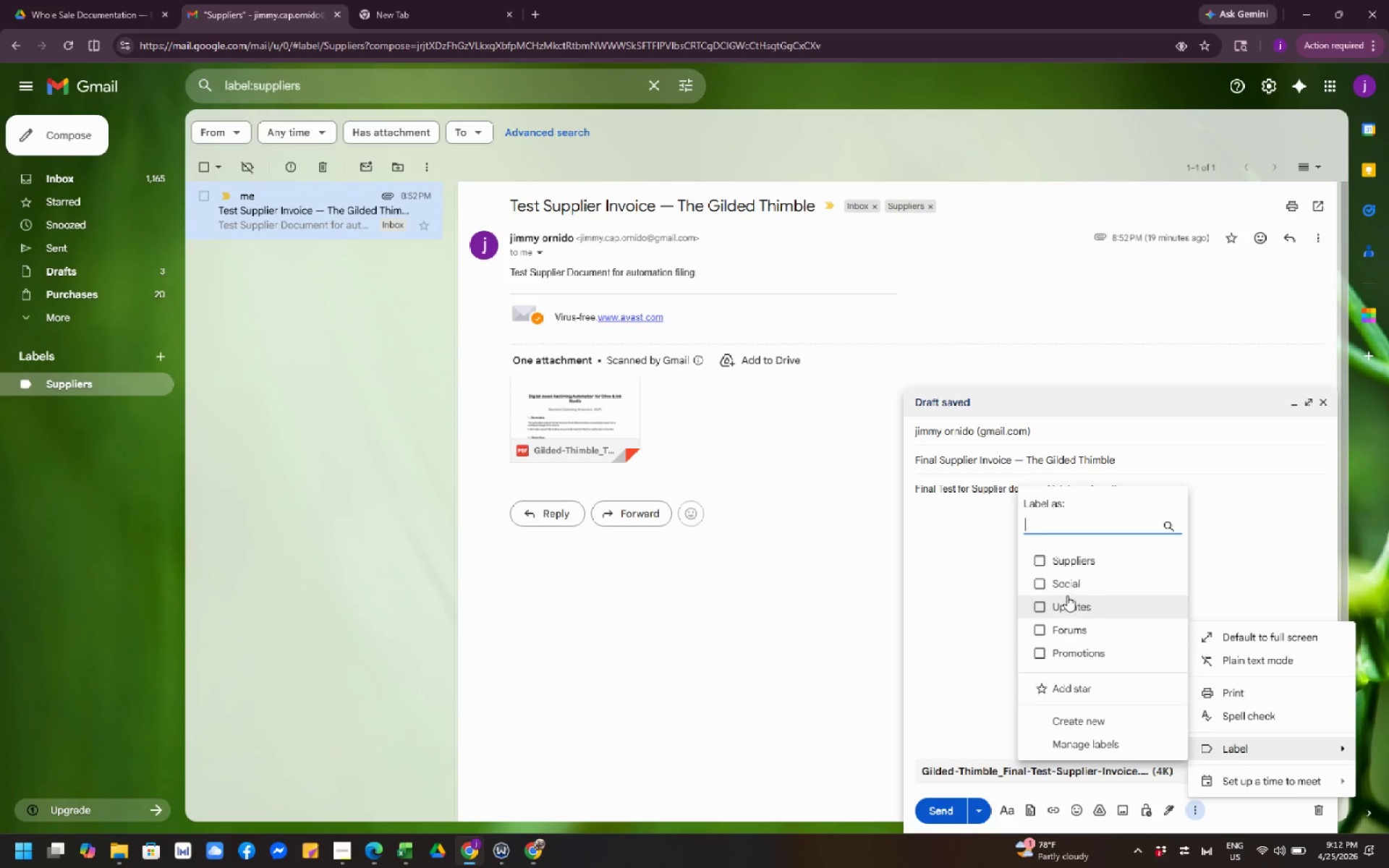 
left_click([1071, 560])
 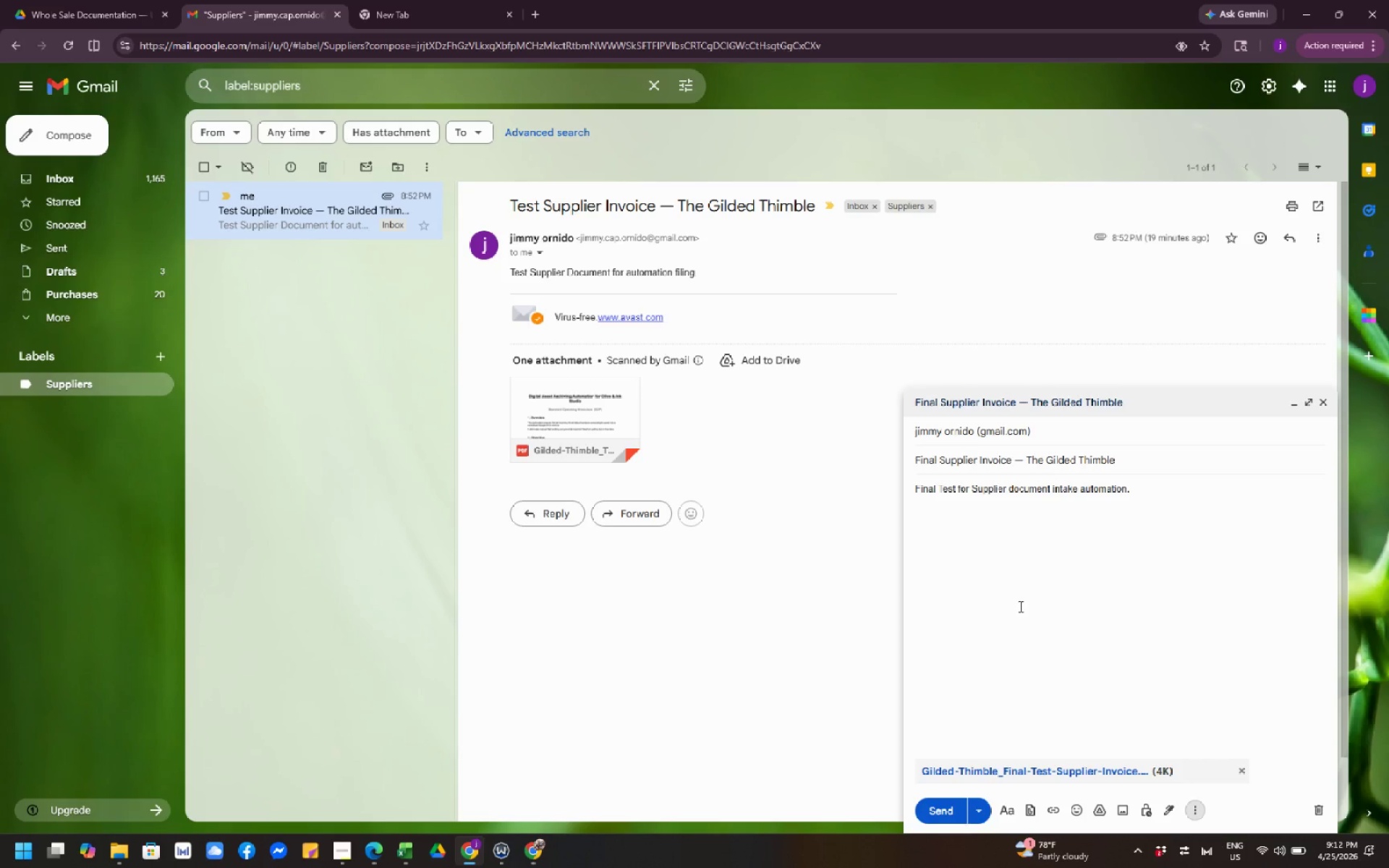 
wait(25.84)
 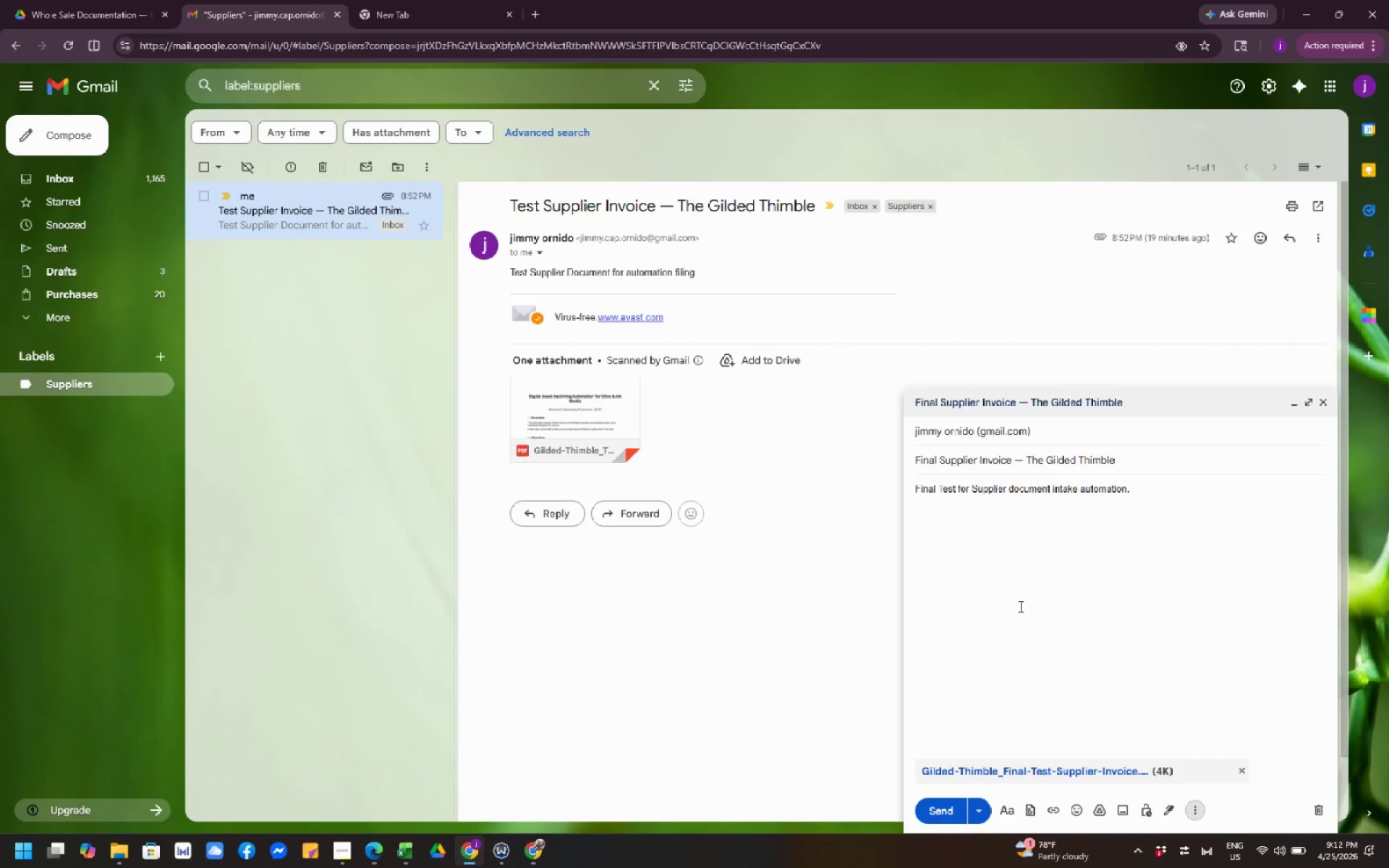 
left_click([951, 806])
 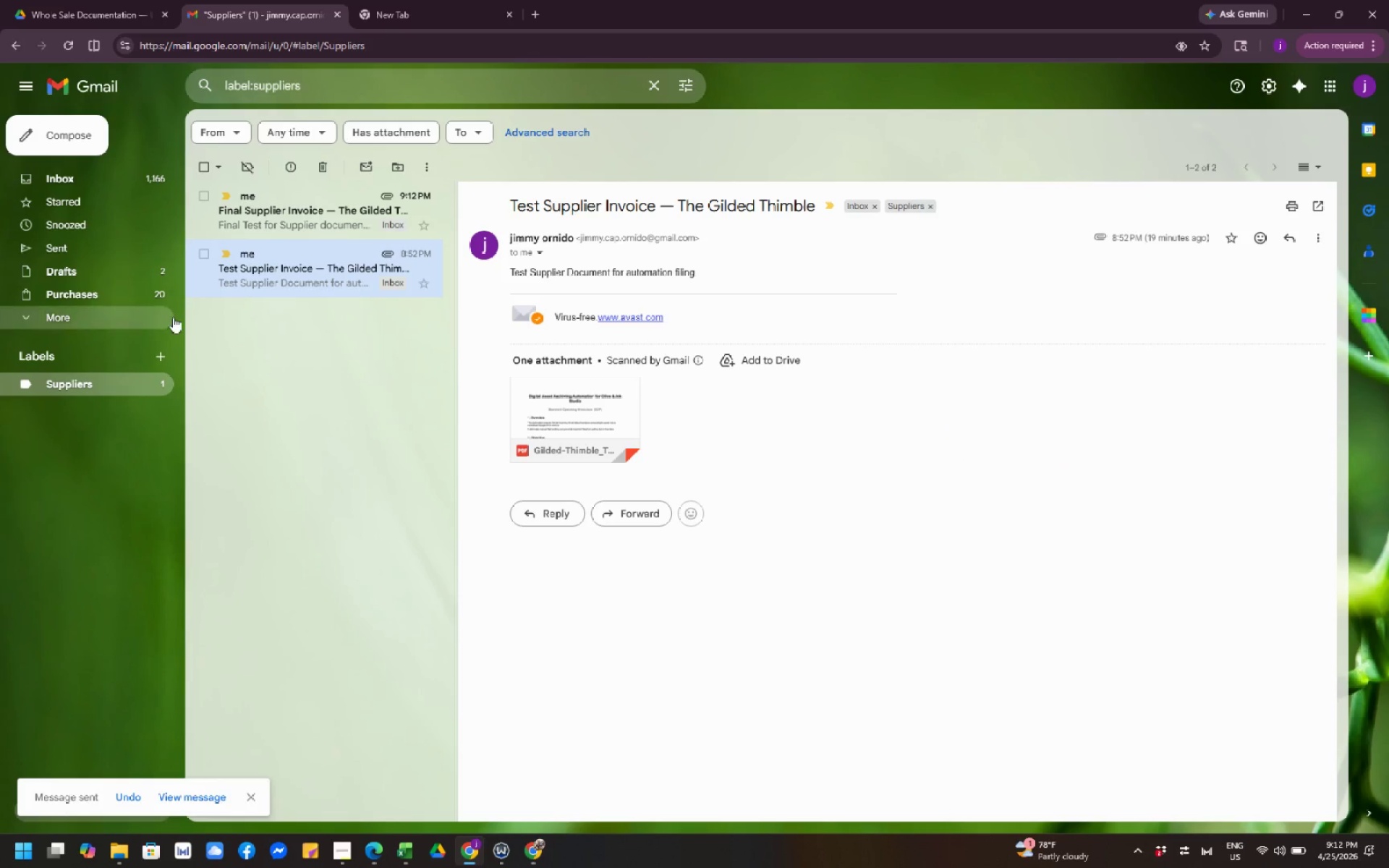 
left_click([281, 229])
 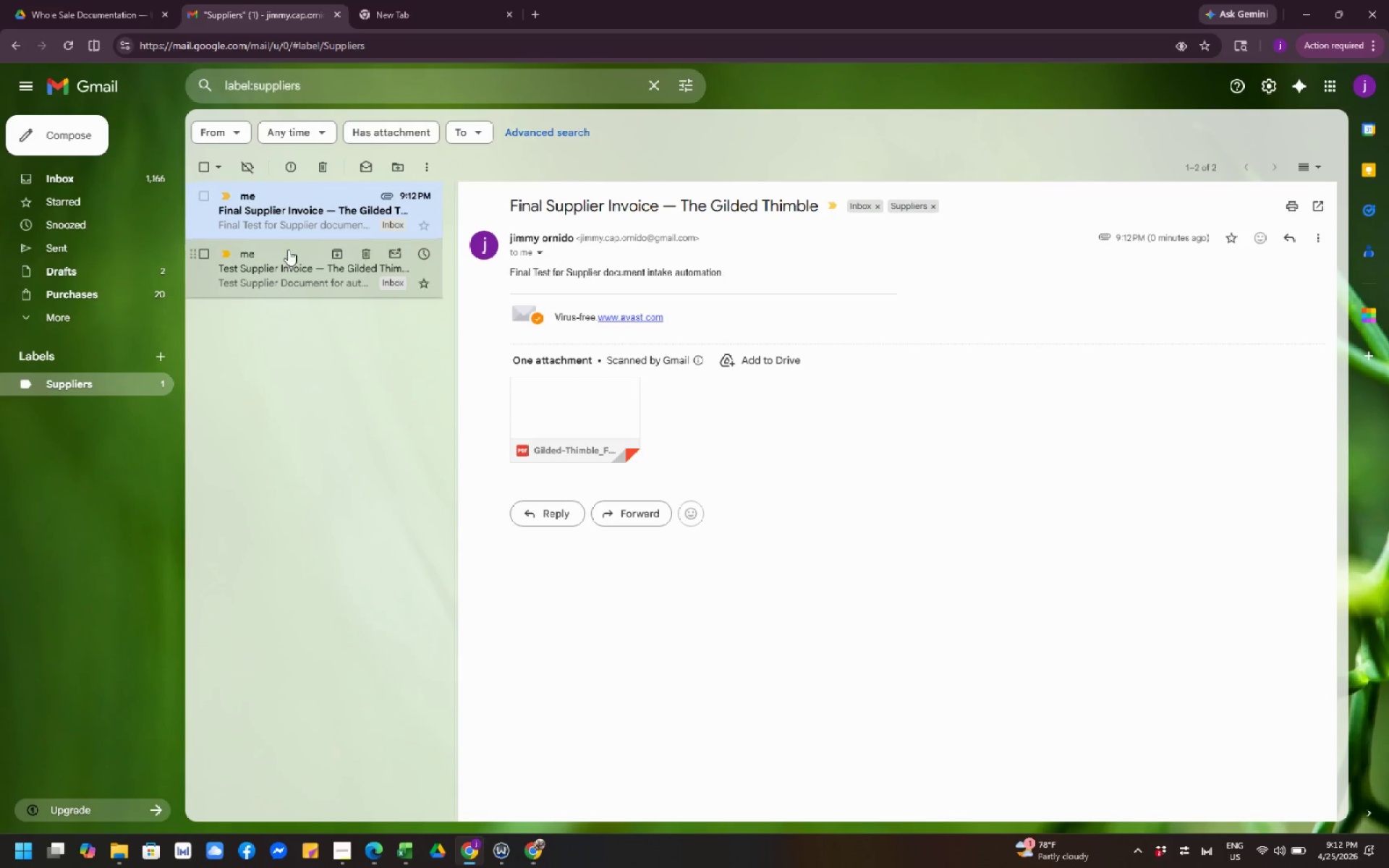 
left_click([288, 258])
 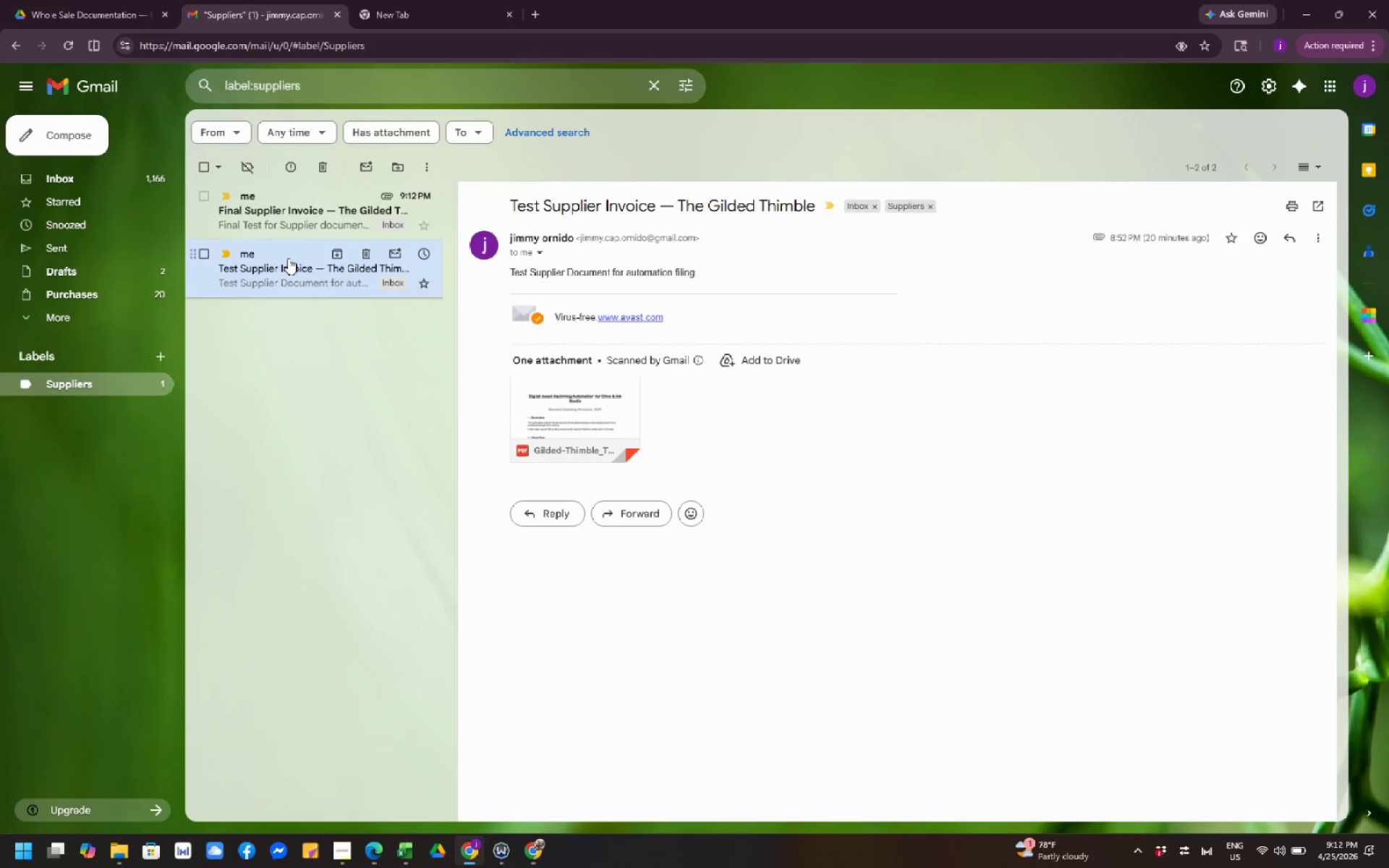 
wait(9.31)
 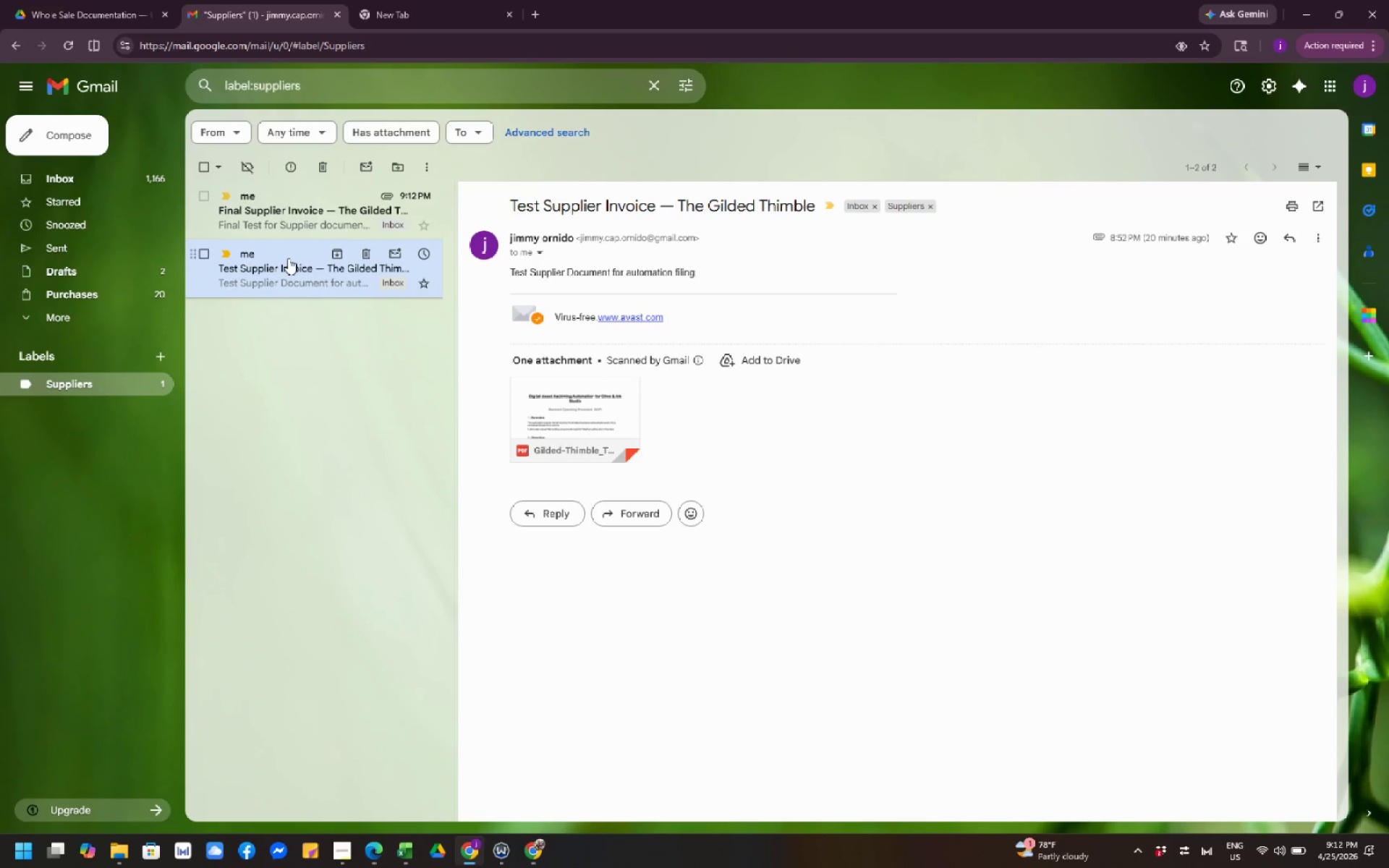 
left_click([286, 208])
 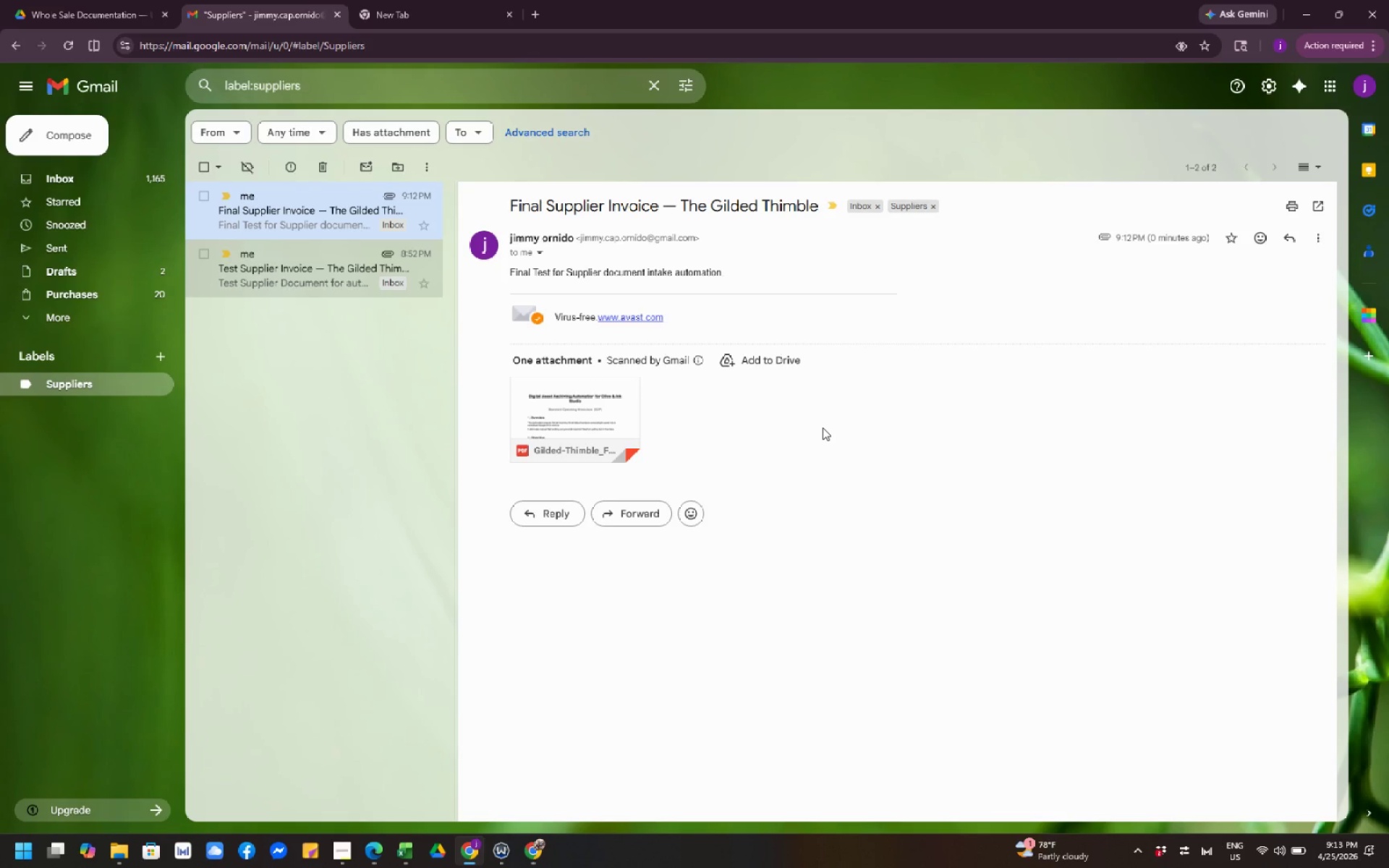 
wait(51.66)
 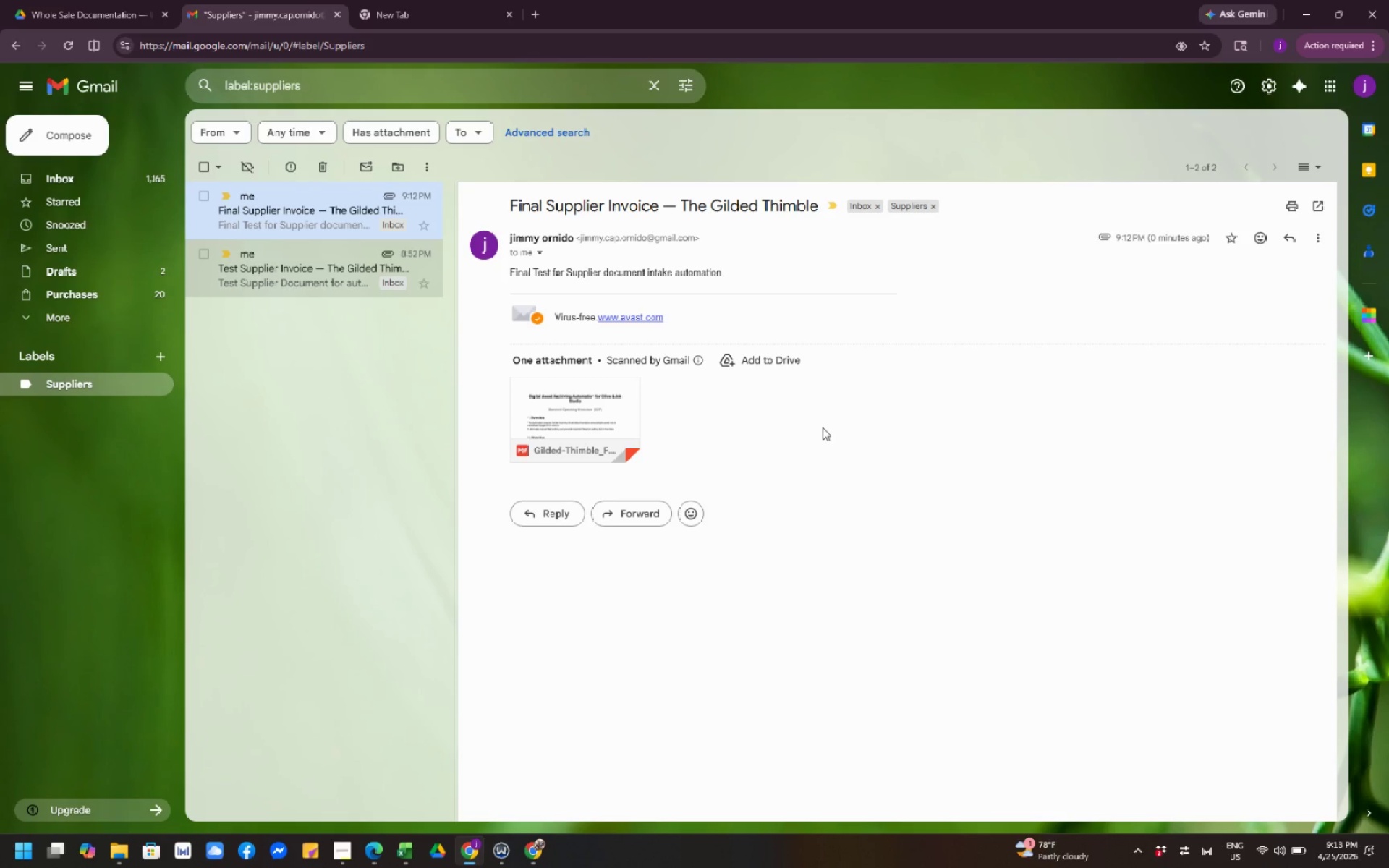 
left_click([880, 558])
 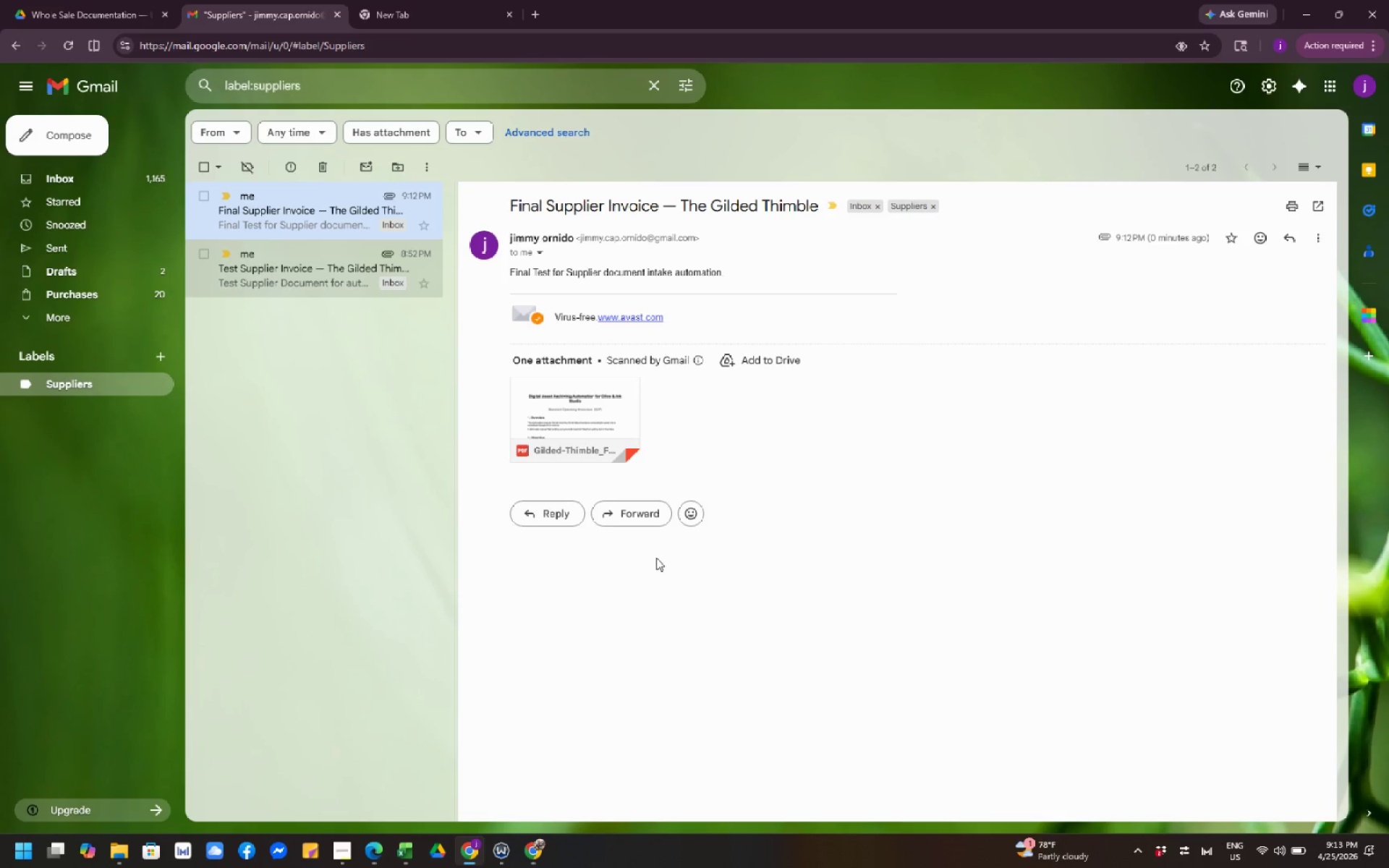 
key(Meta+Shift+S)
 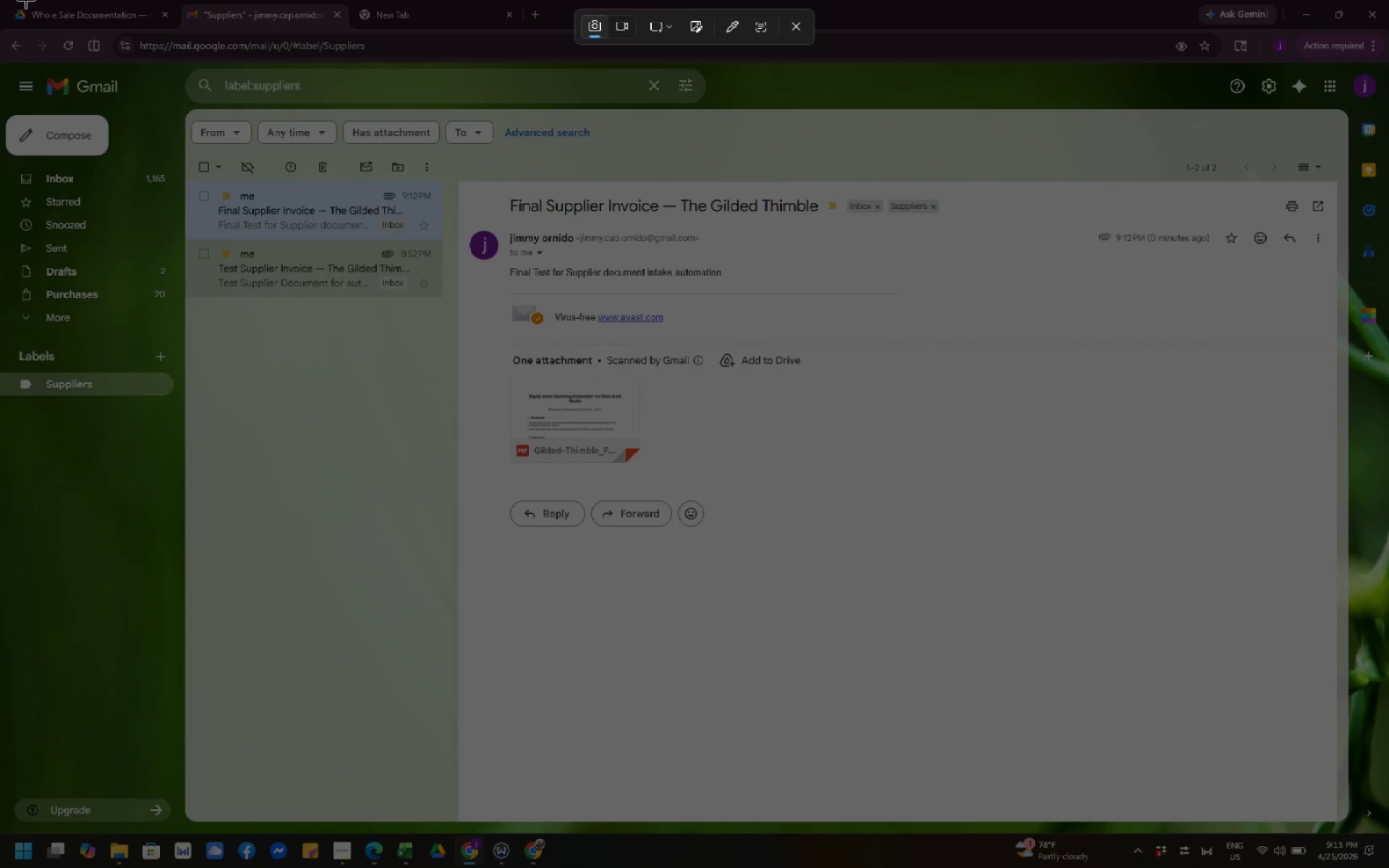 
left_click_drag(start_coordinate=[0, 0], to_coordinate=[1388, 867])
 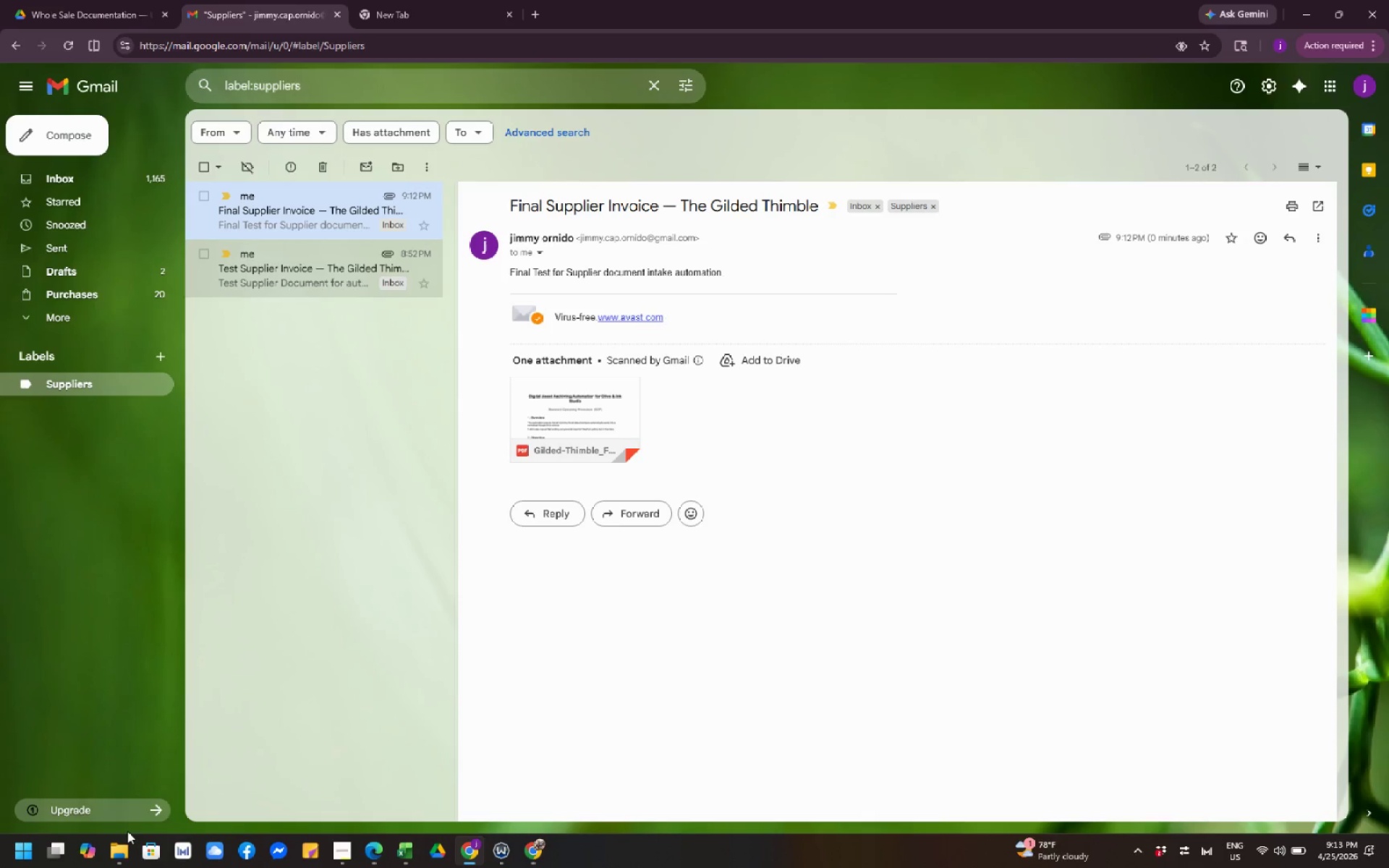 
left_click([122, 848])
 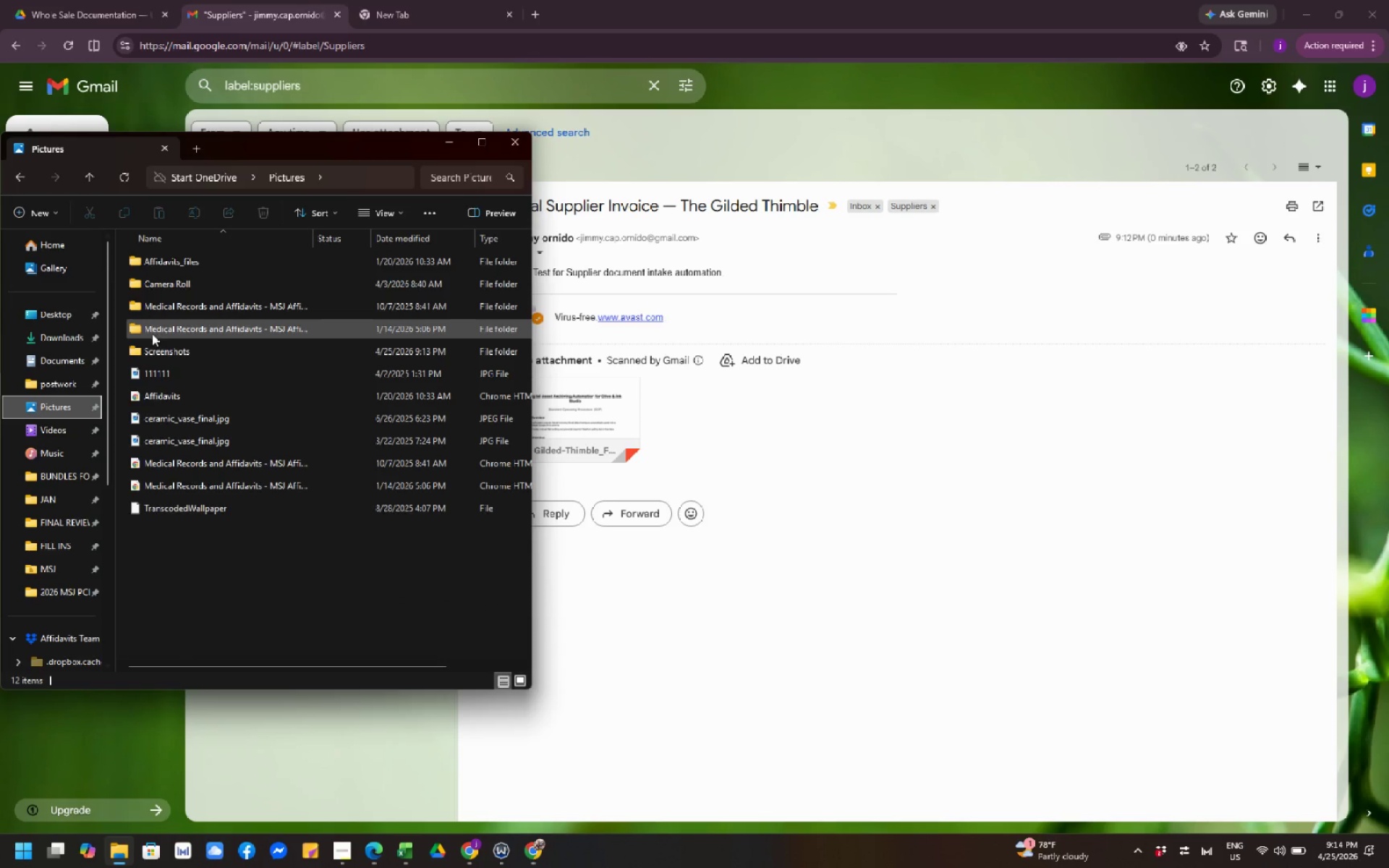 
double_click([197, 344])
 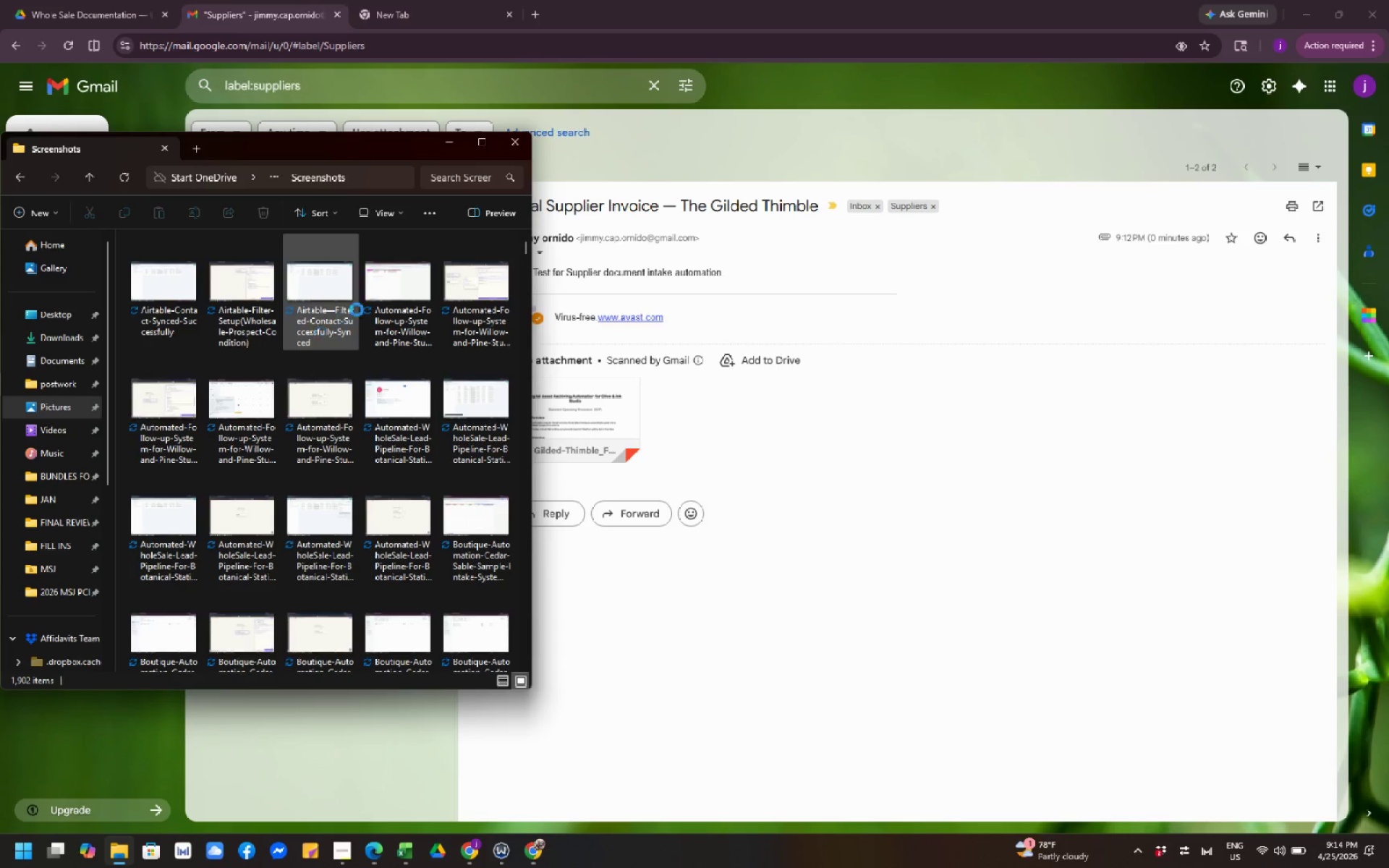 
scroll: coordinate [318, 358], scroll_direction: up, amount: 2.0
 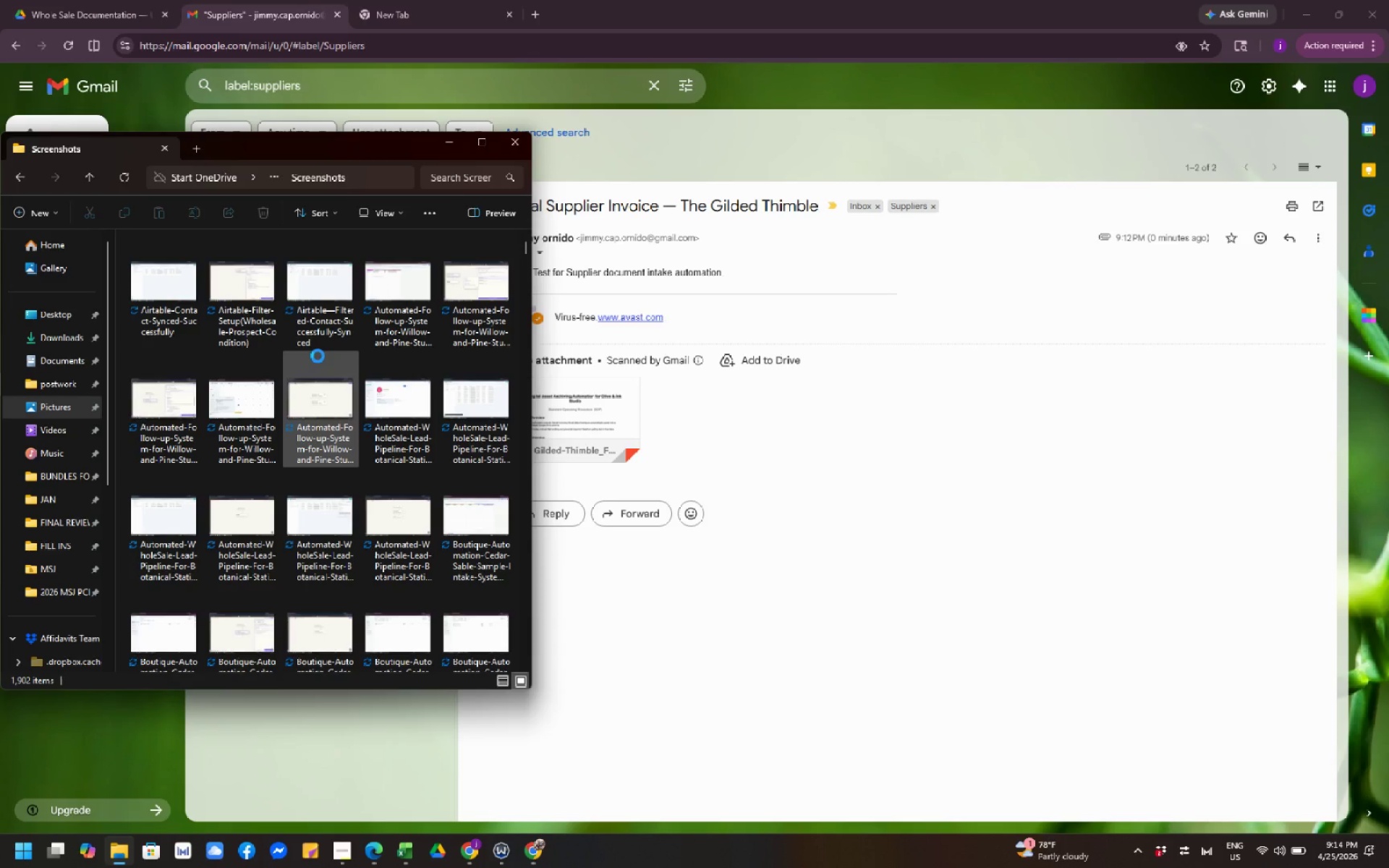 
mouse_move([300, 361])
 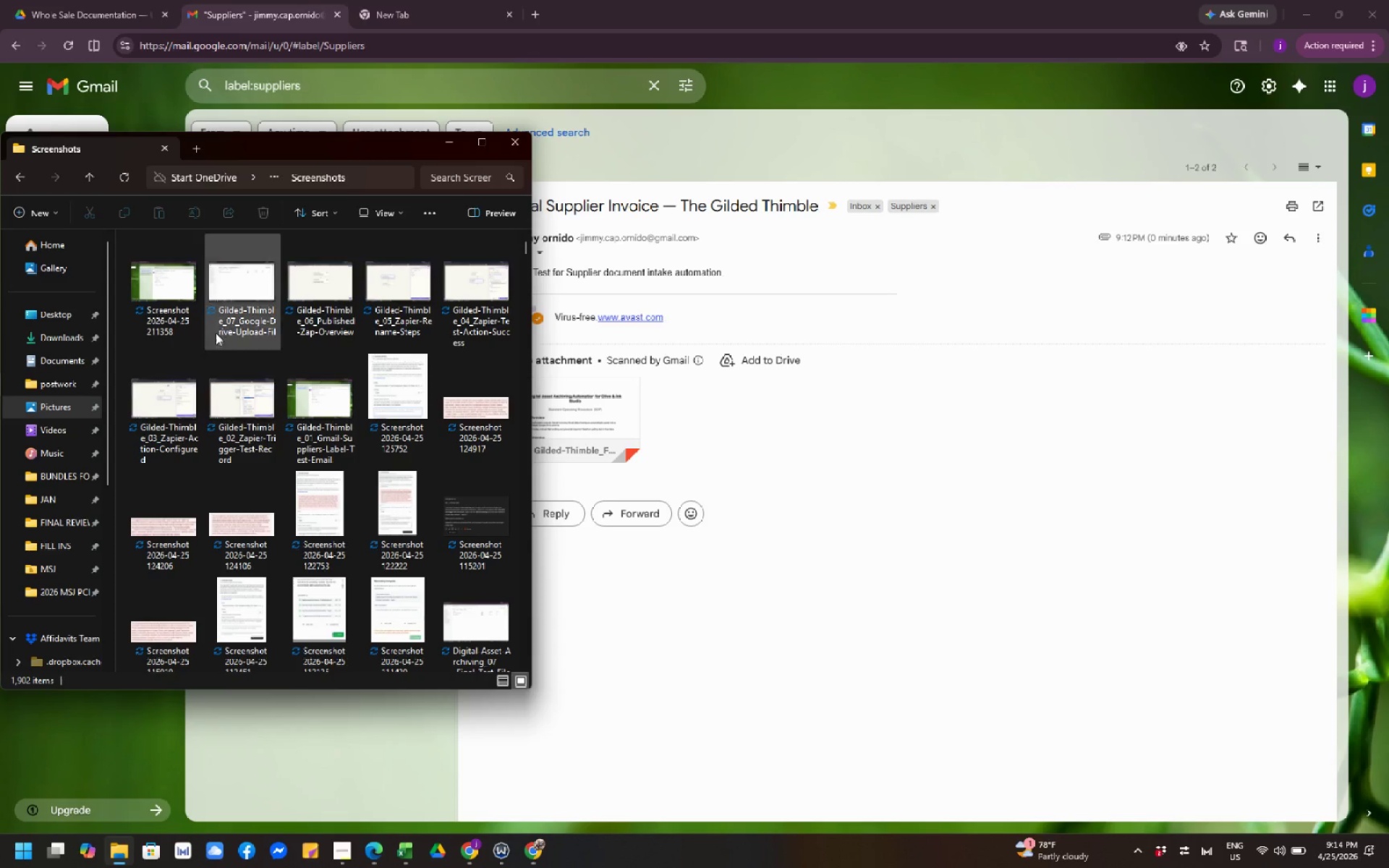 
left_click([255, 325])
 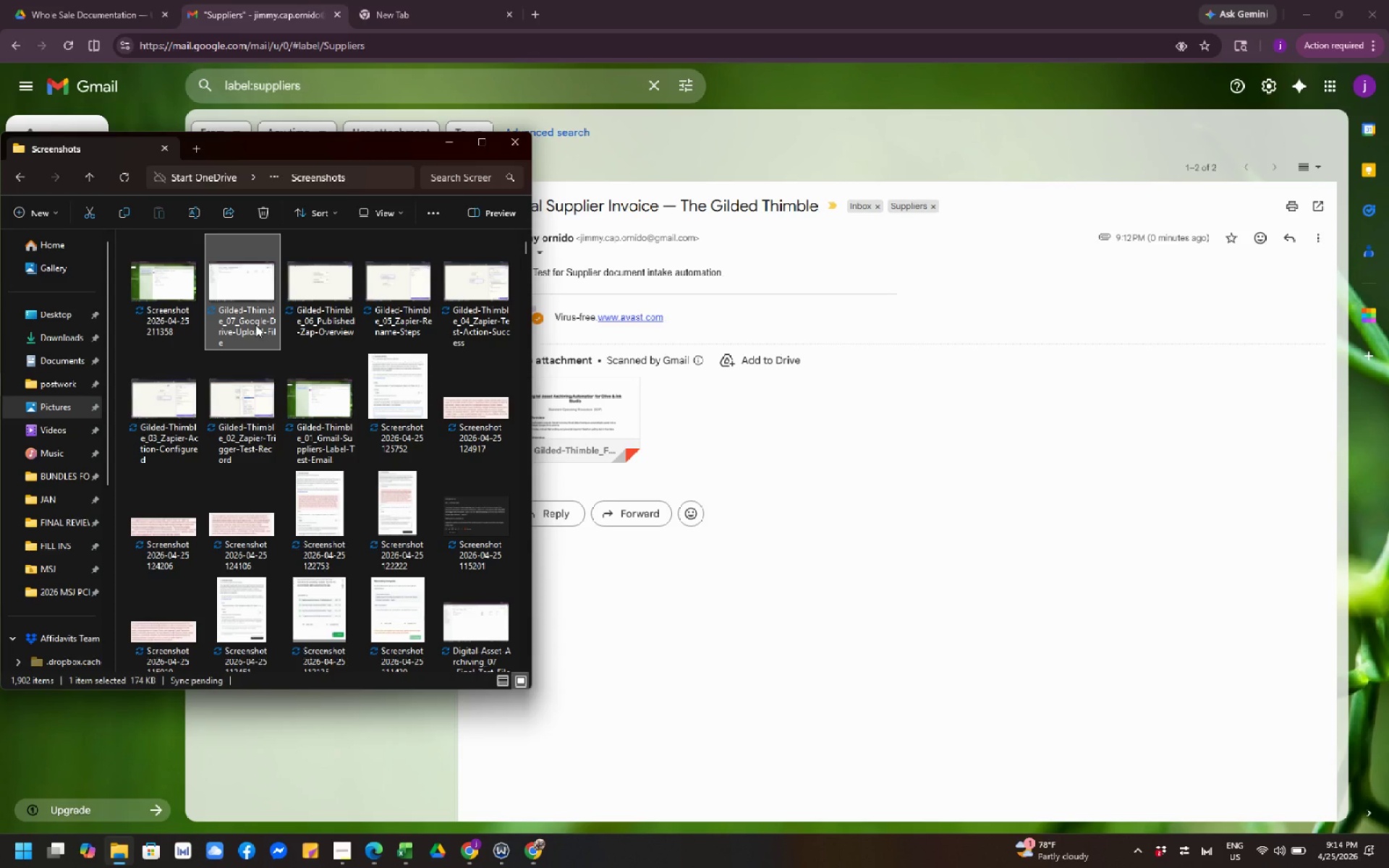 
key(F2)
 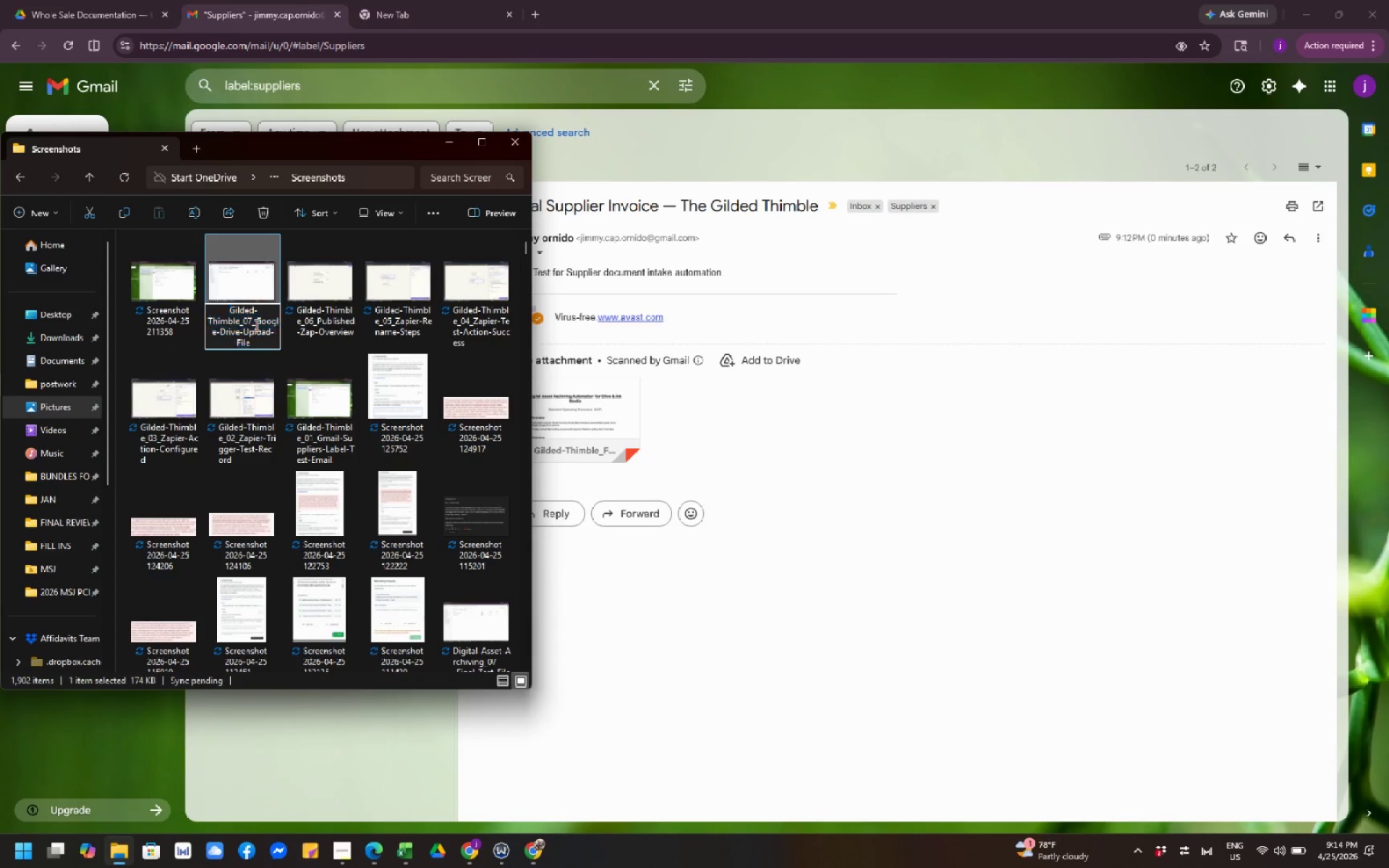 
scroll: coordinate [255, 325], scroll_direction: up, amount: 1.0
 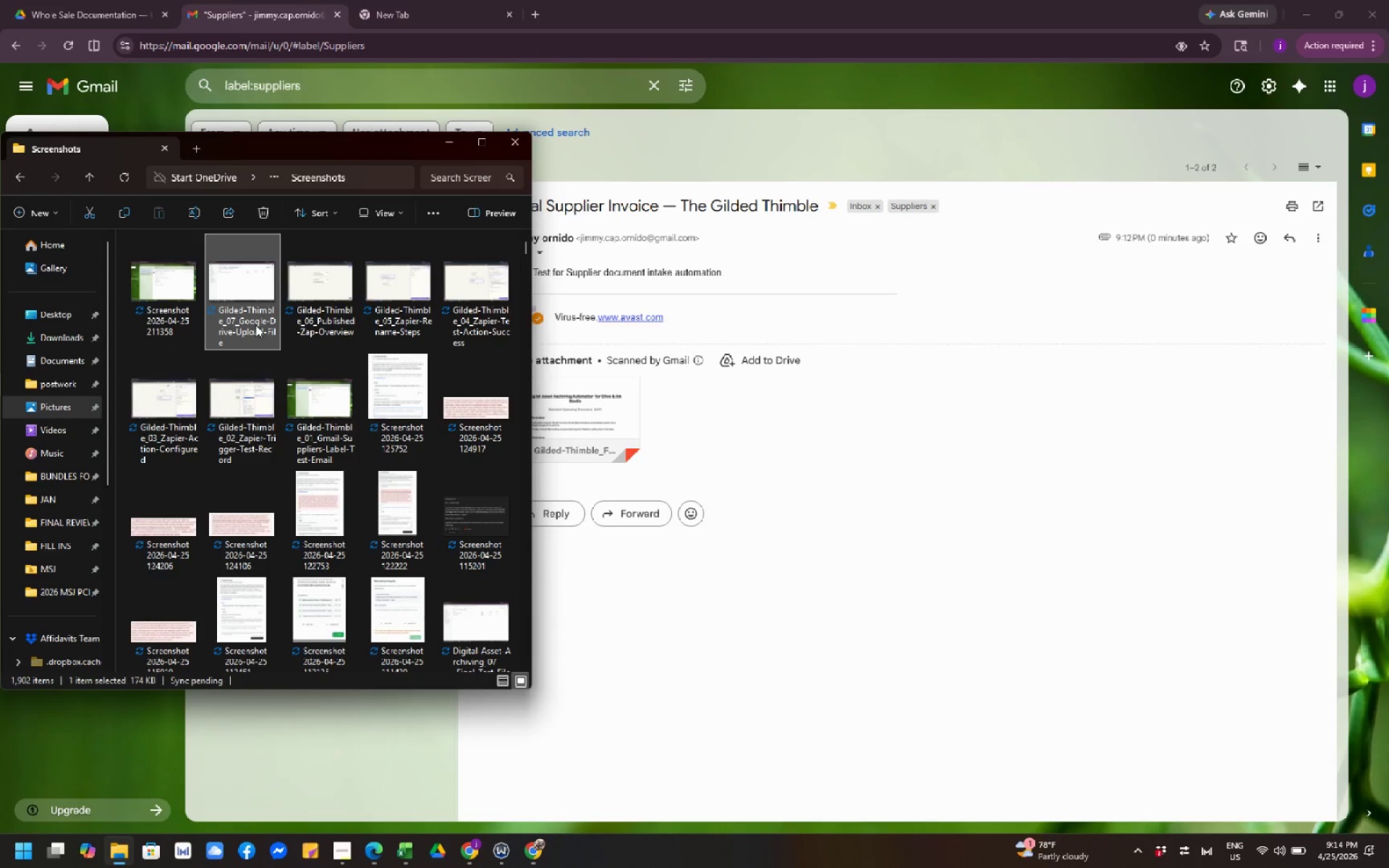 
key(Control+C)
 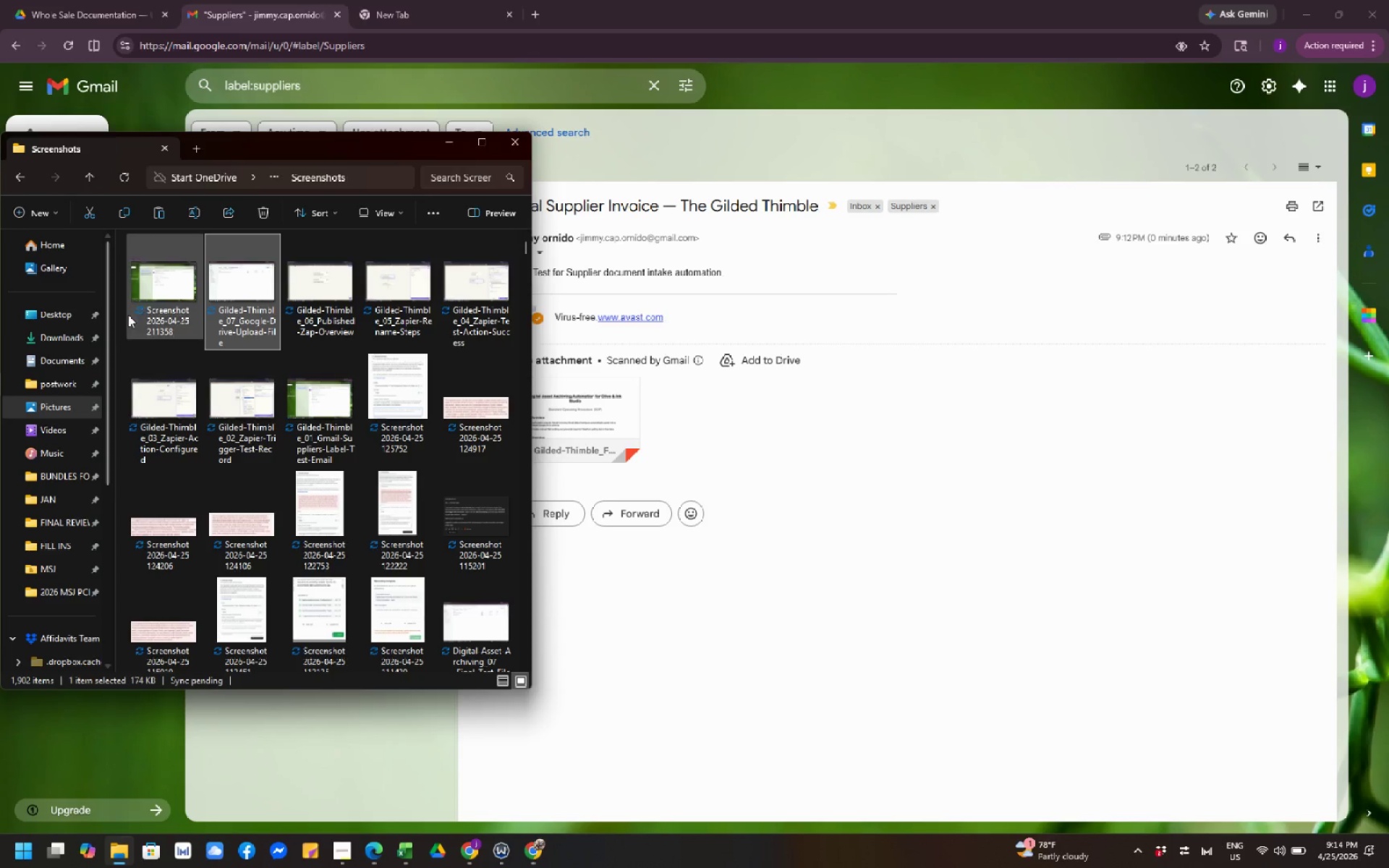 
left_click([145, 313])
 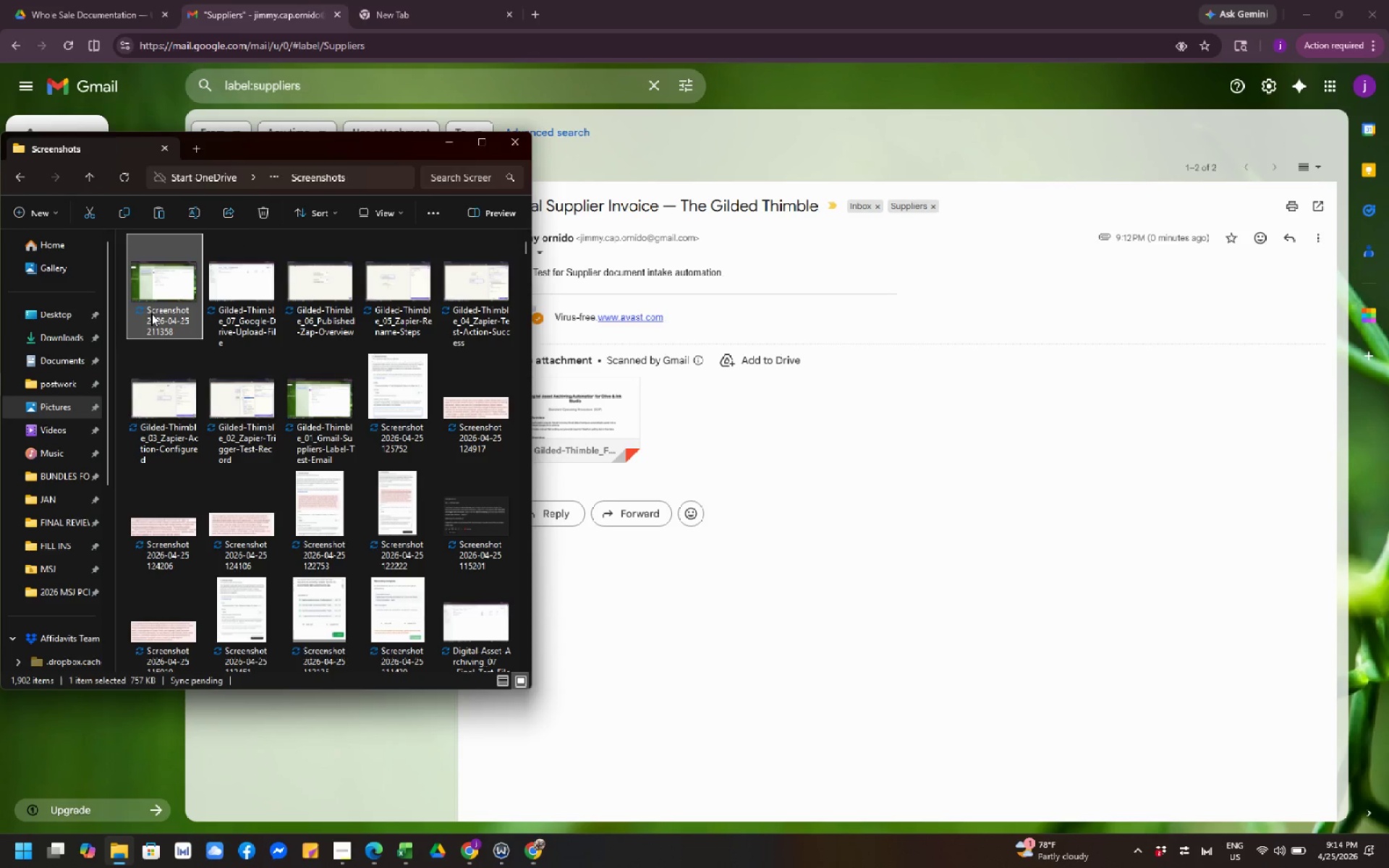 
key(F2)
 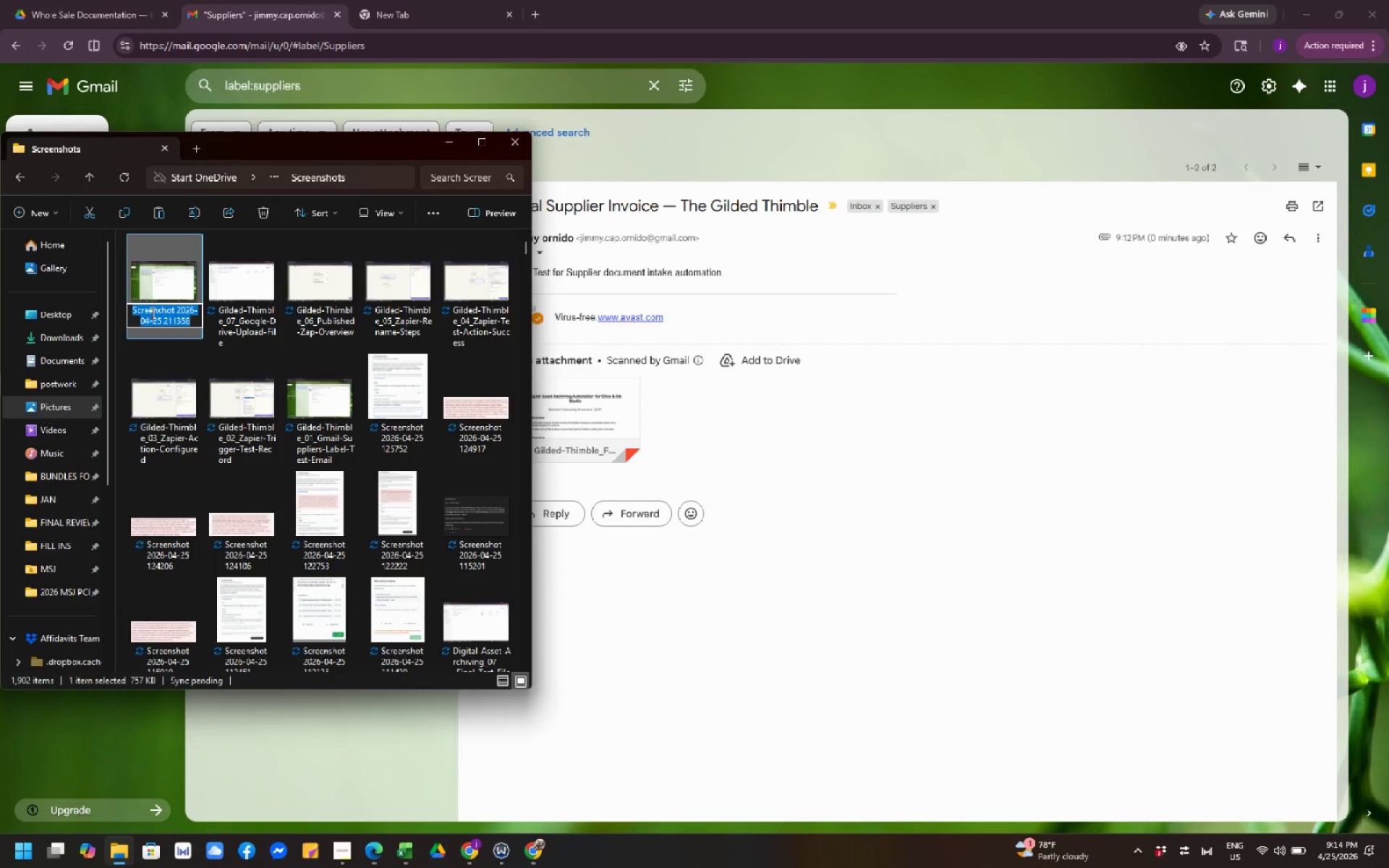 
key(Control+V)
 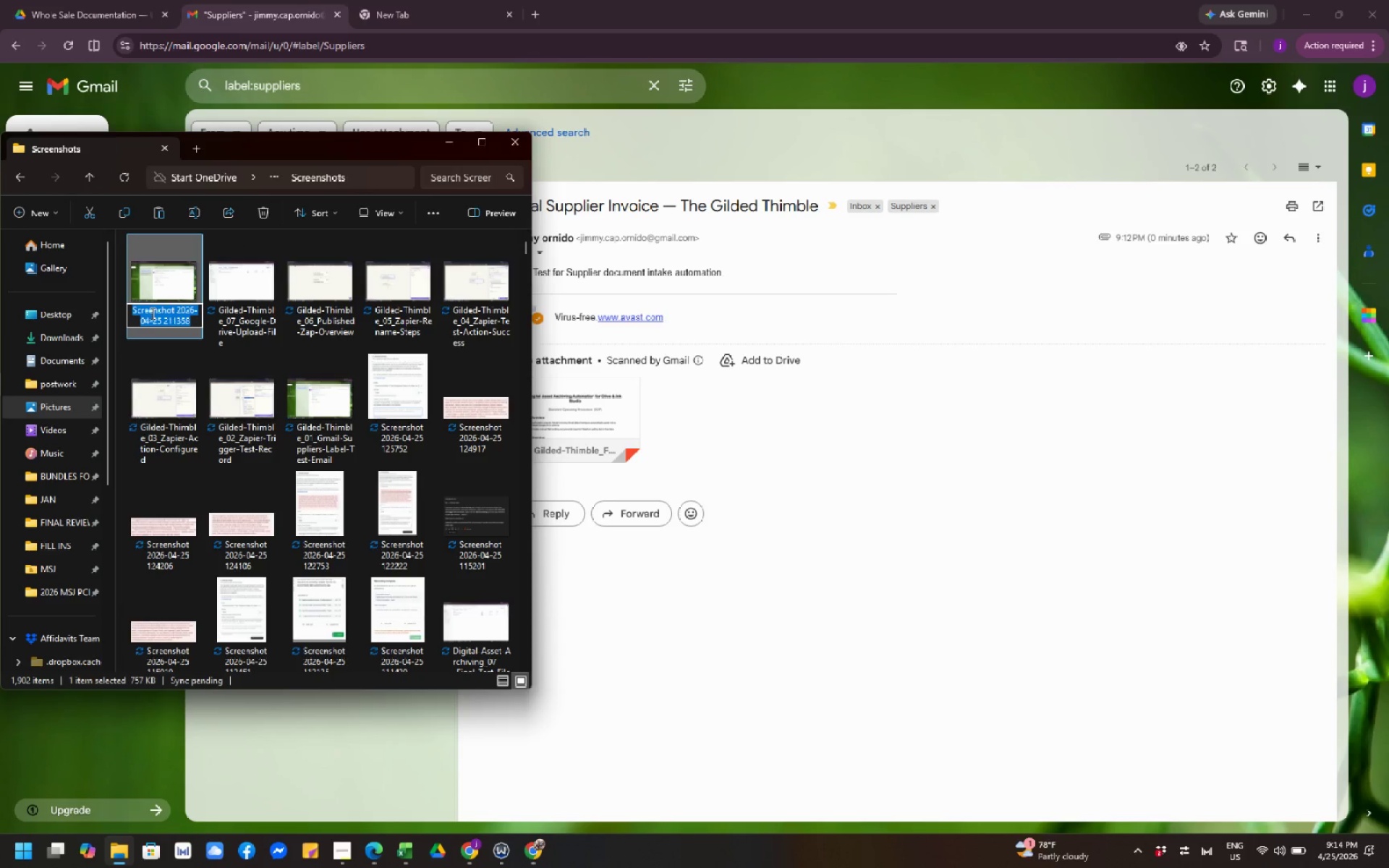 
key(Control+V)
 